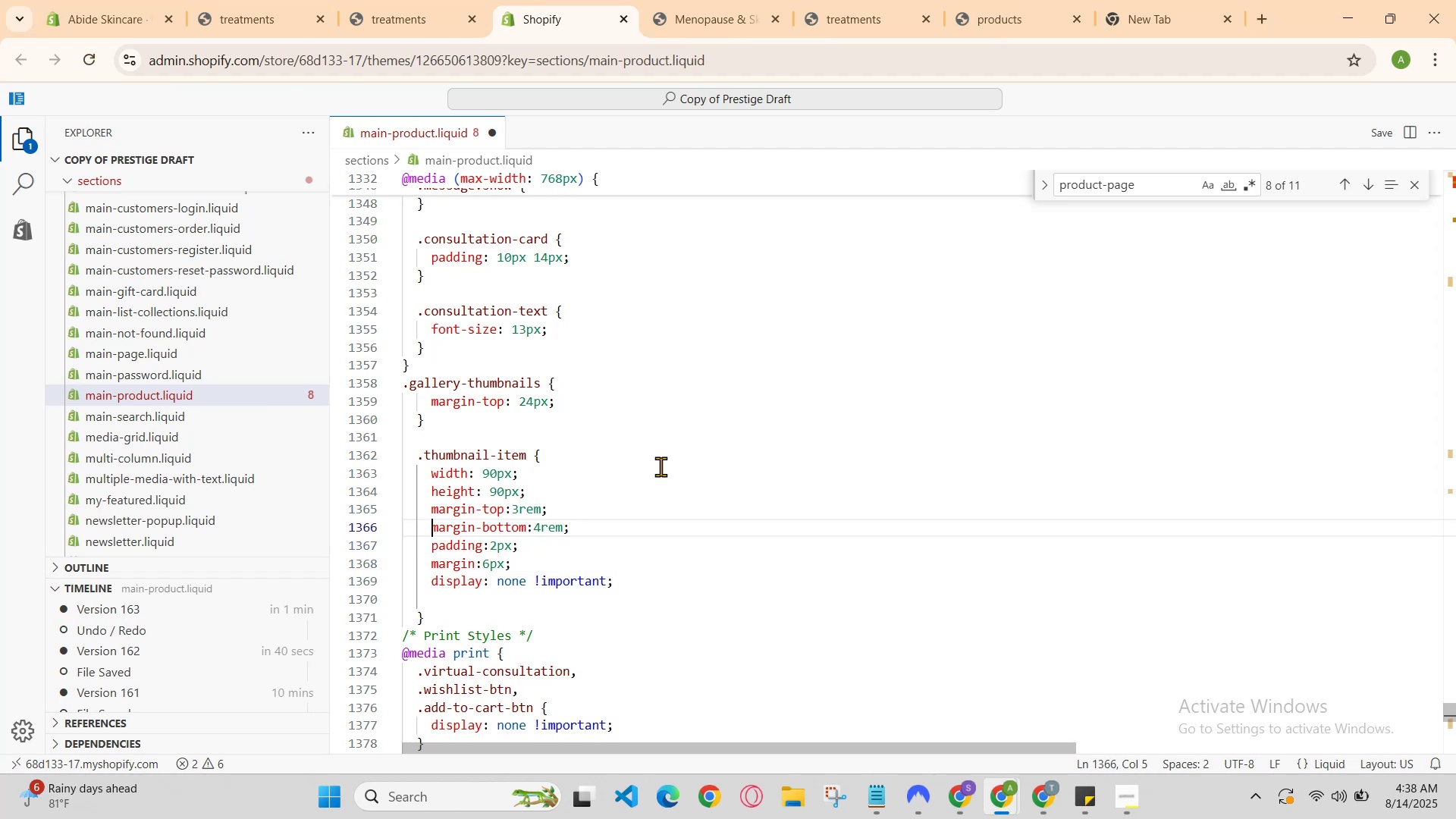 
key(ArrowDown)
 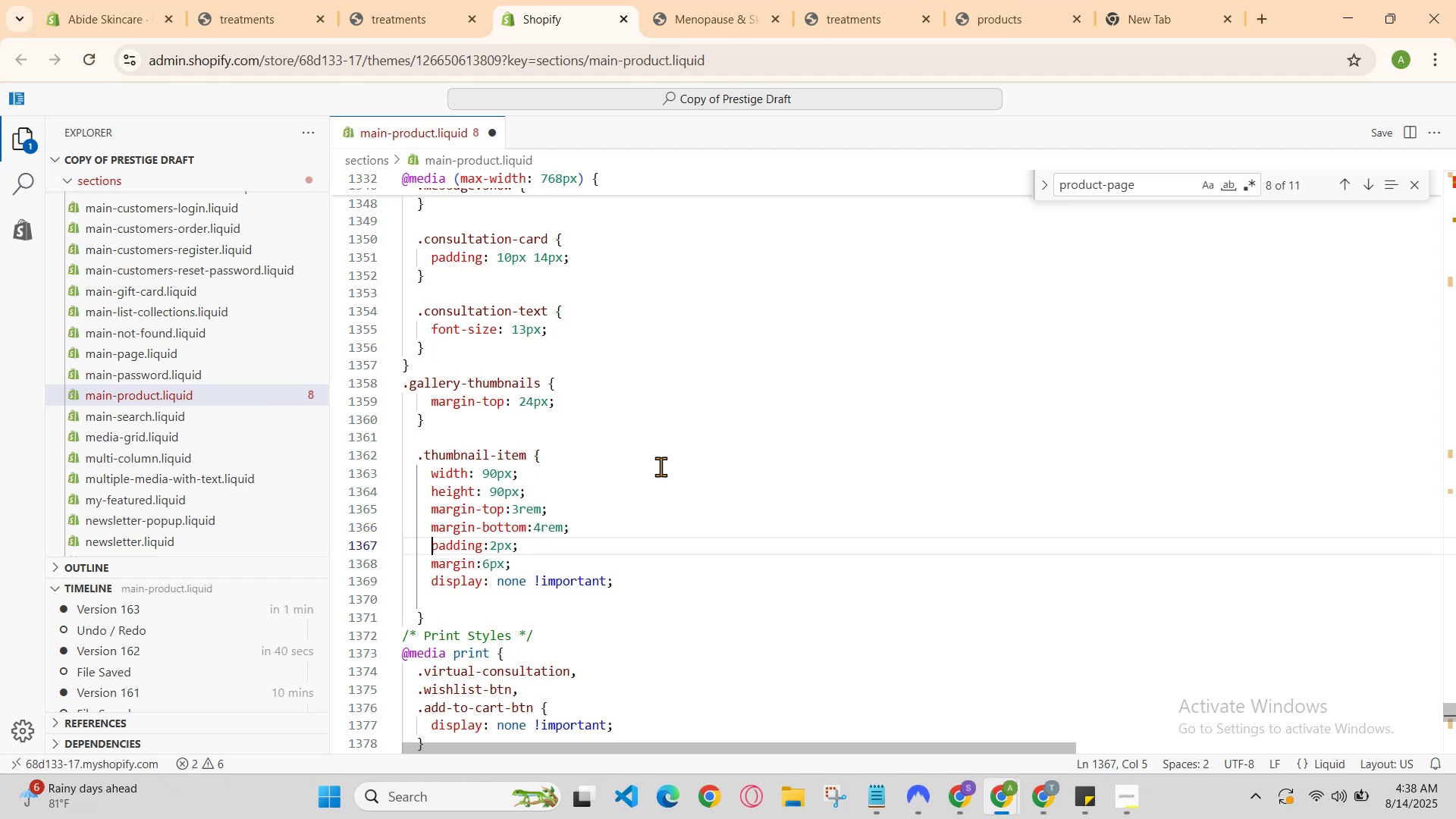 
key(ArrowDown)
 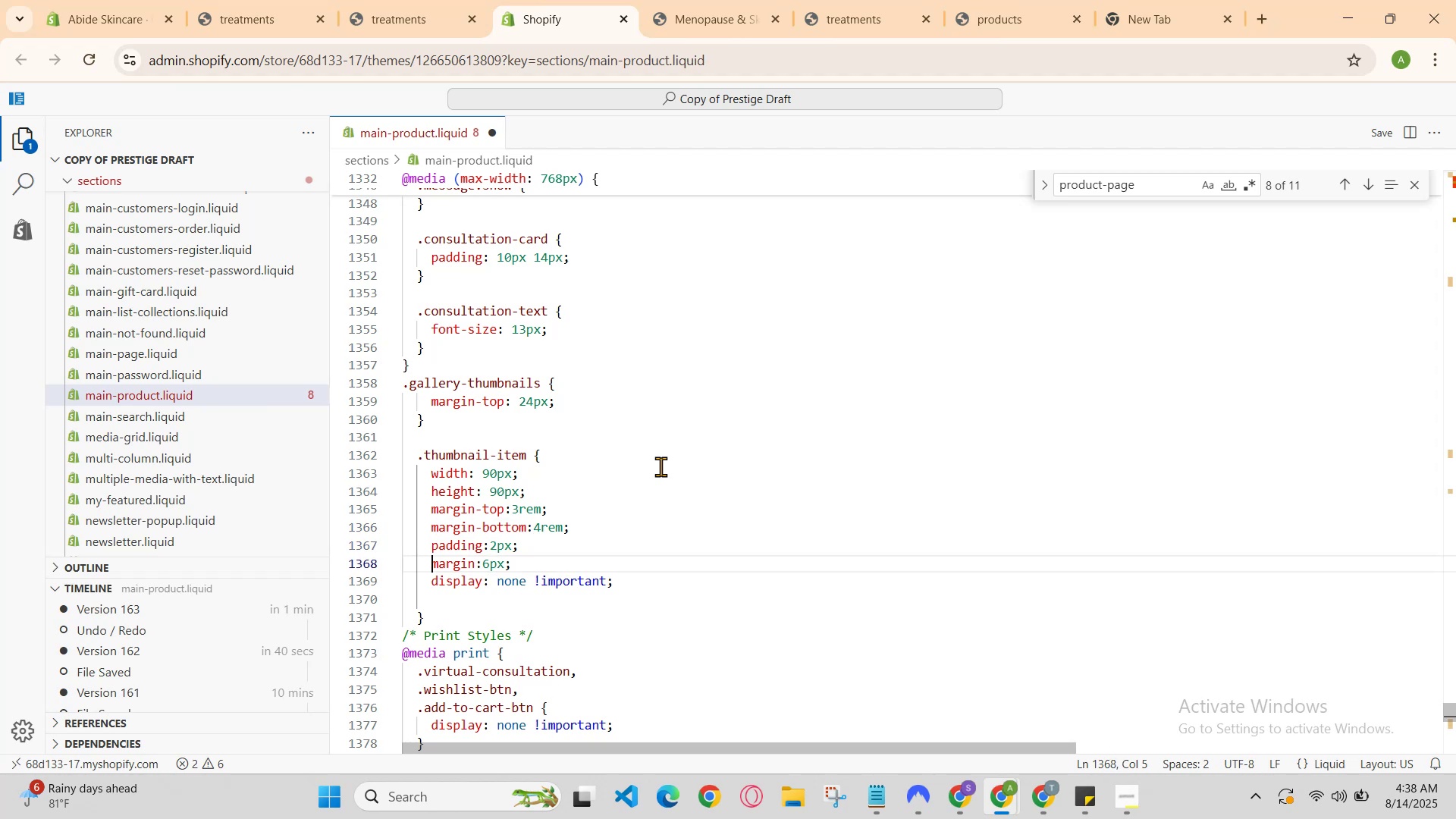 
key(ArrowDown)
 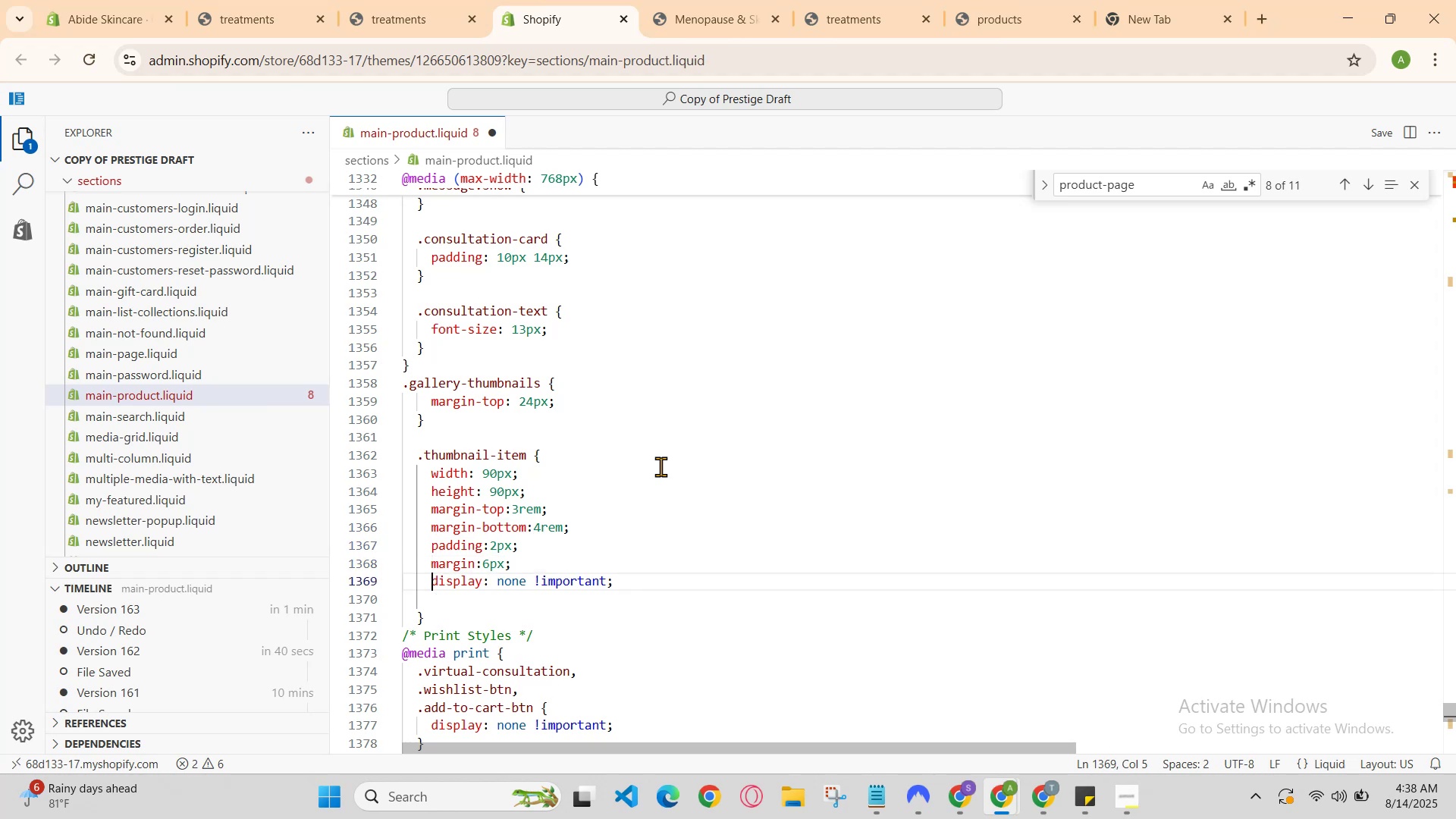 
key(ArrowRight)
 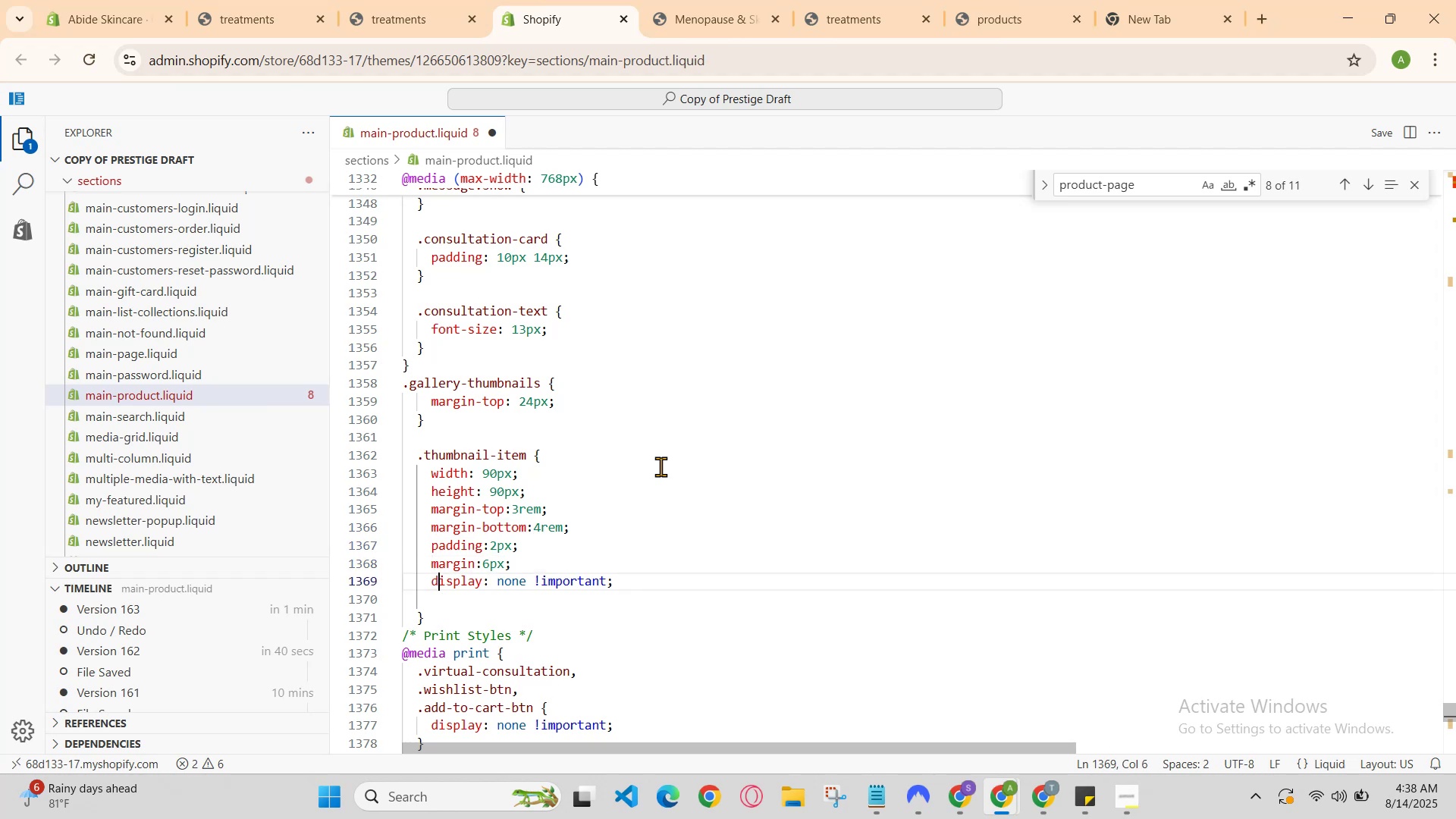 
key(ArrowRight)
 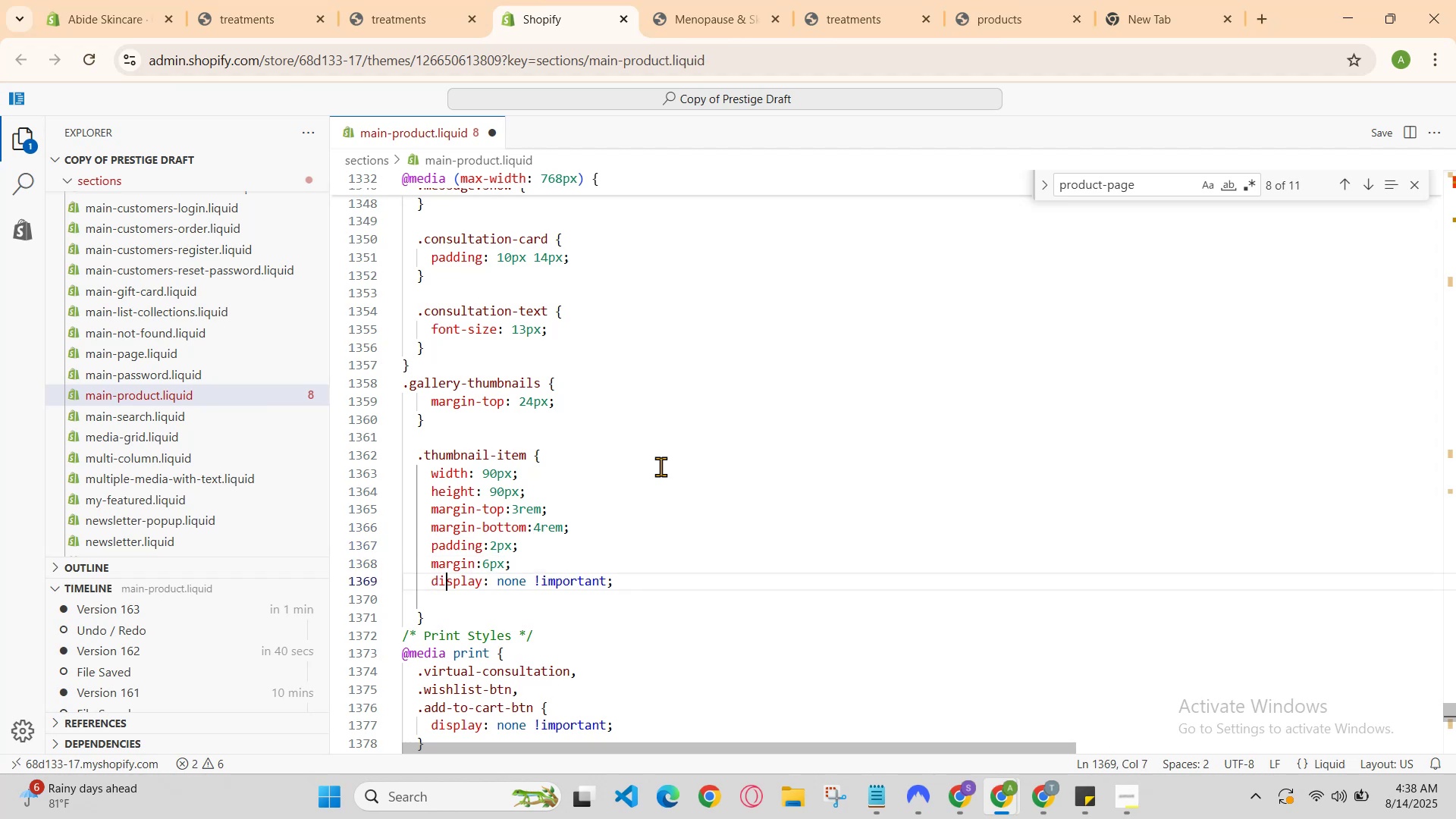 
key(ArrowUp)
 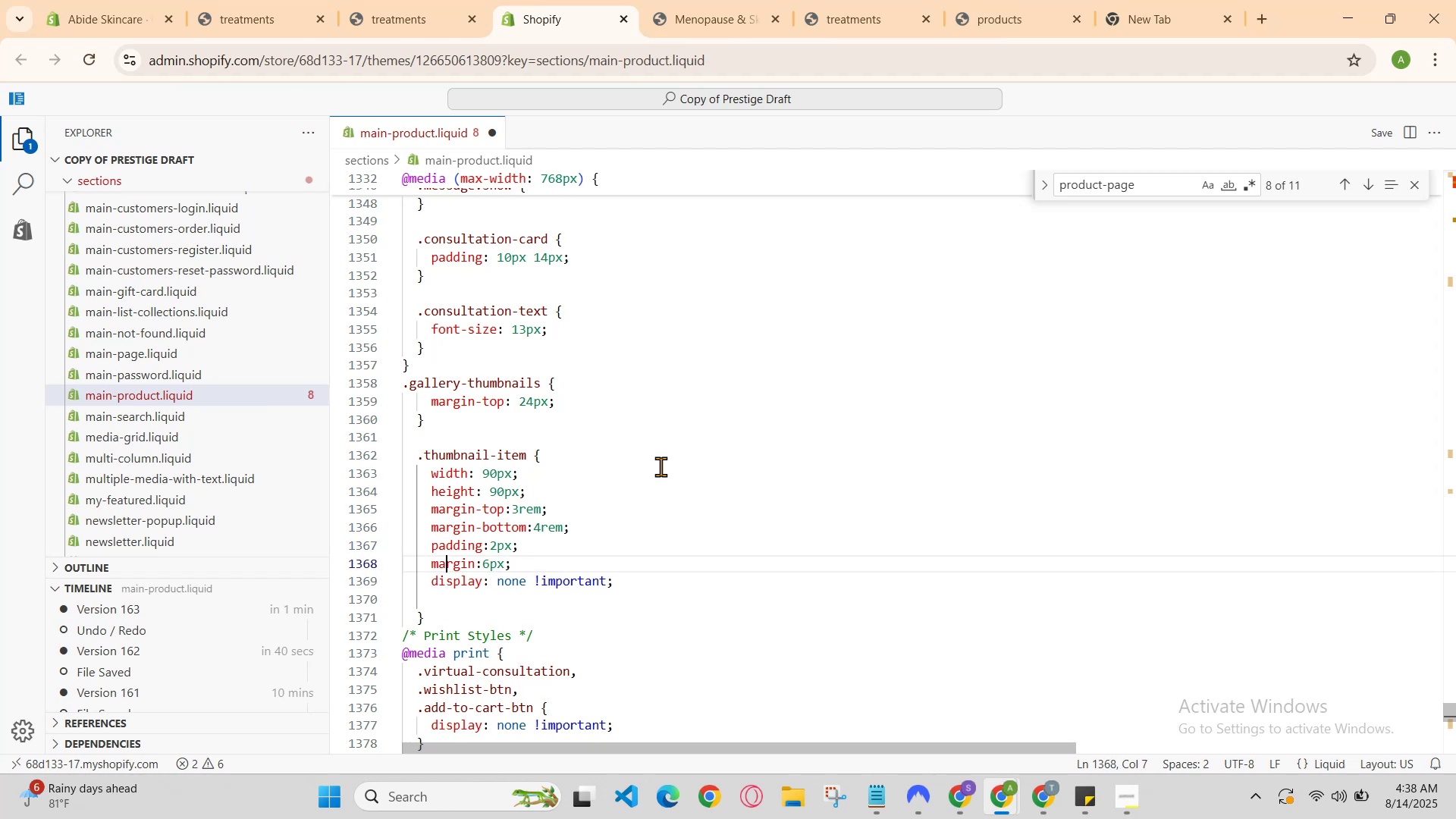 
key(ArrowUp)
 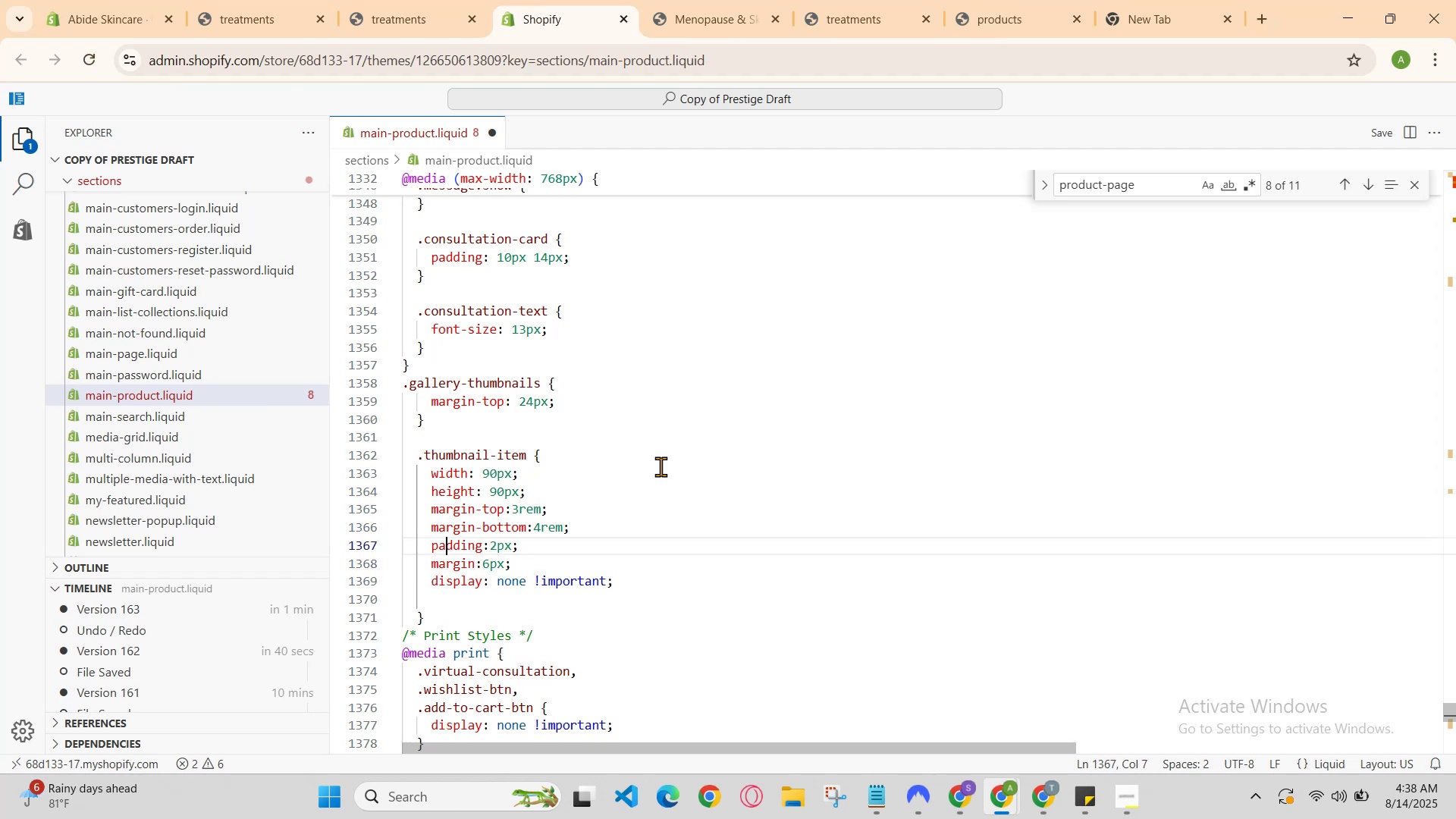 
key(ArrowUp)
 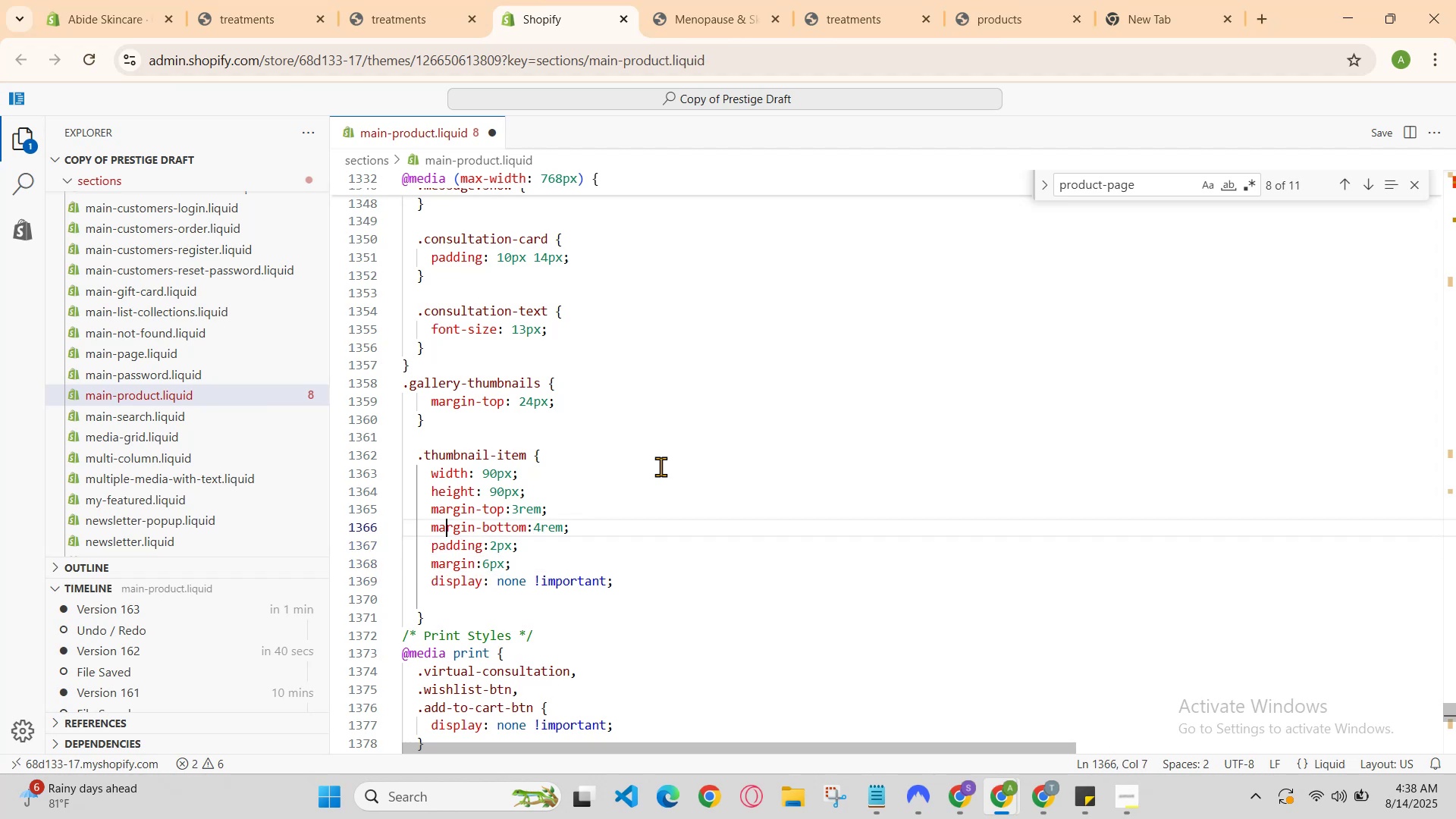 
key(ArrowRight)
 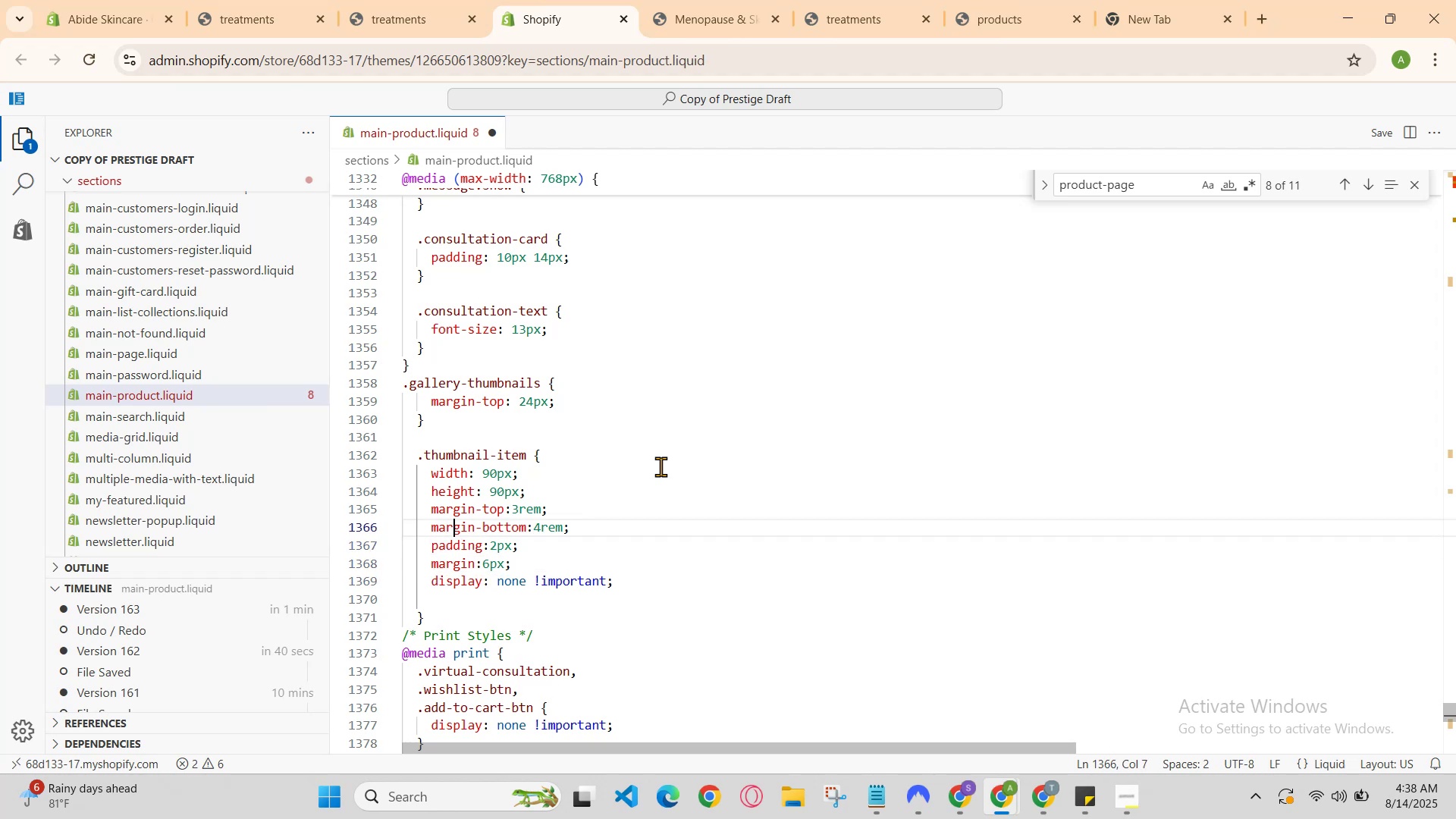 
key(ArrowRight)
 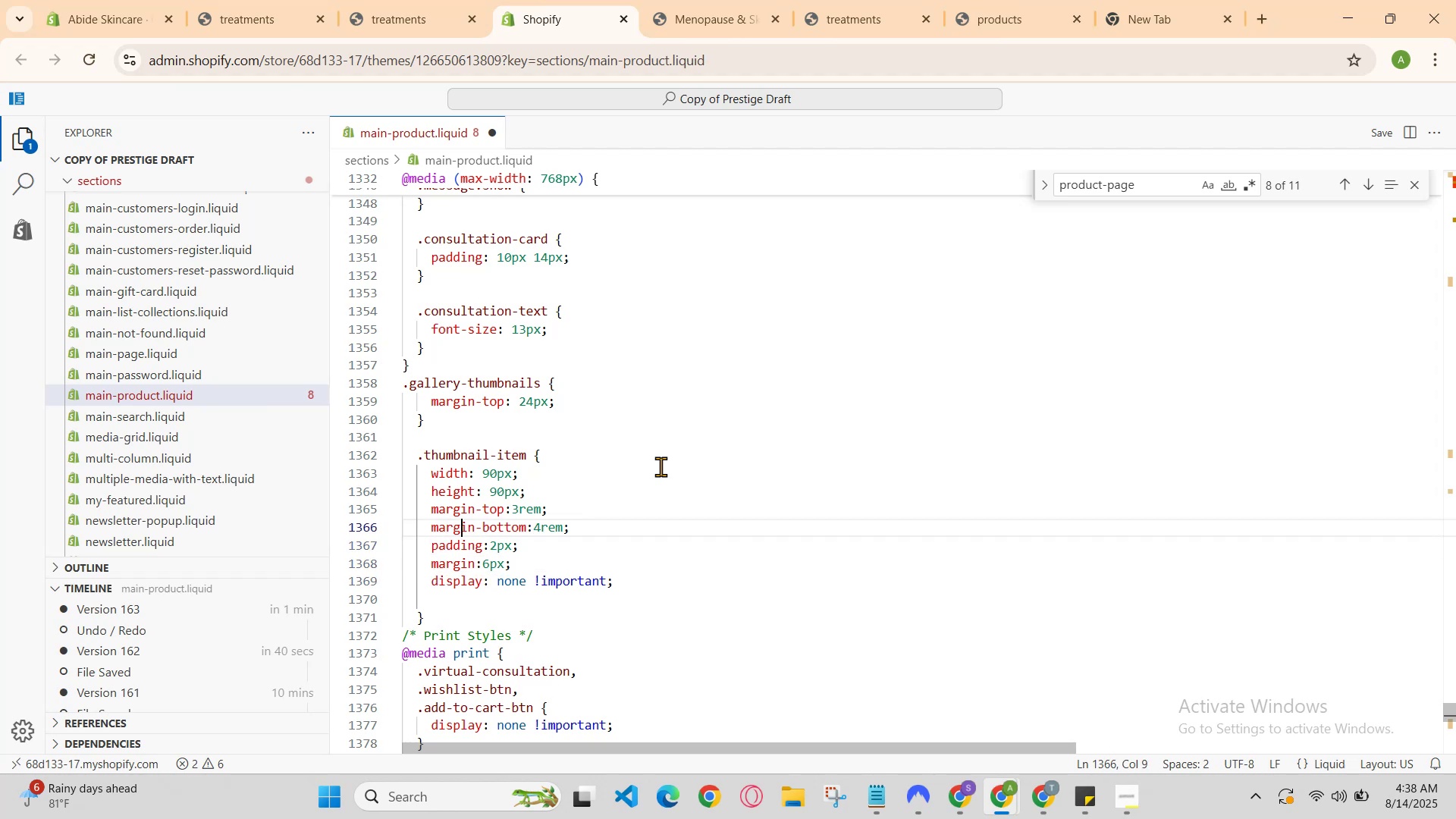 
key(ArrowDown)
 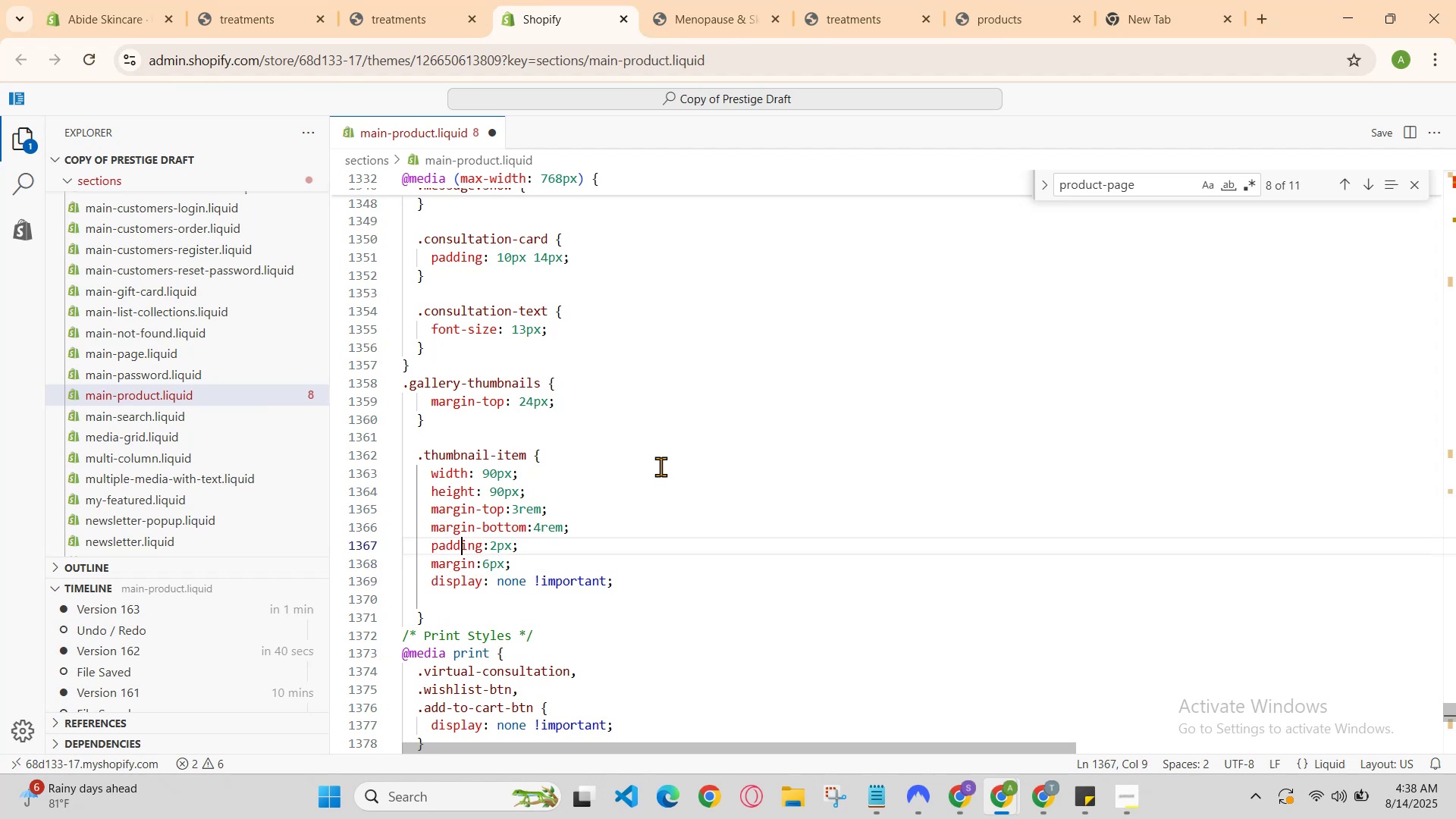 
key(ArrowDown)
 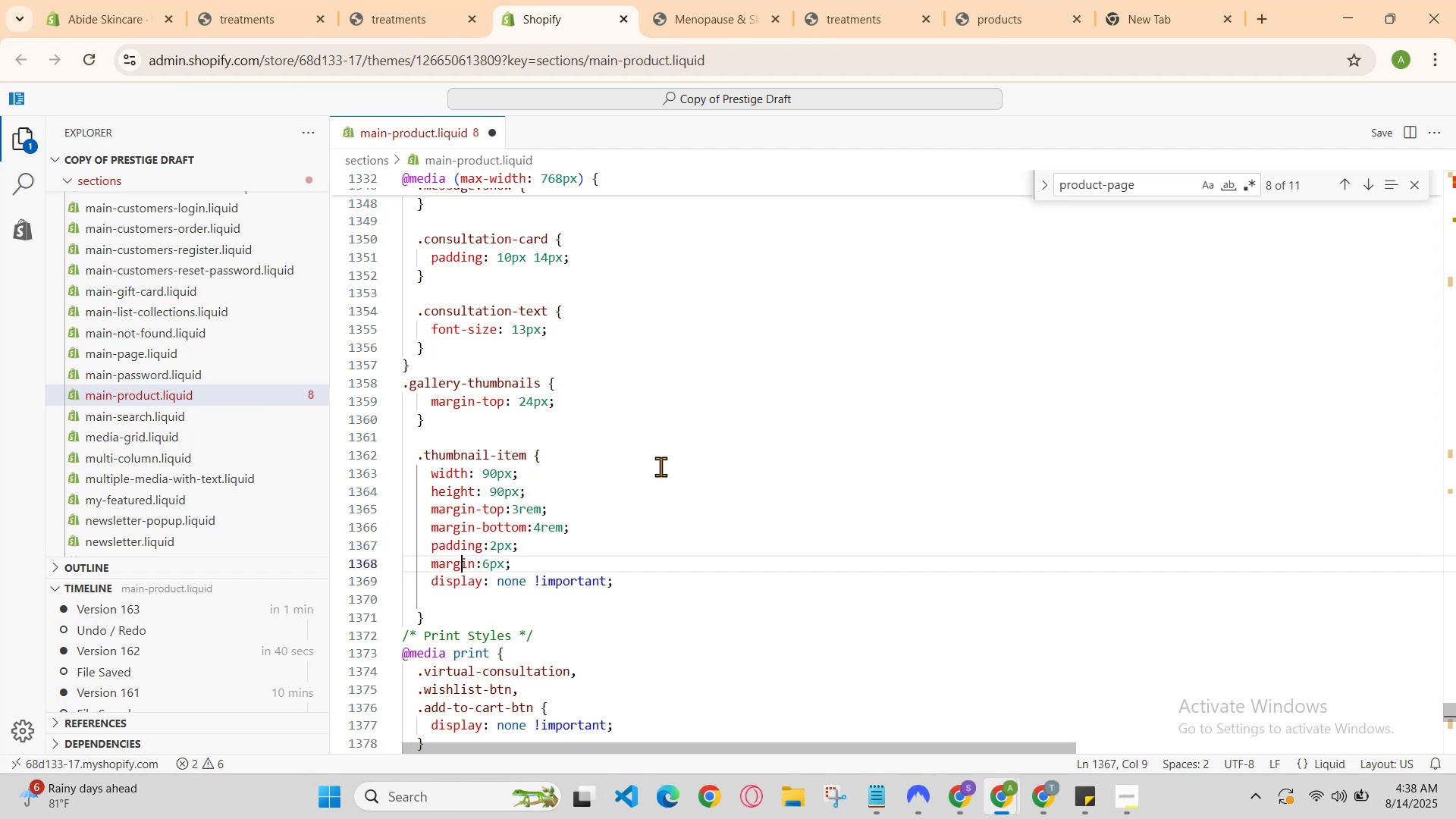 
key(ArrowRight)
 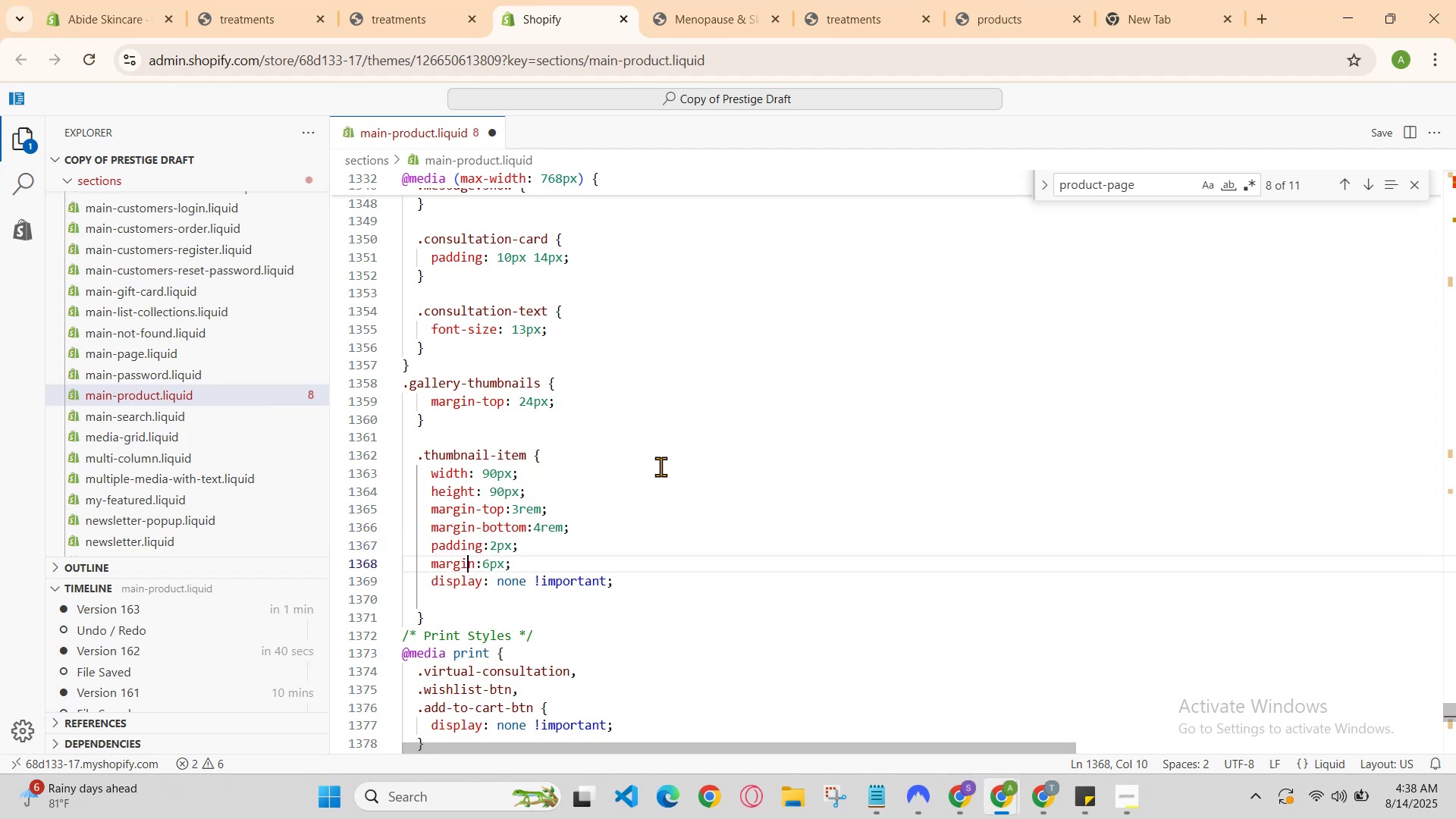 
key(ArrowRight)
 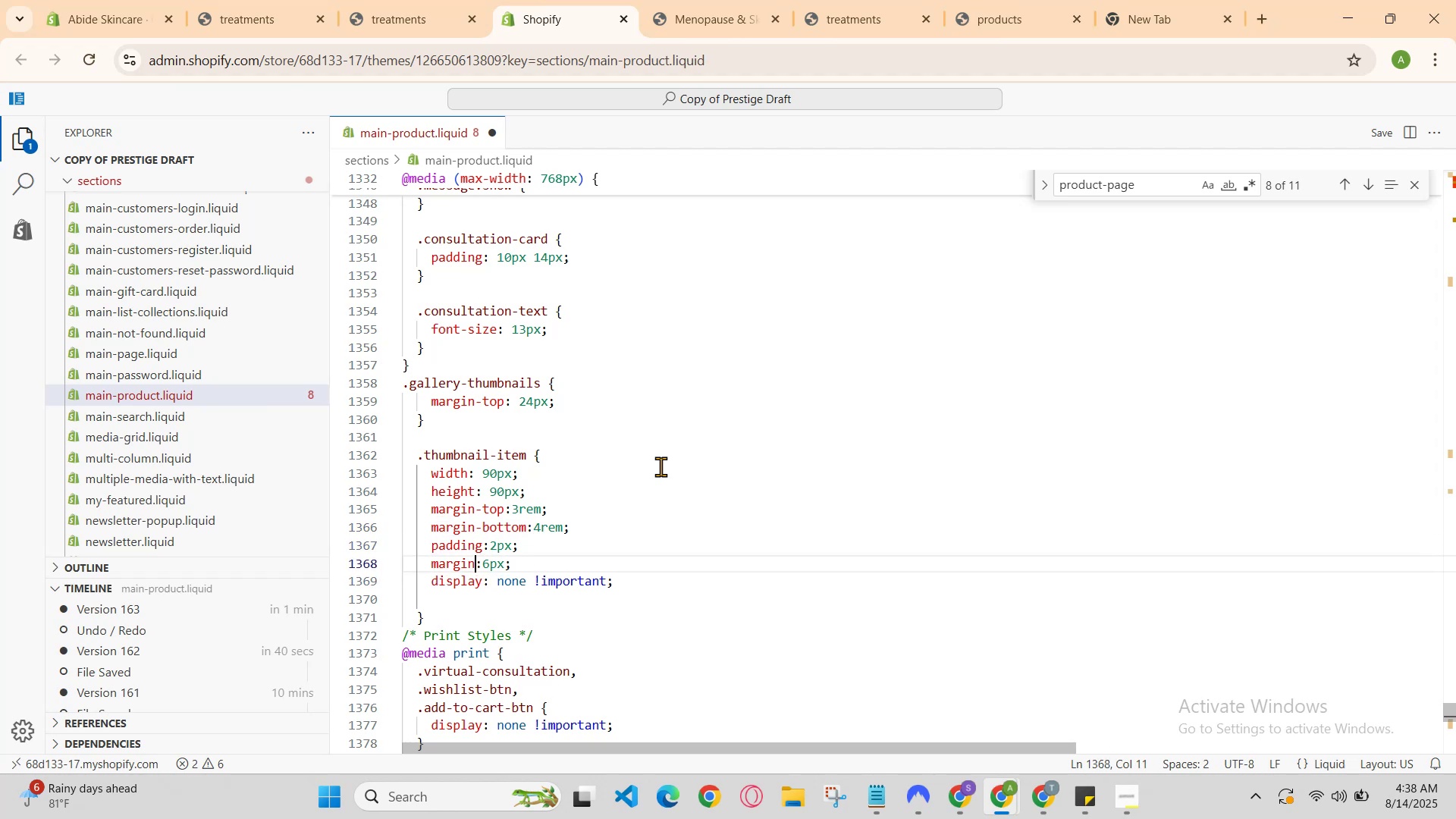 
key(ArrowDown)
 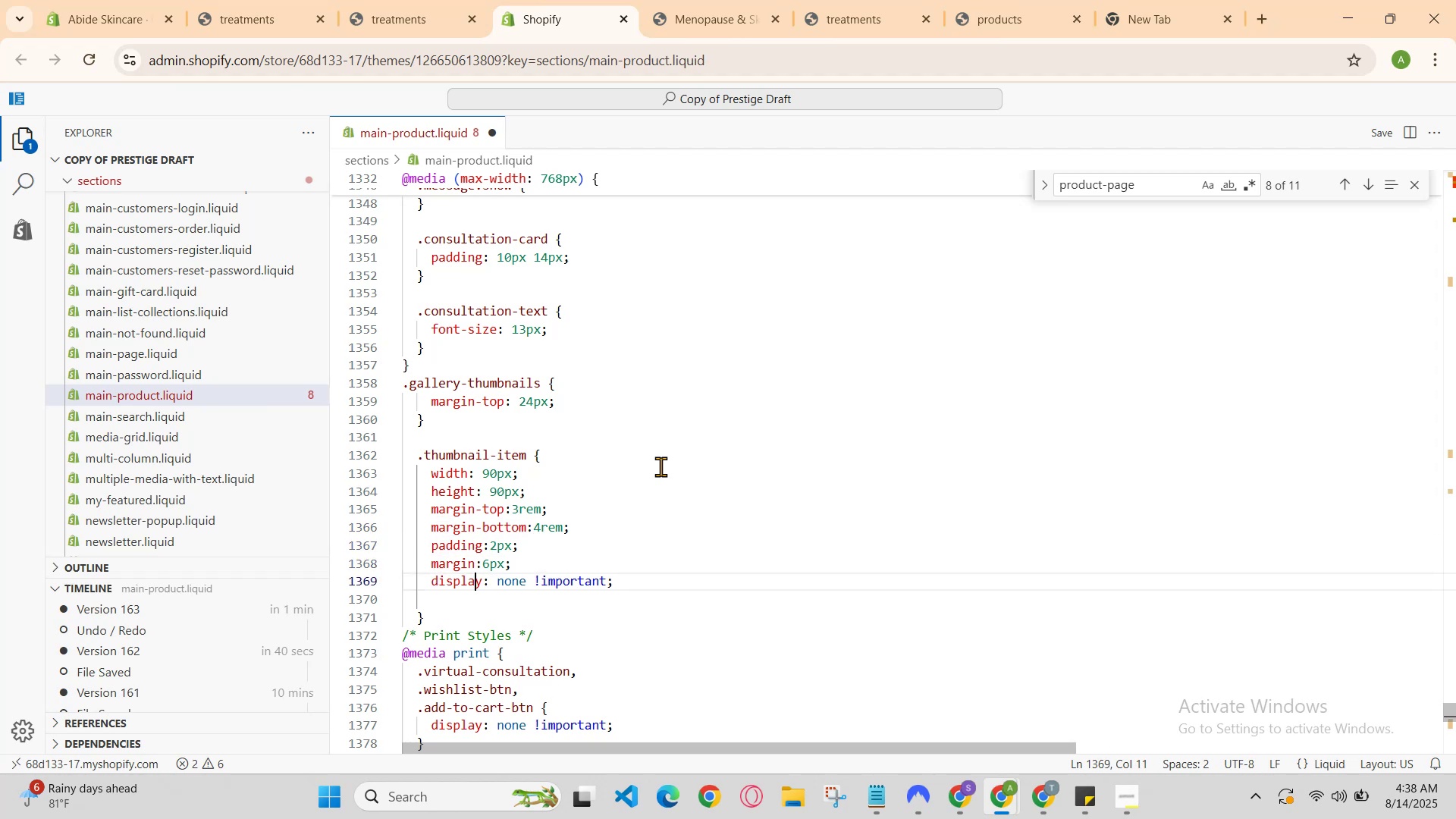 
key(ArrowUp)
 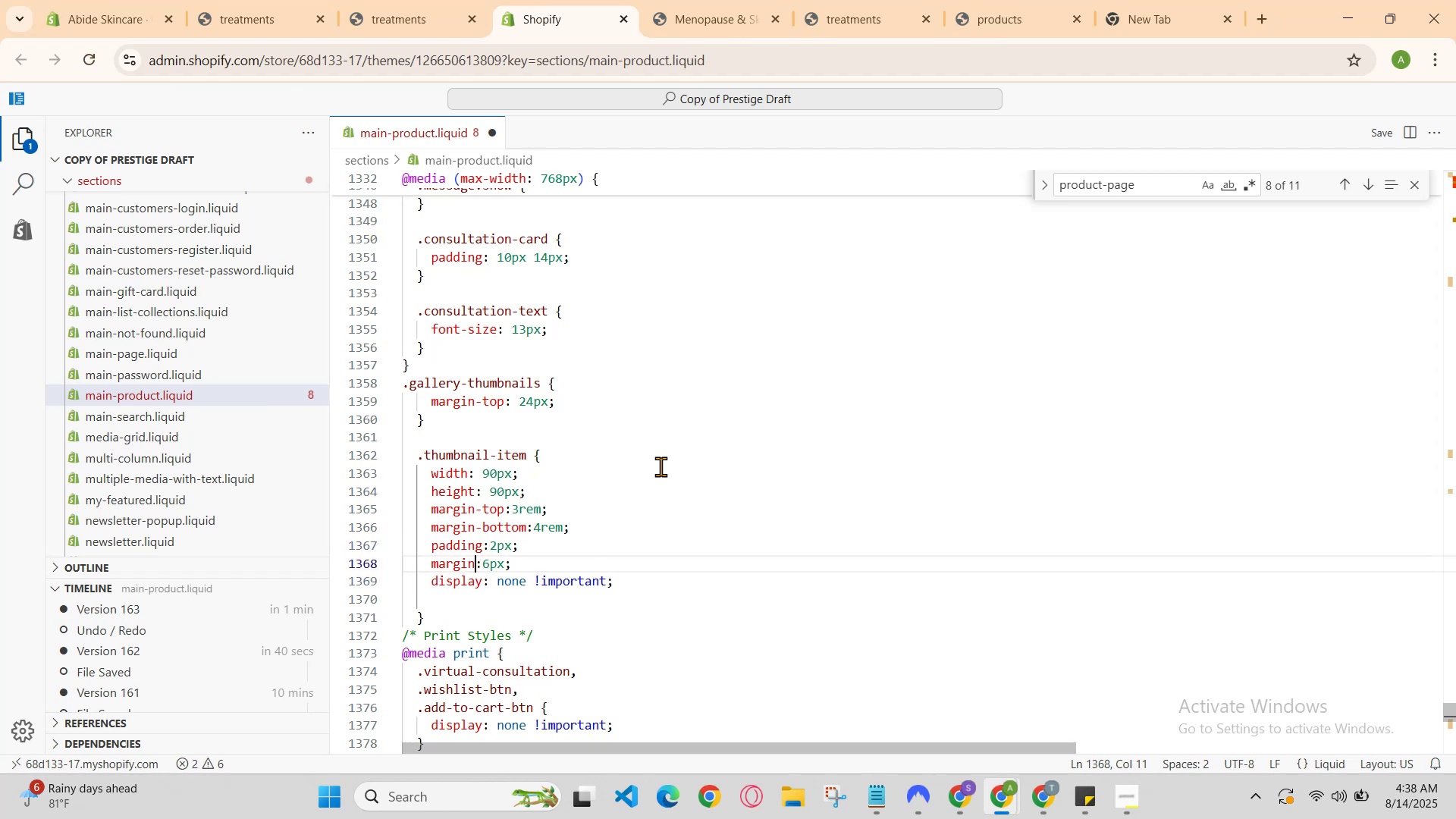 
key(ArrowUp)
 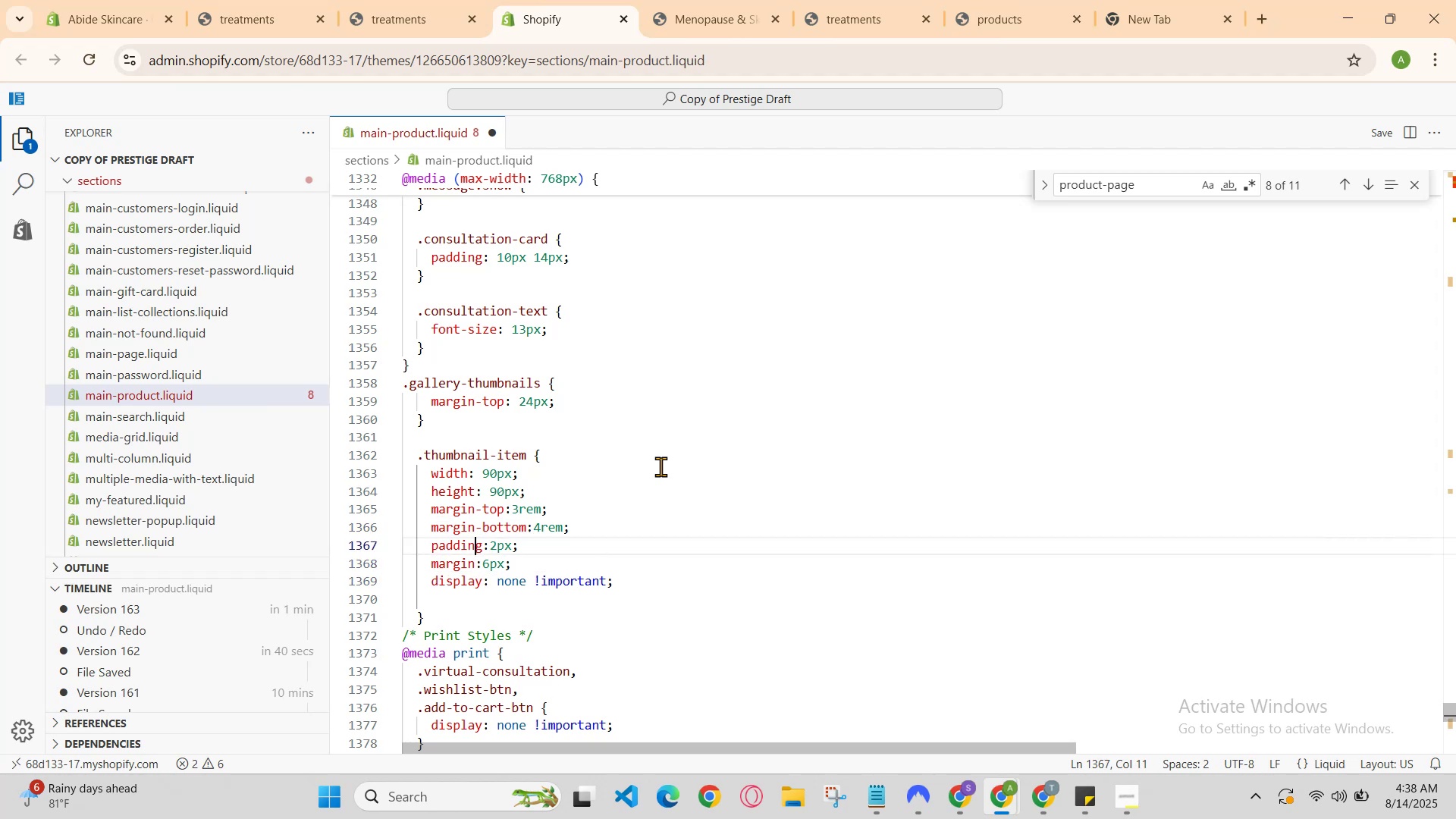 
key(ArrowUp)
 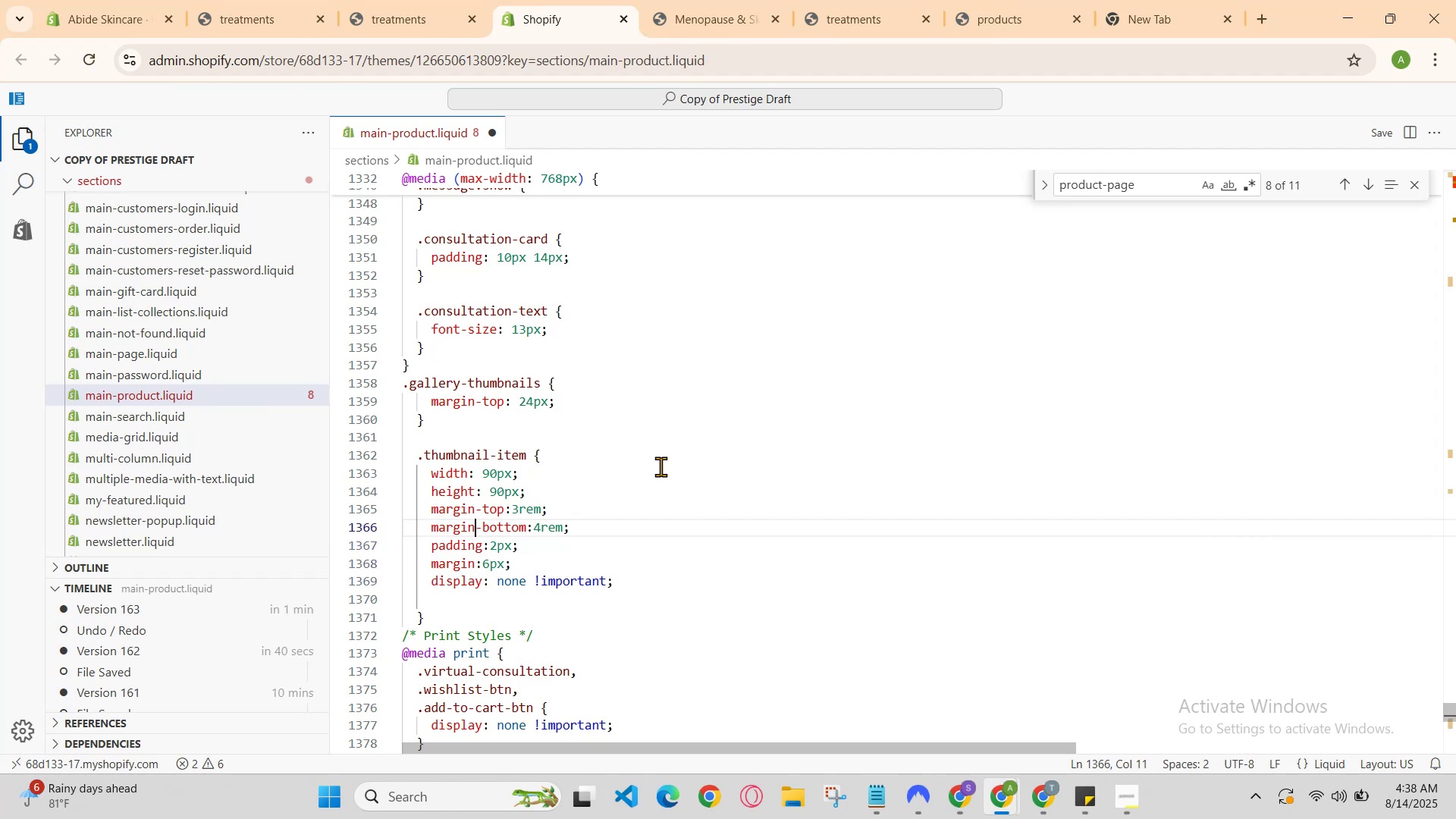 
key(ArrowRight)
 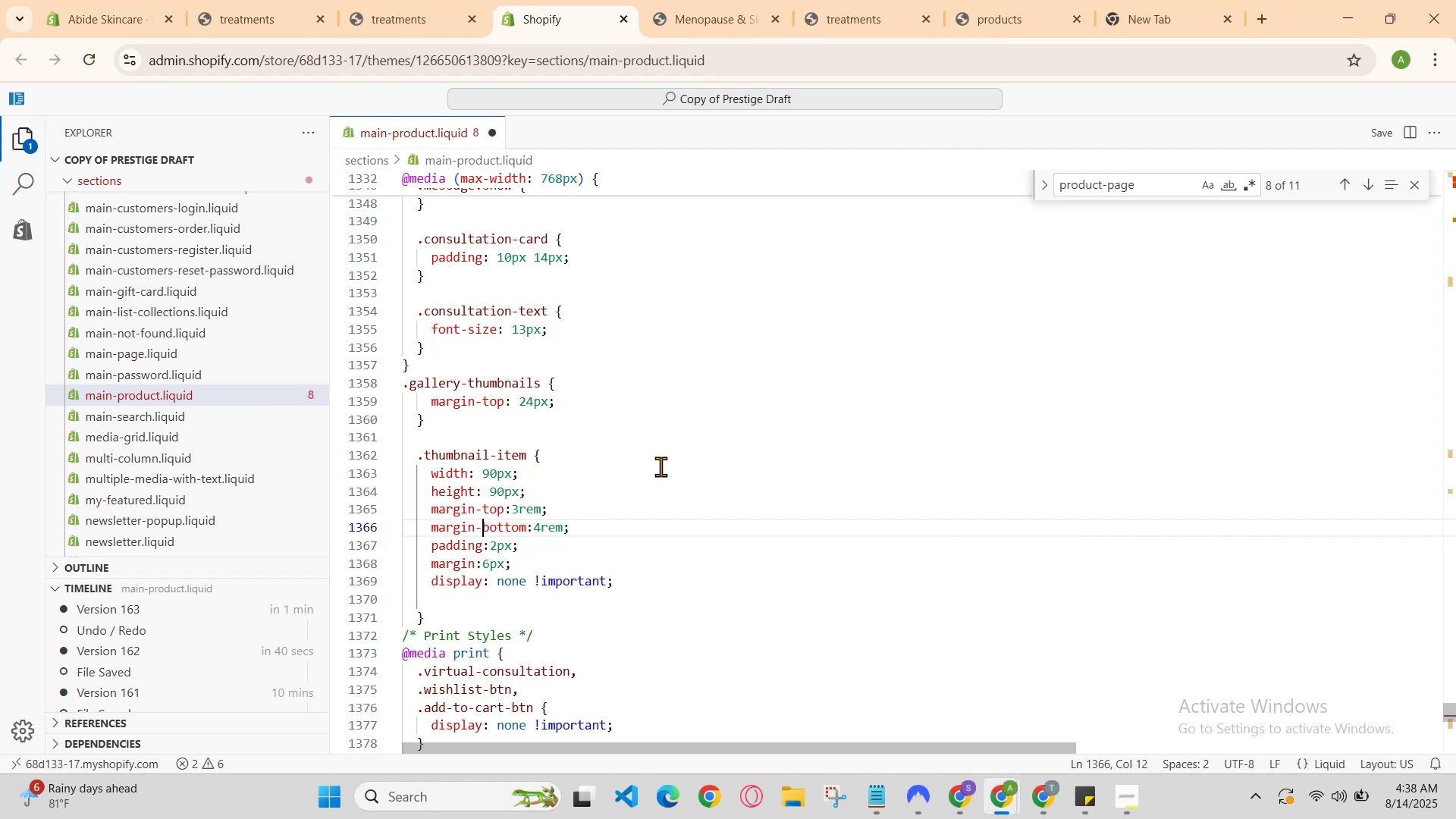 
key(ArrowDown)
 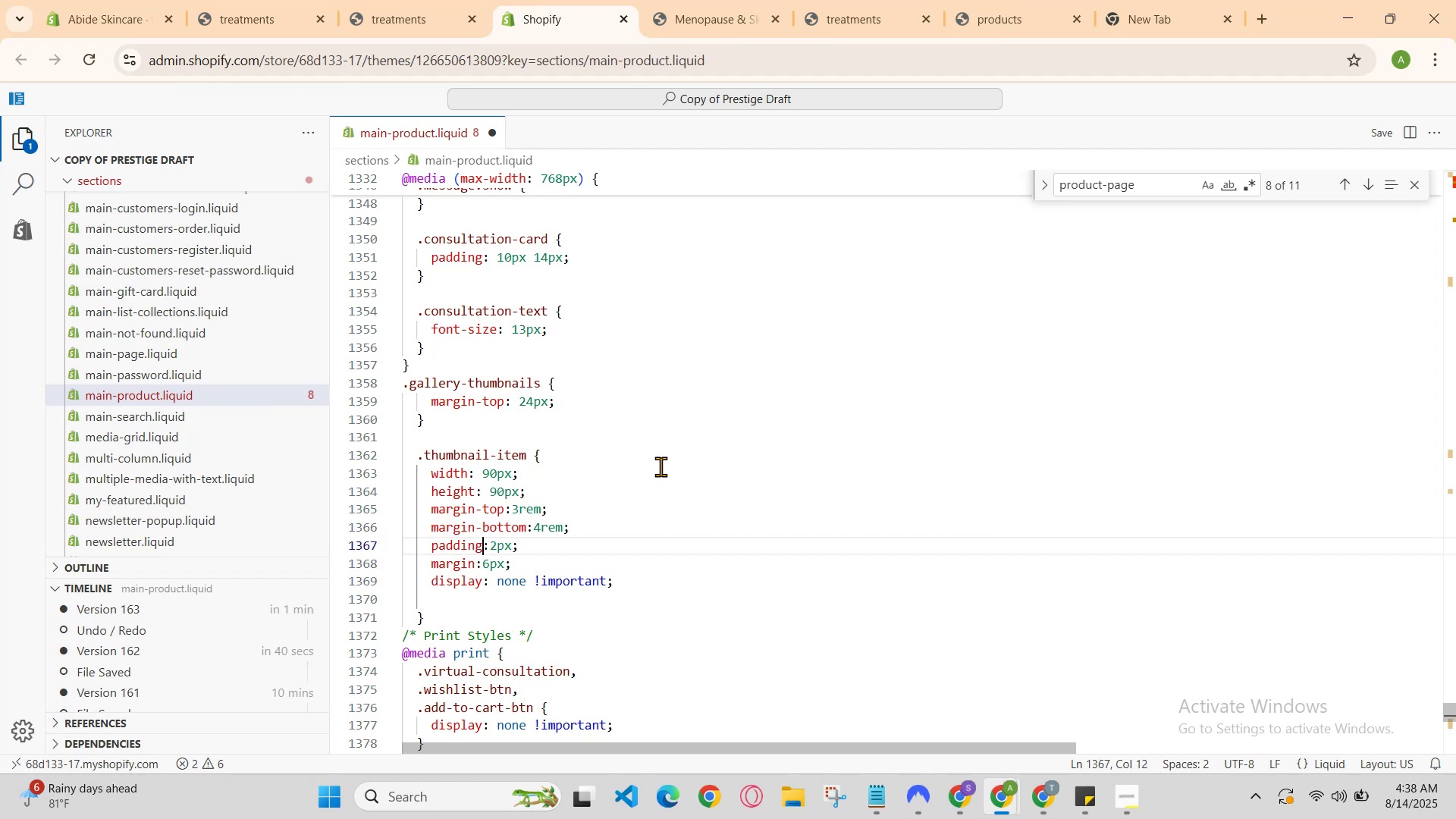 
key(ArrowRight)
 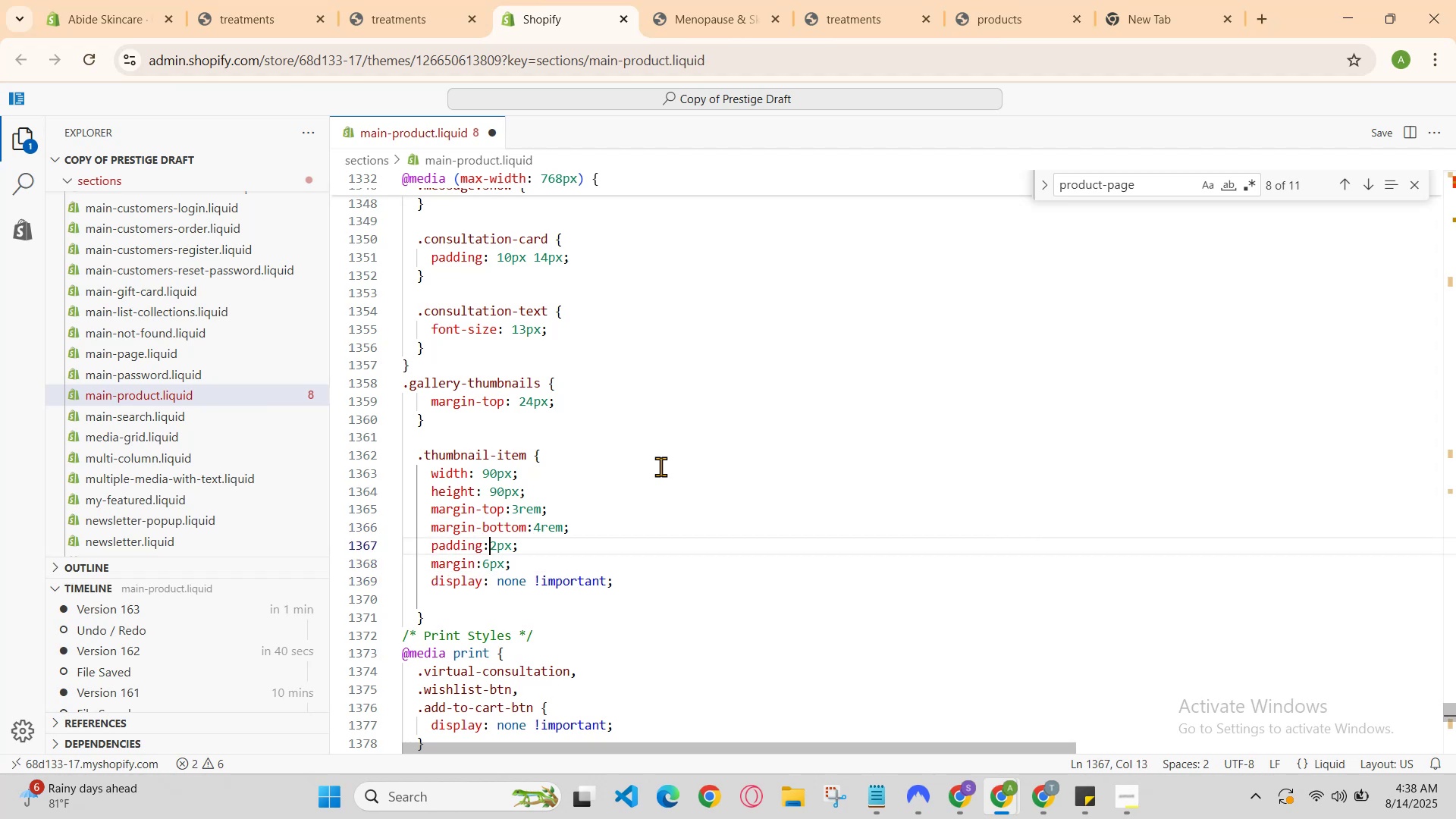 
key(1)
 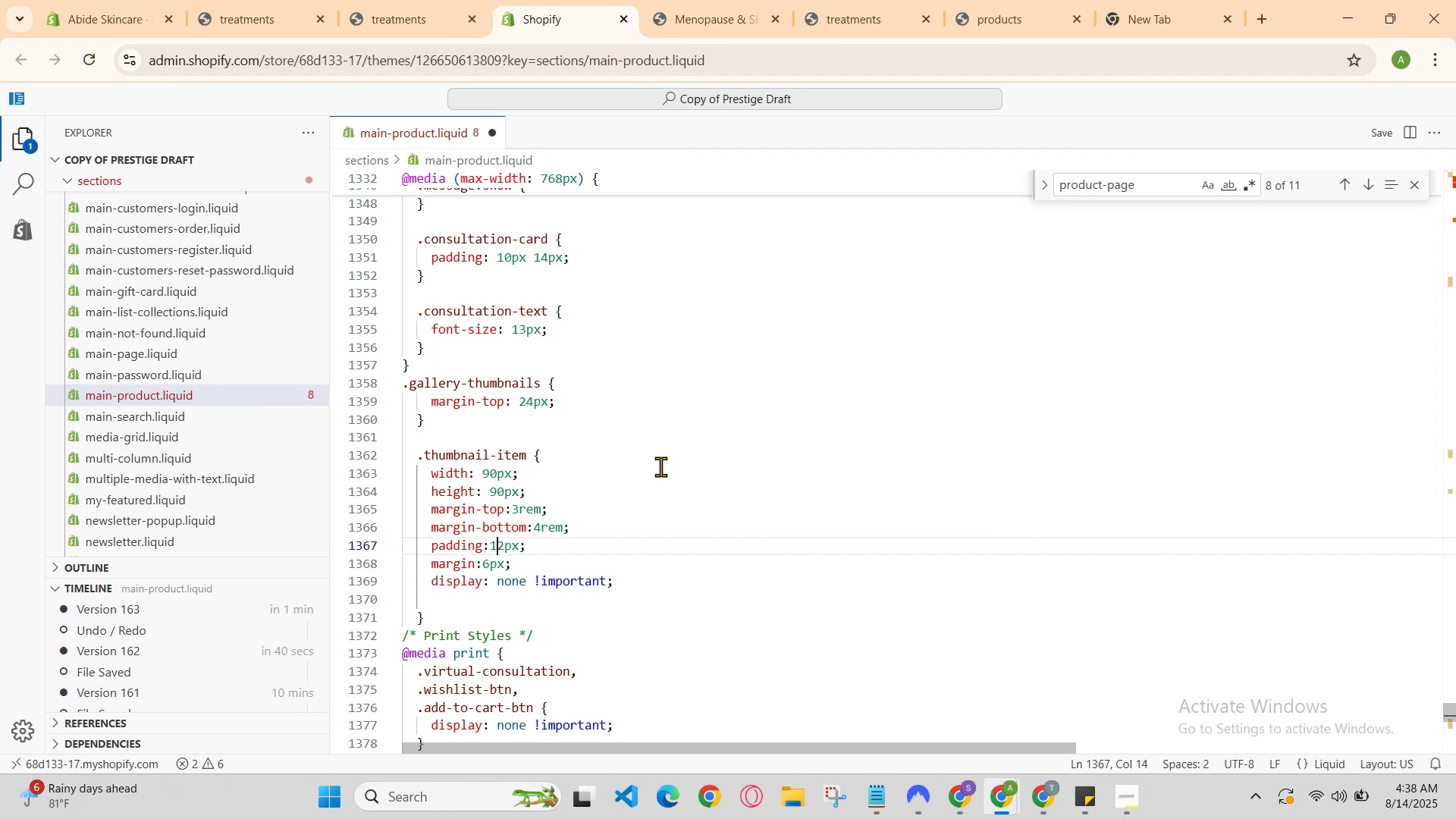 
key(ArrowRight)
 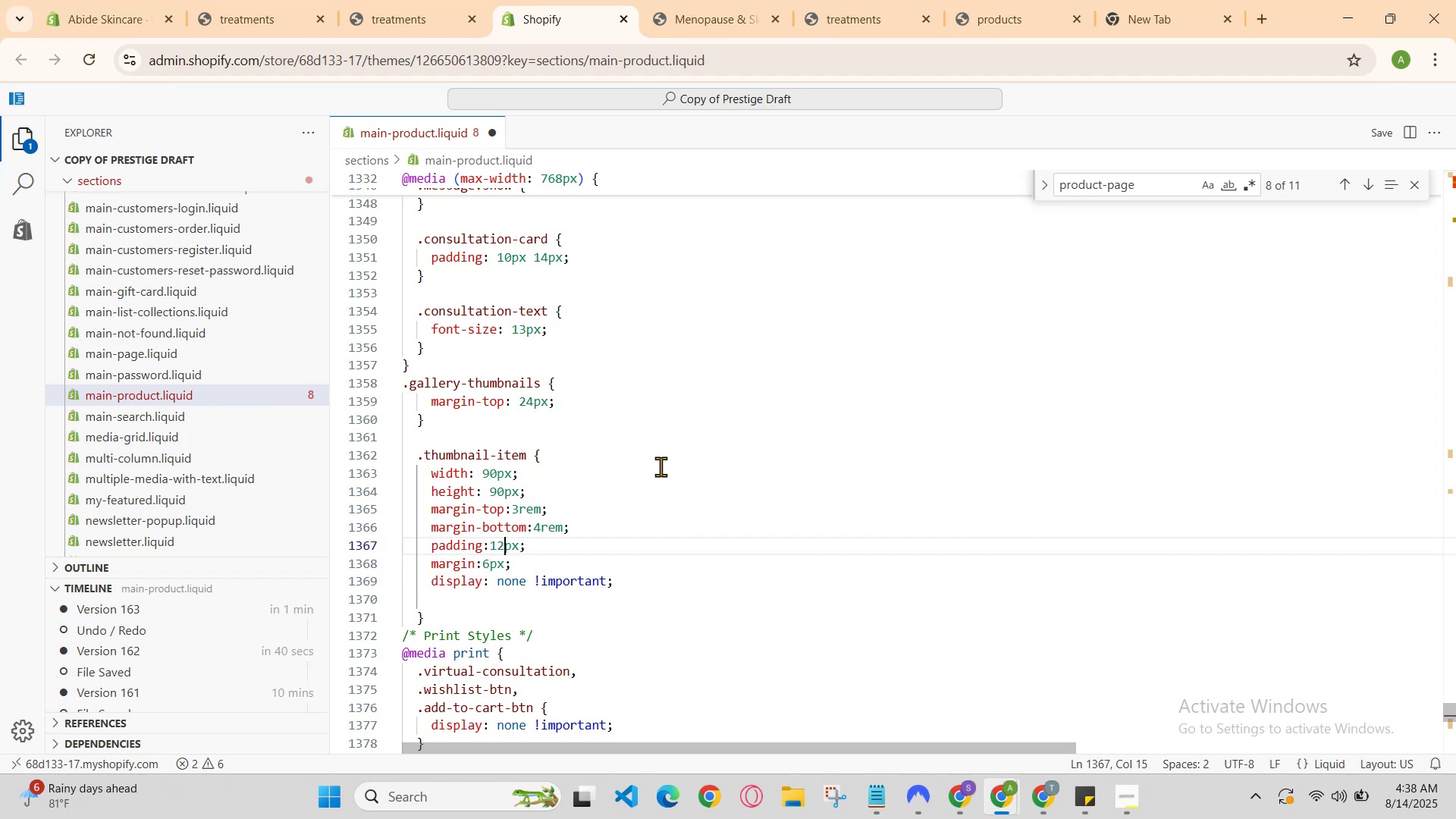 
key(ArrowRight)
 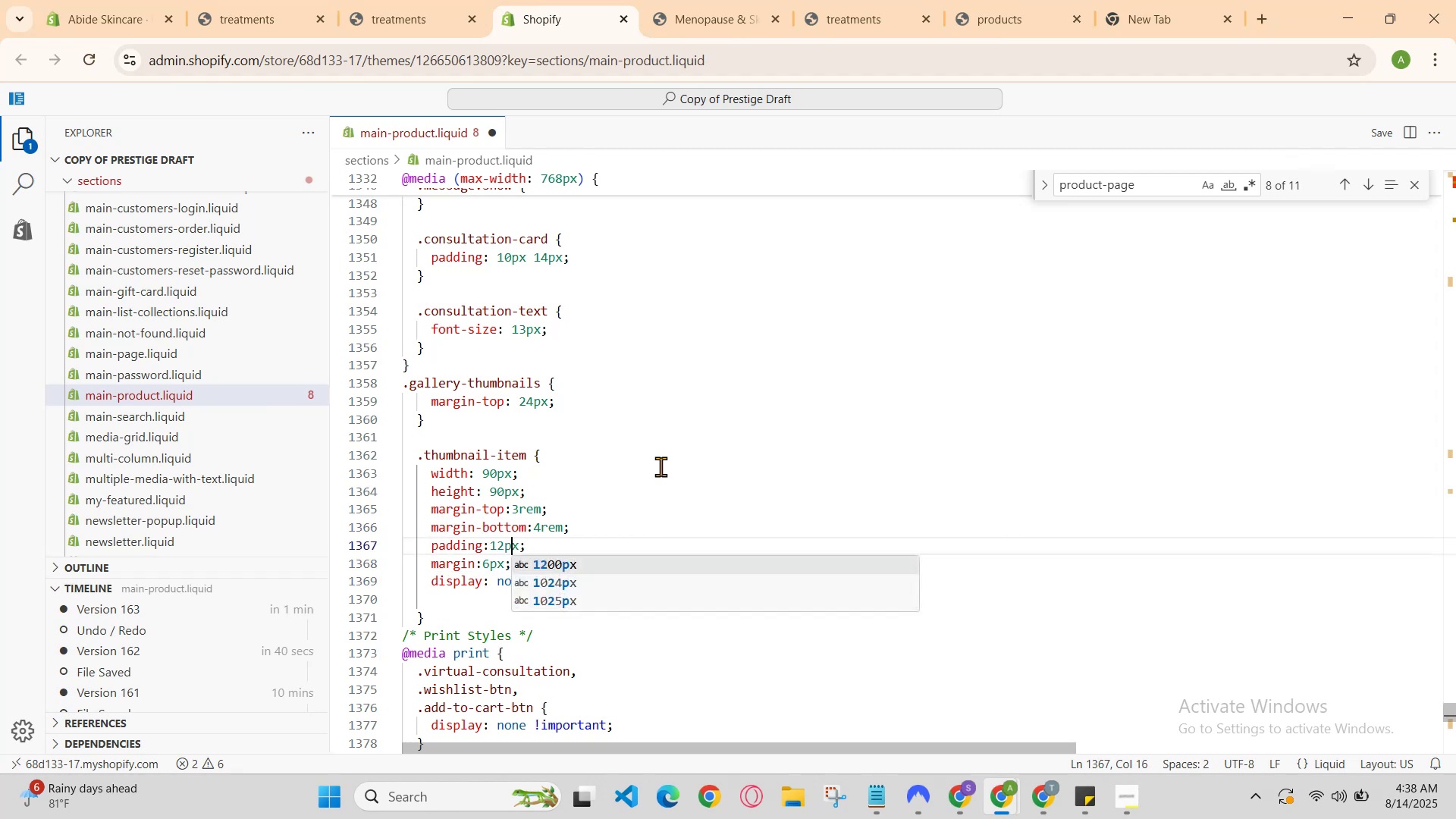 
key(ArrowRight)
 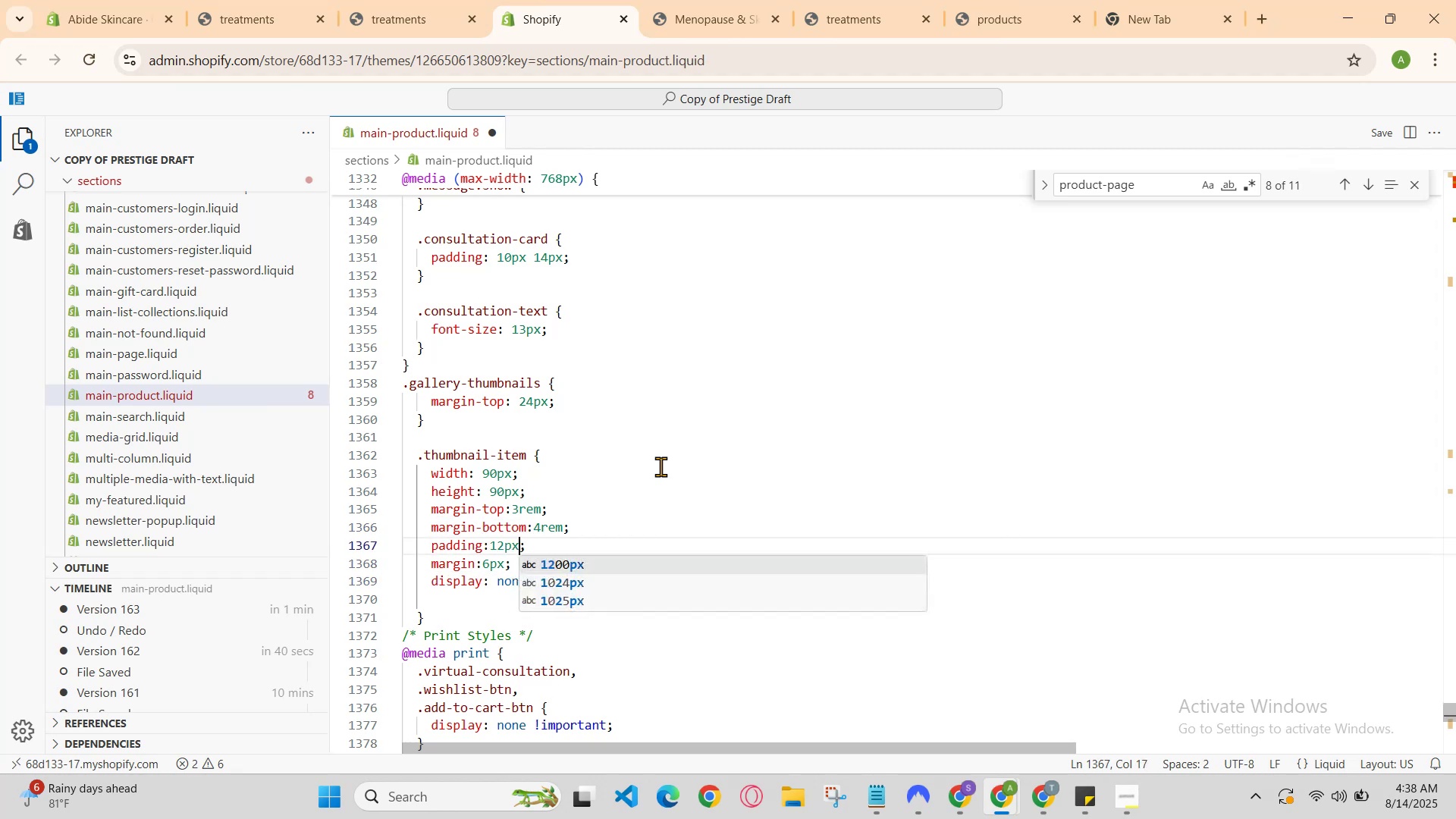 
type( 2)
key(Backspace)
type(15px)
 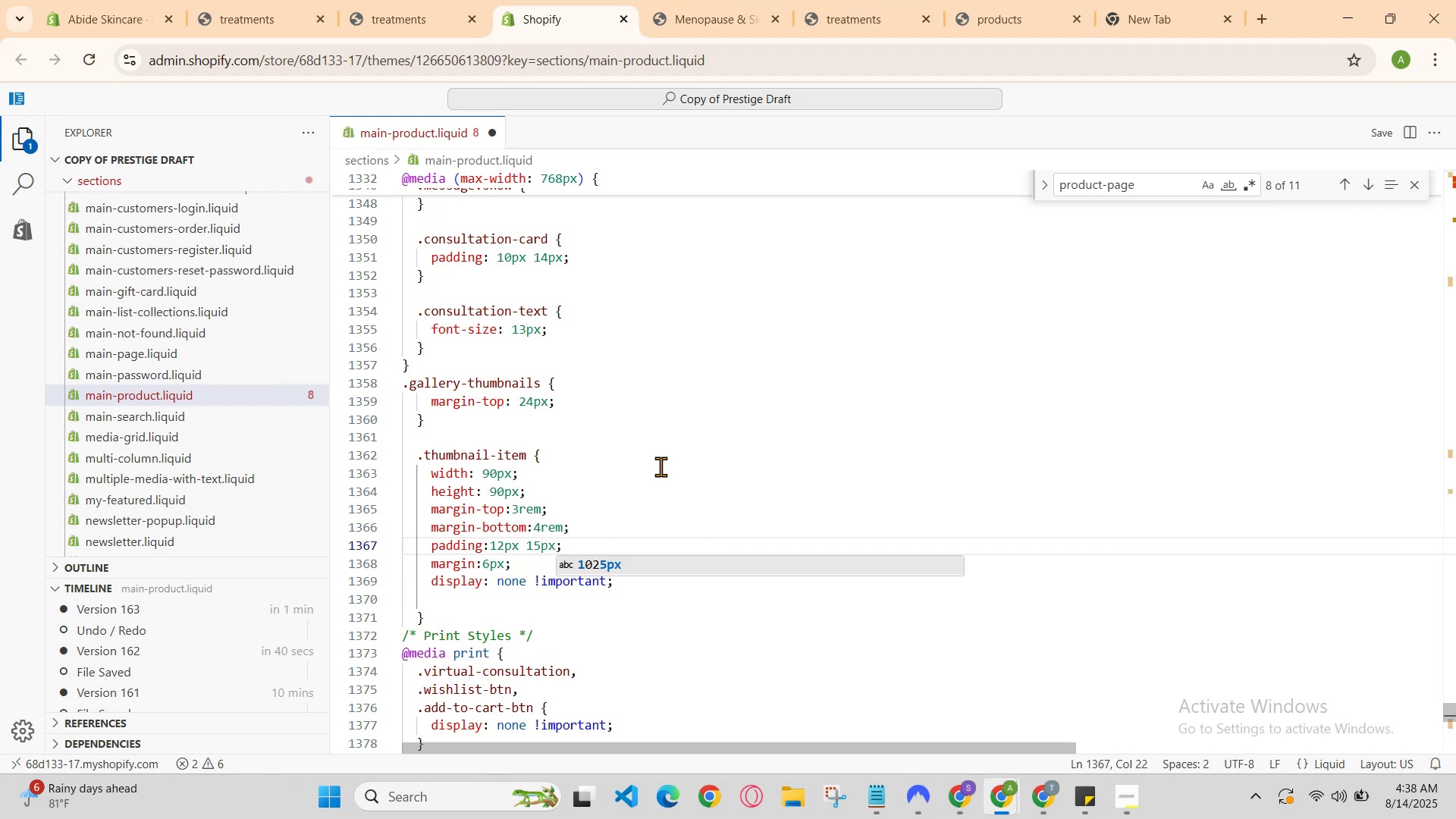 
key(ArrowDown)
 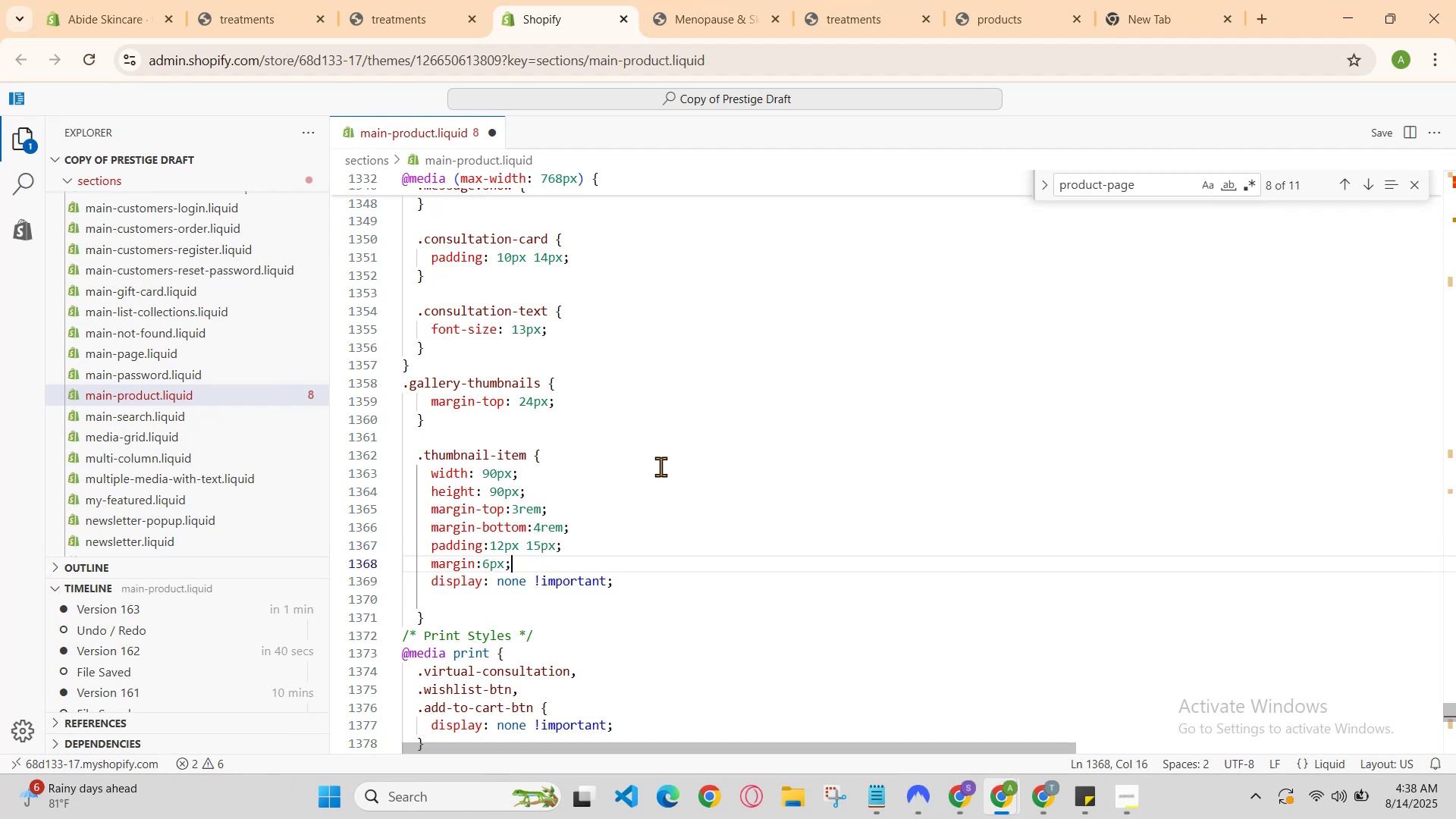 
key(ArrowDown)
 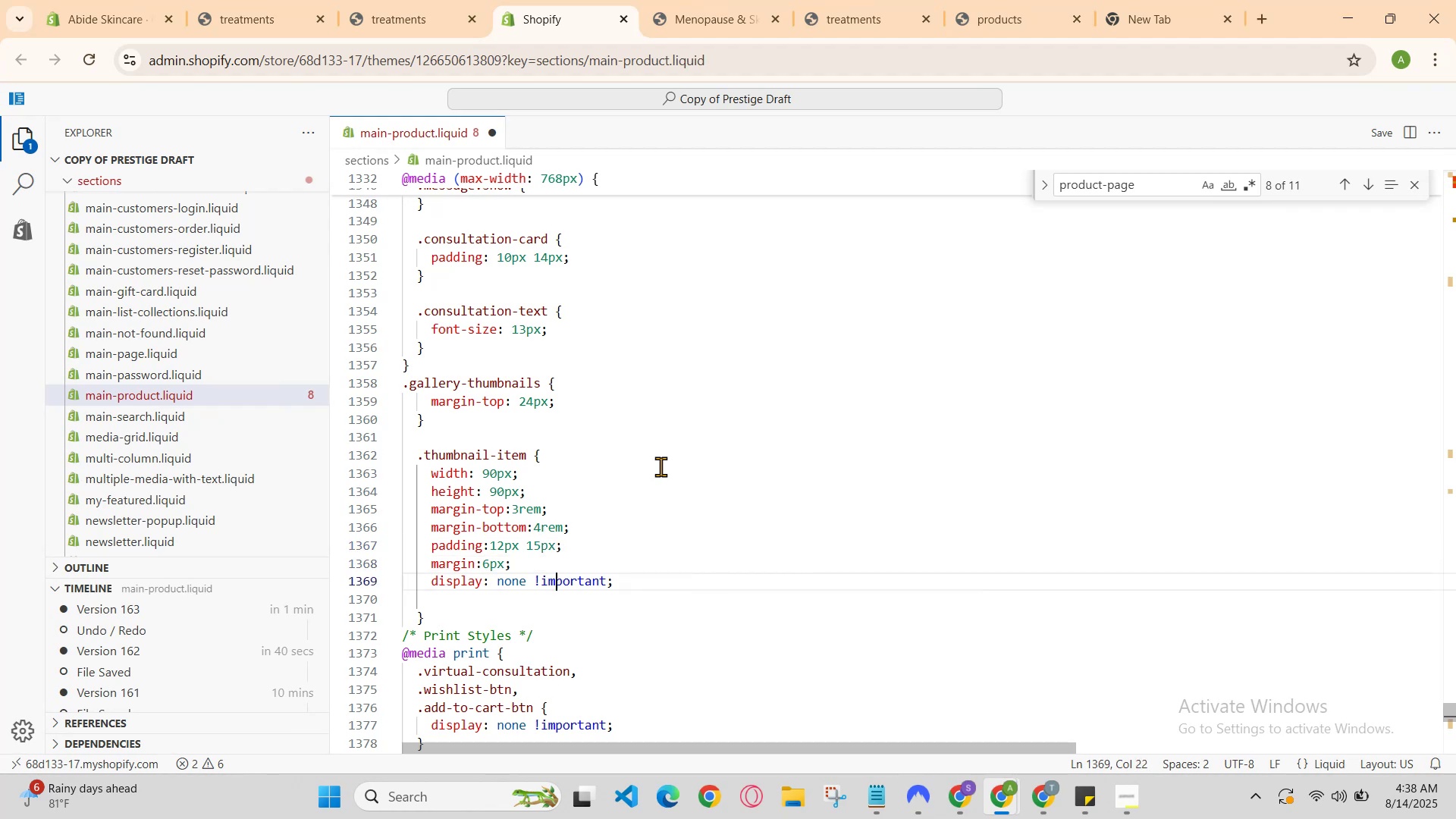 
key(ArrowRight)
 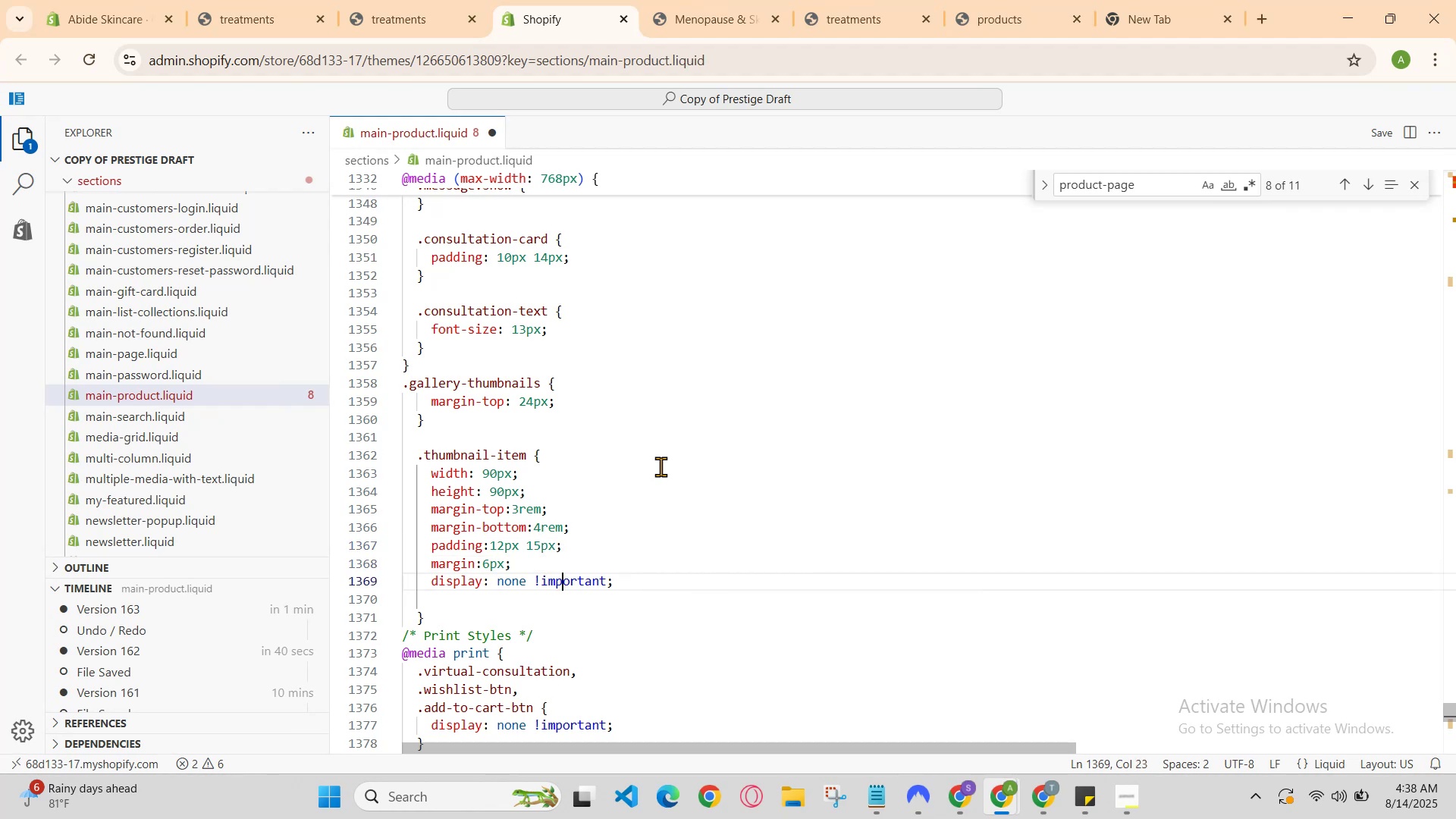 
key(ArrowRight)
 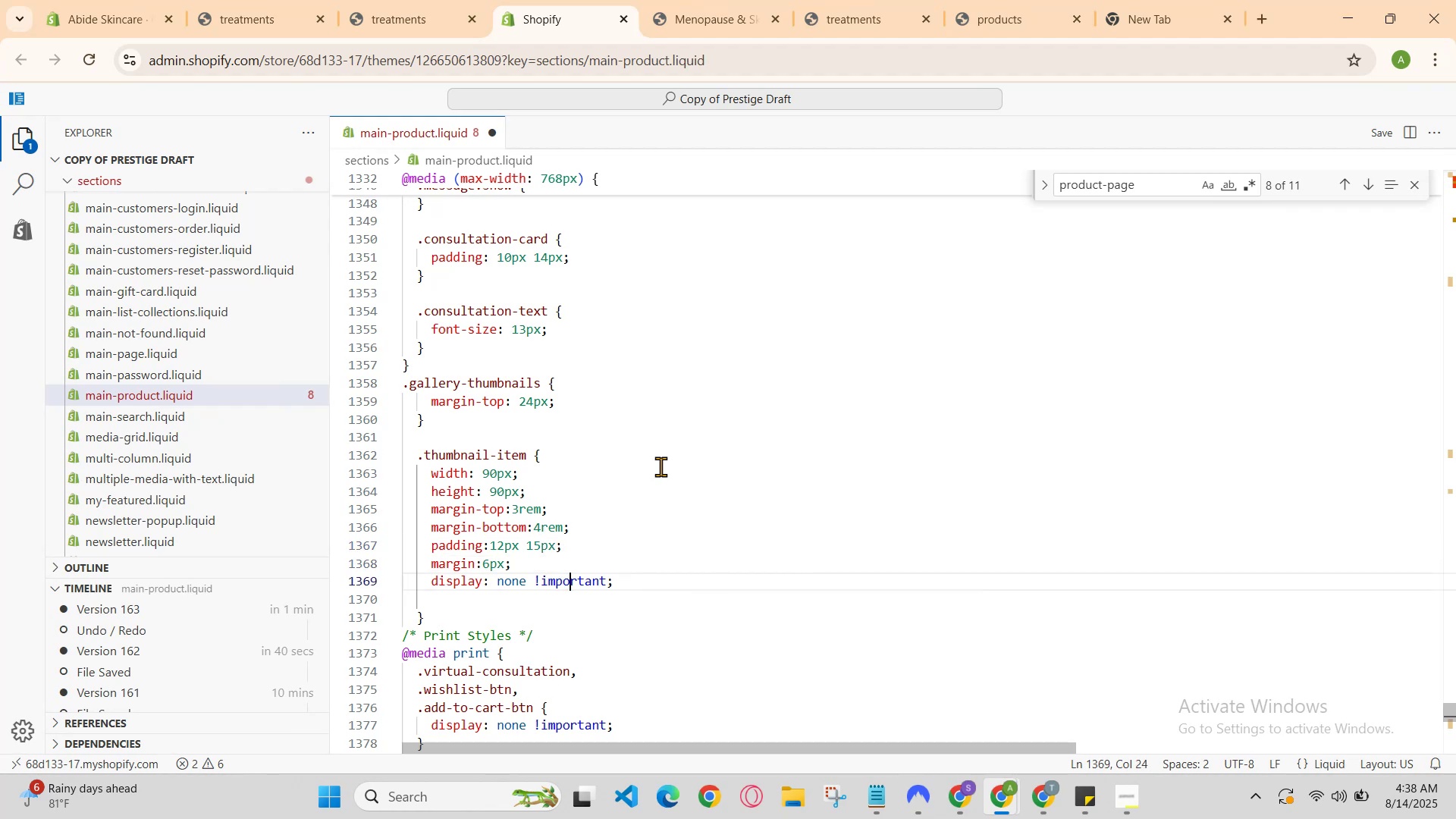 
key(ArrowRight)
 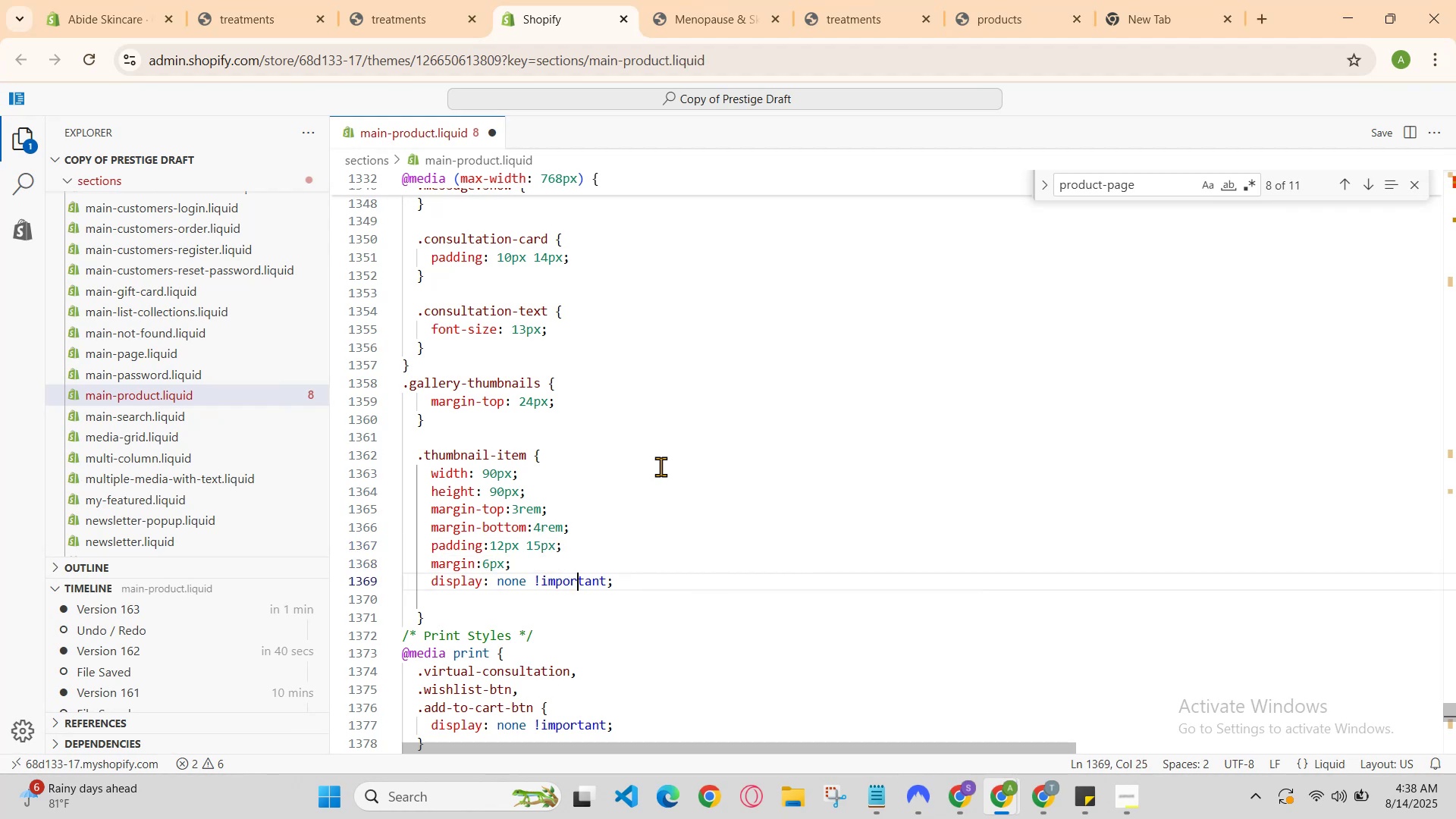 
key(ArrowRight)
 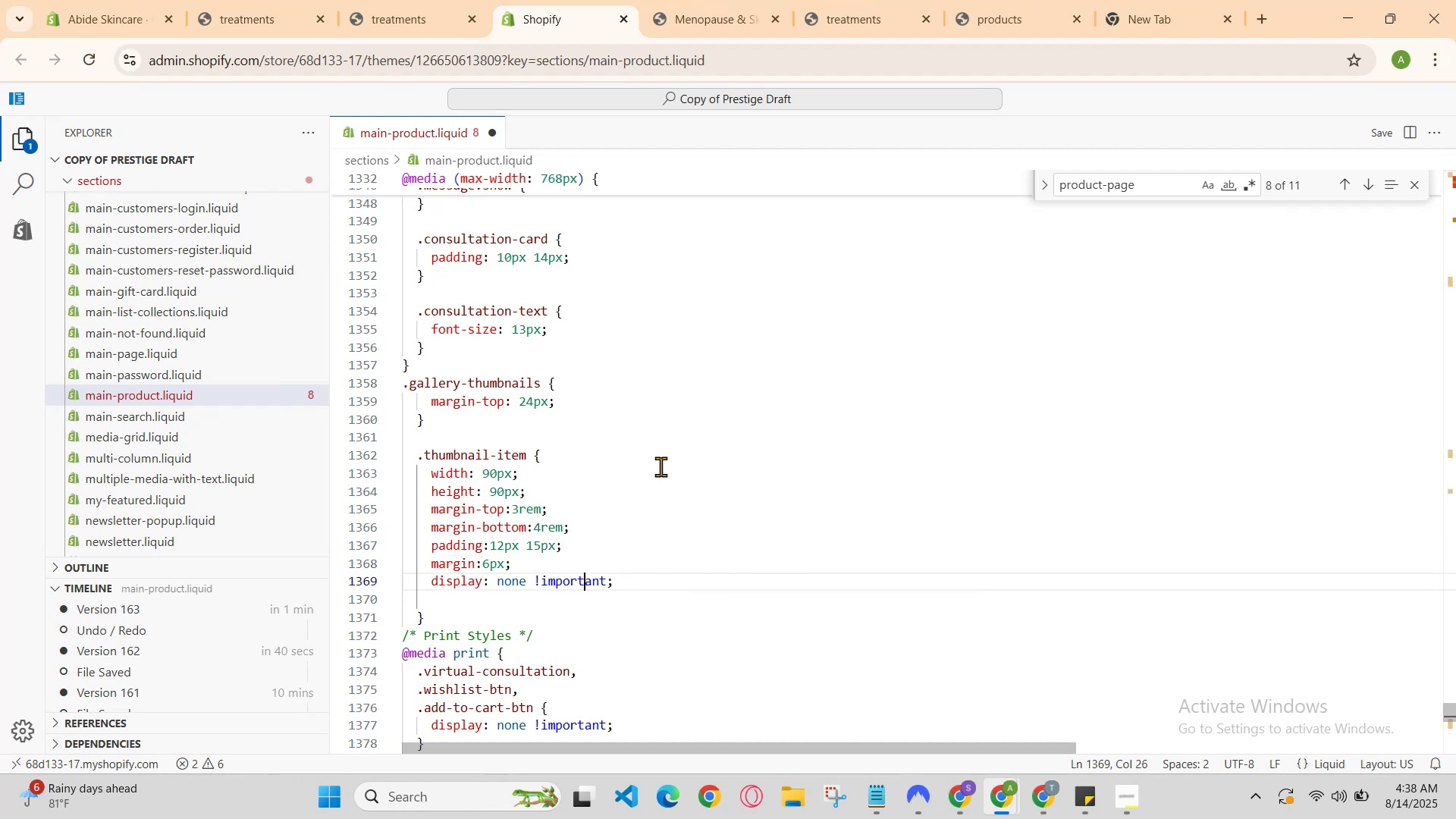 
key(ArrowRight)
 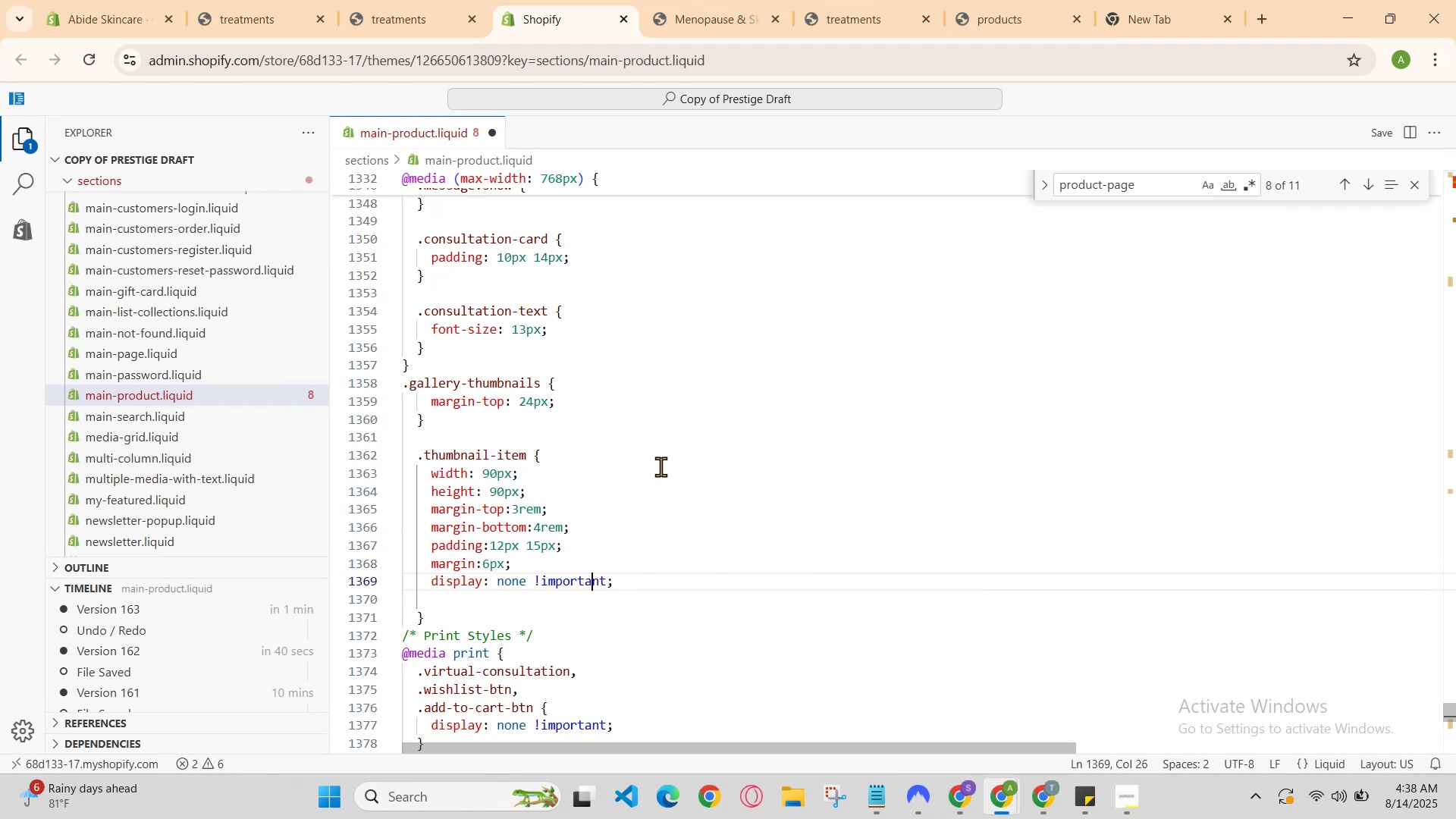 
key(ArrowRight)
 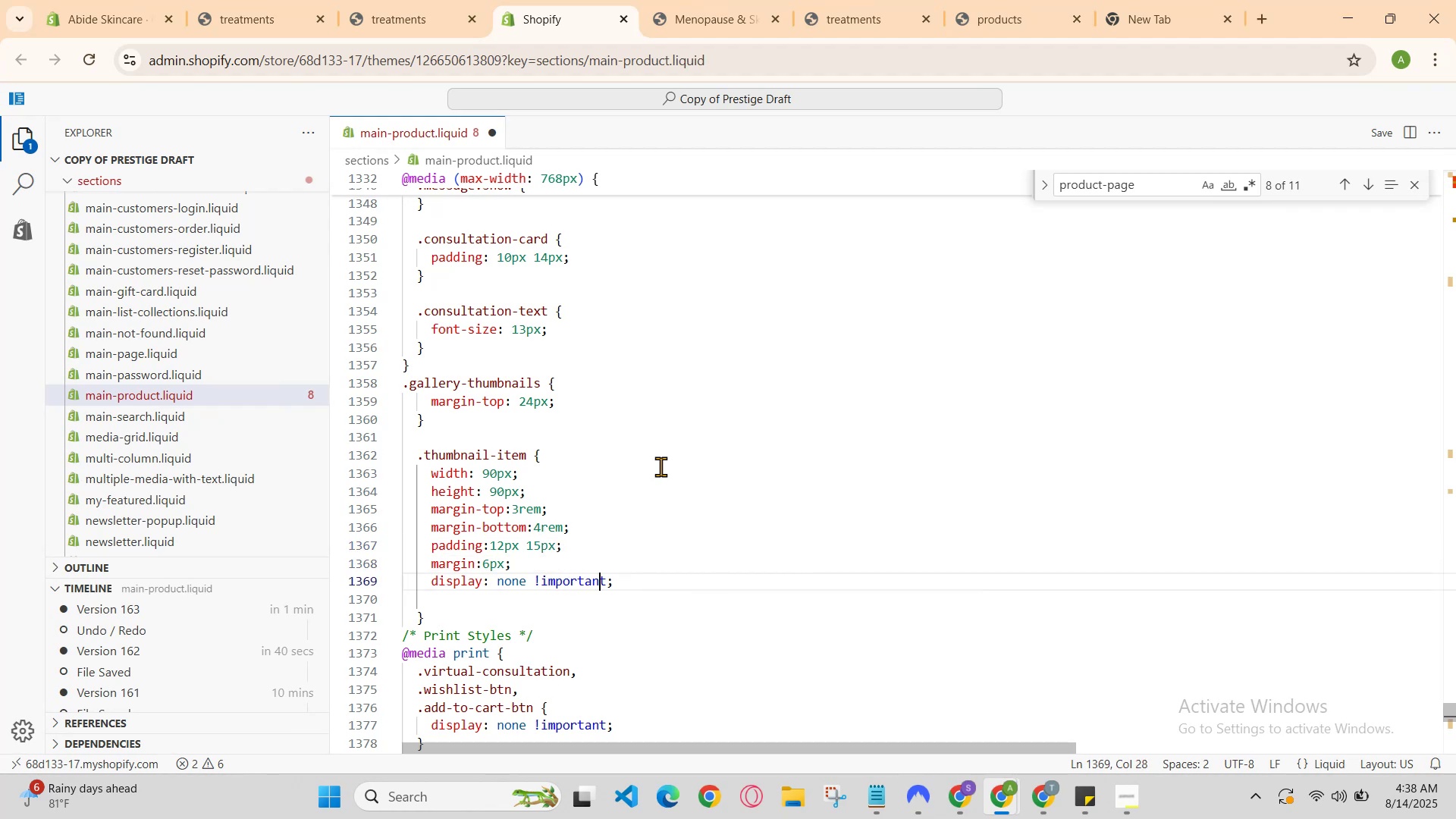 
key(ArrowRight)
 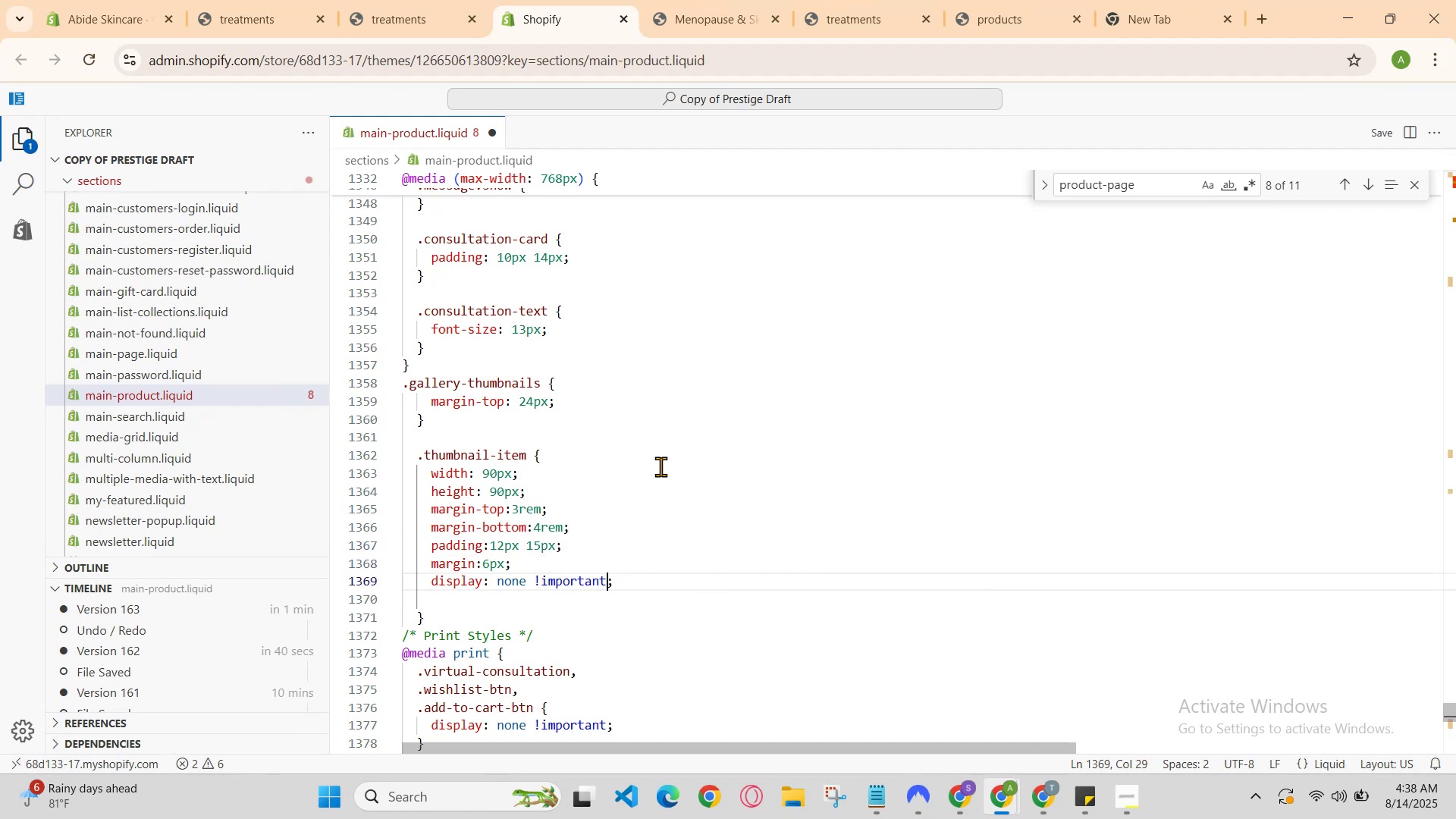 
key(ArrowRight)
 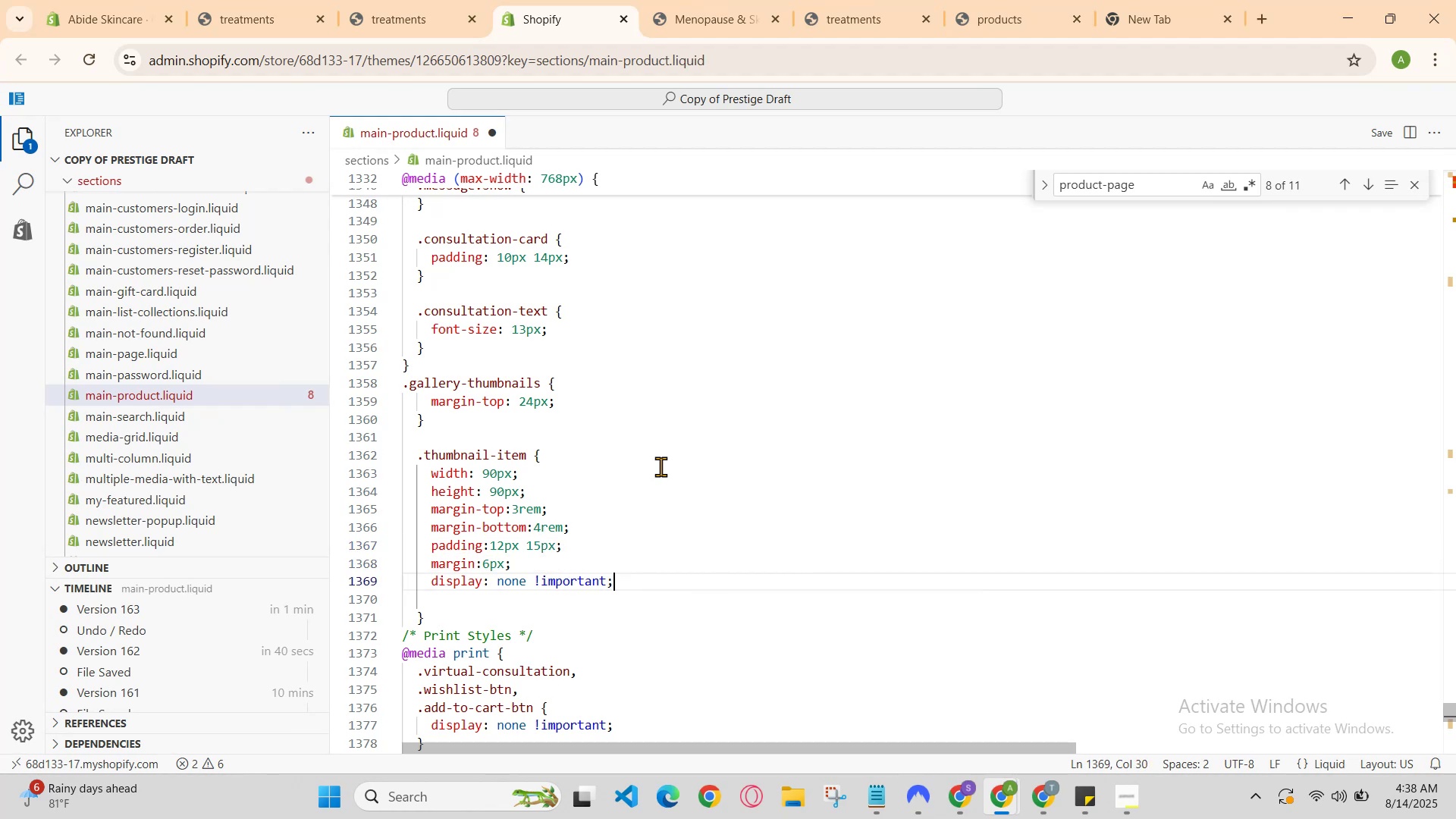 
key(Enter)
 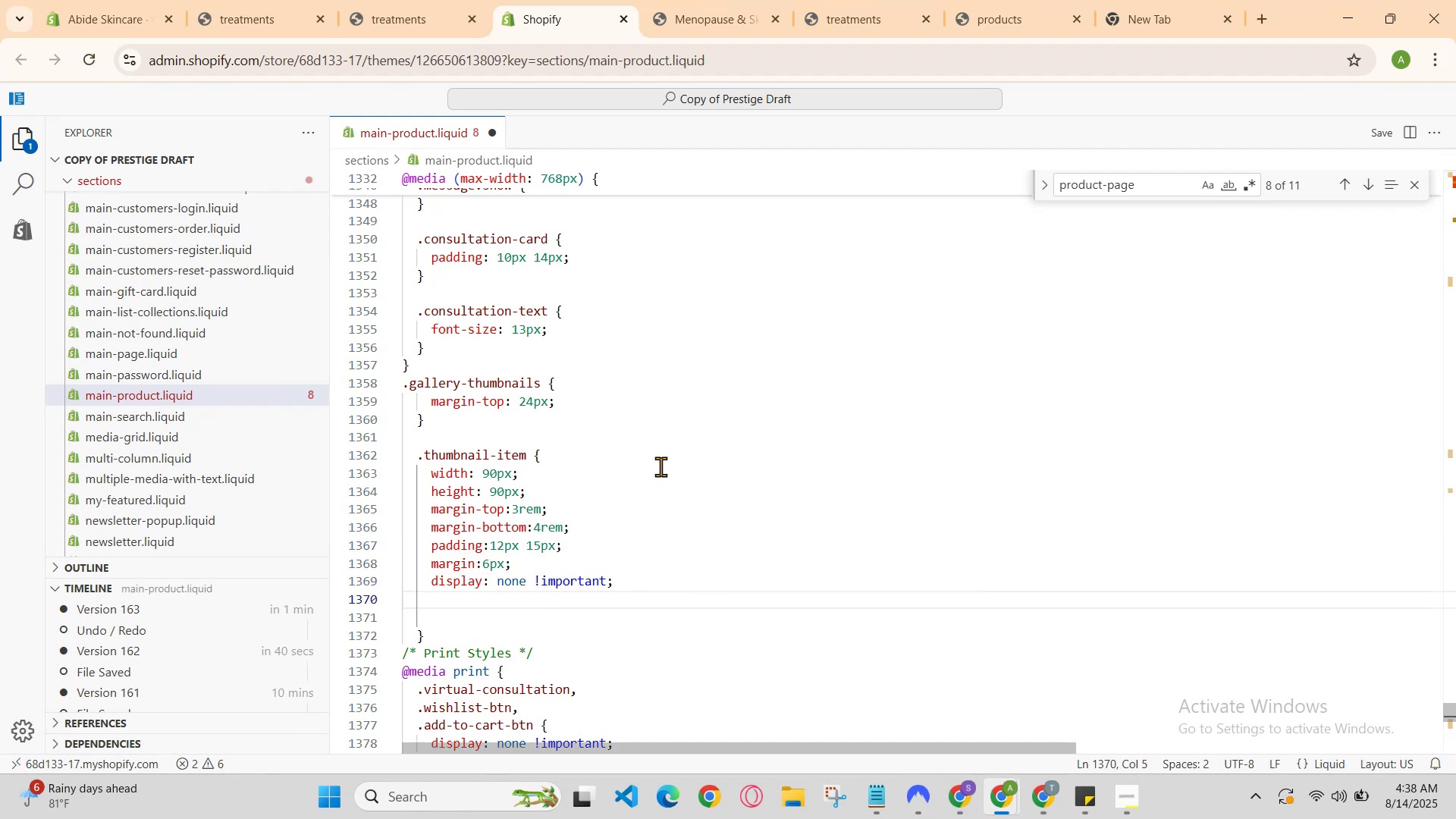 
type(pam)
key(Backspace)
key(Backspace)
key(Backspace)
type(mar)
key(Backspace)
key(Backspace)
key(Backspace)
type(ma)
key(Backspace)
key(Backspace)
type(gap:4rem )
key(Backspace)
type(;)
 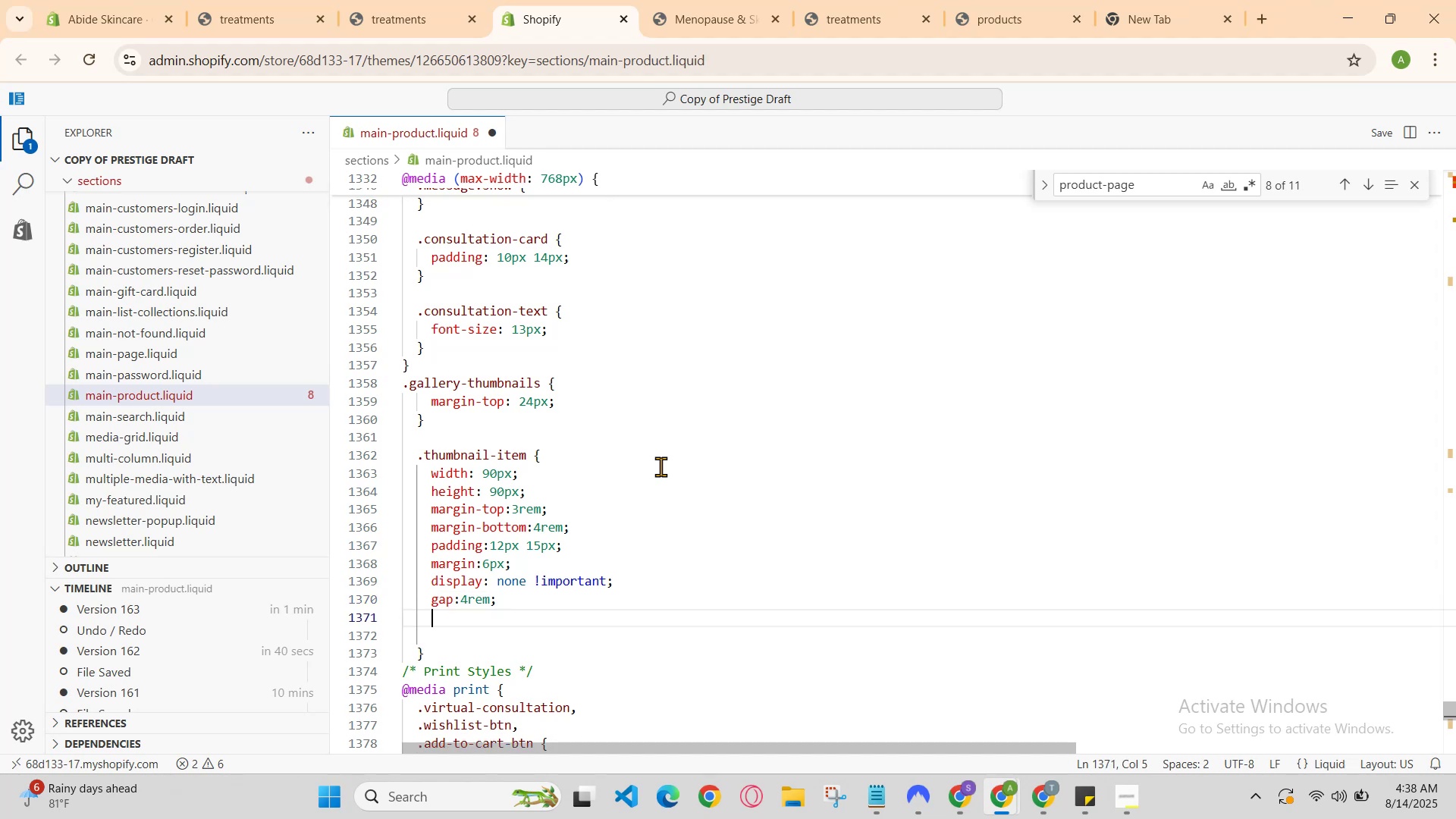 
 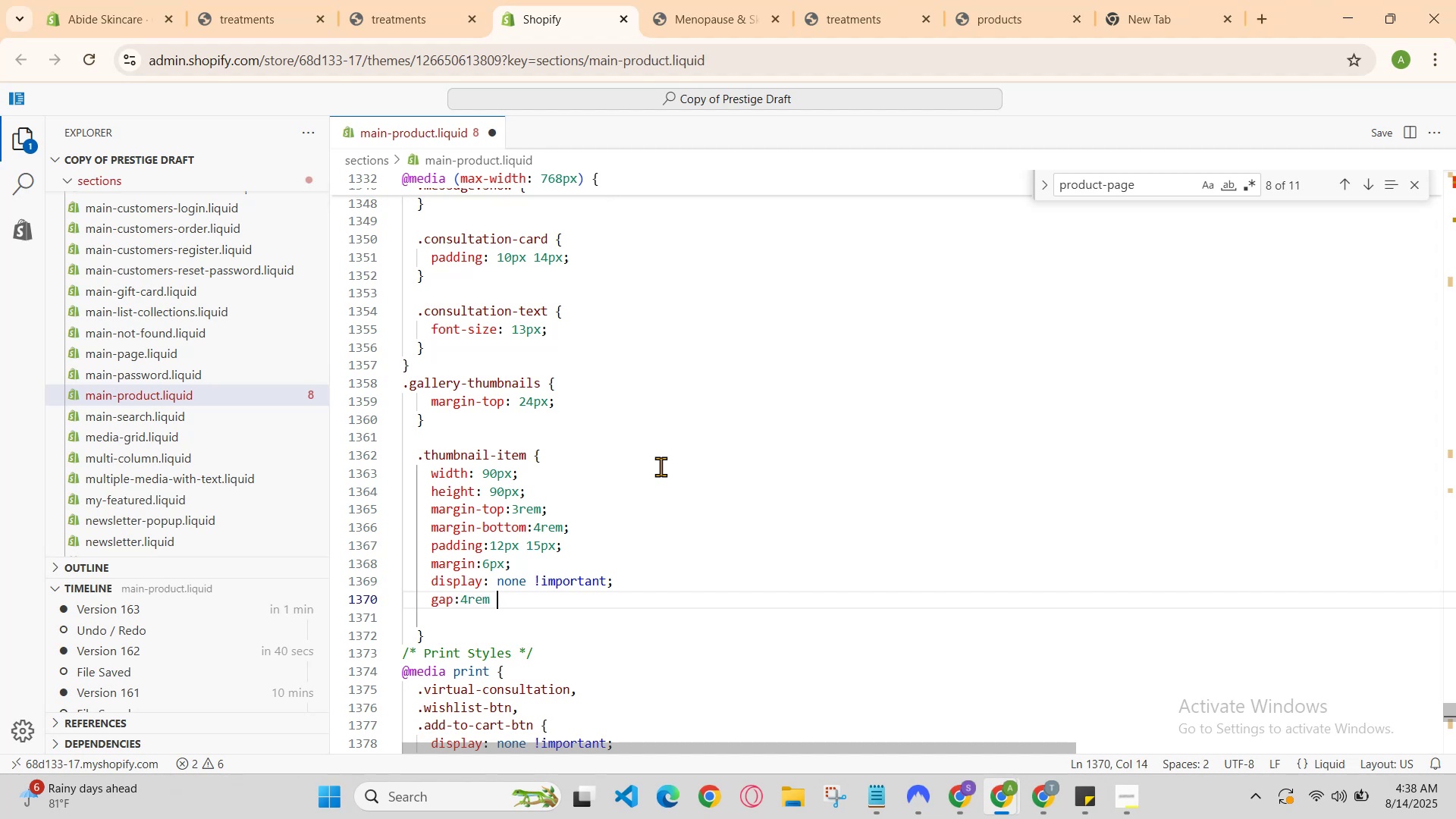 
key(Enter)
 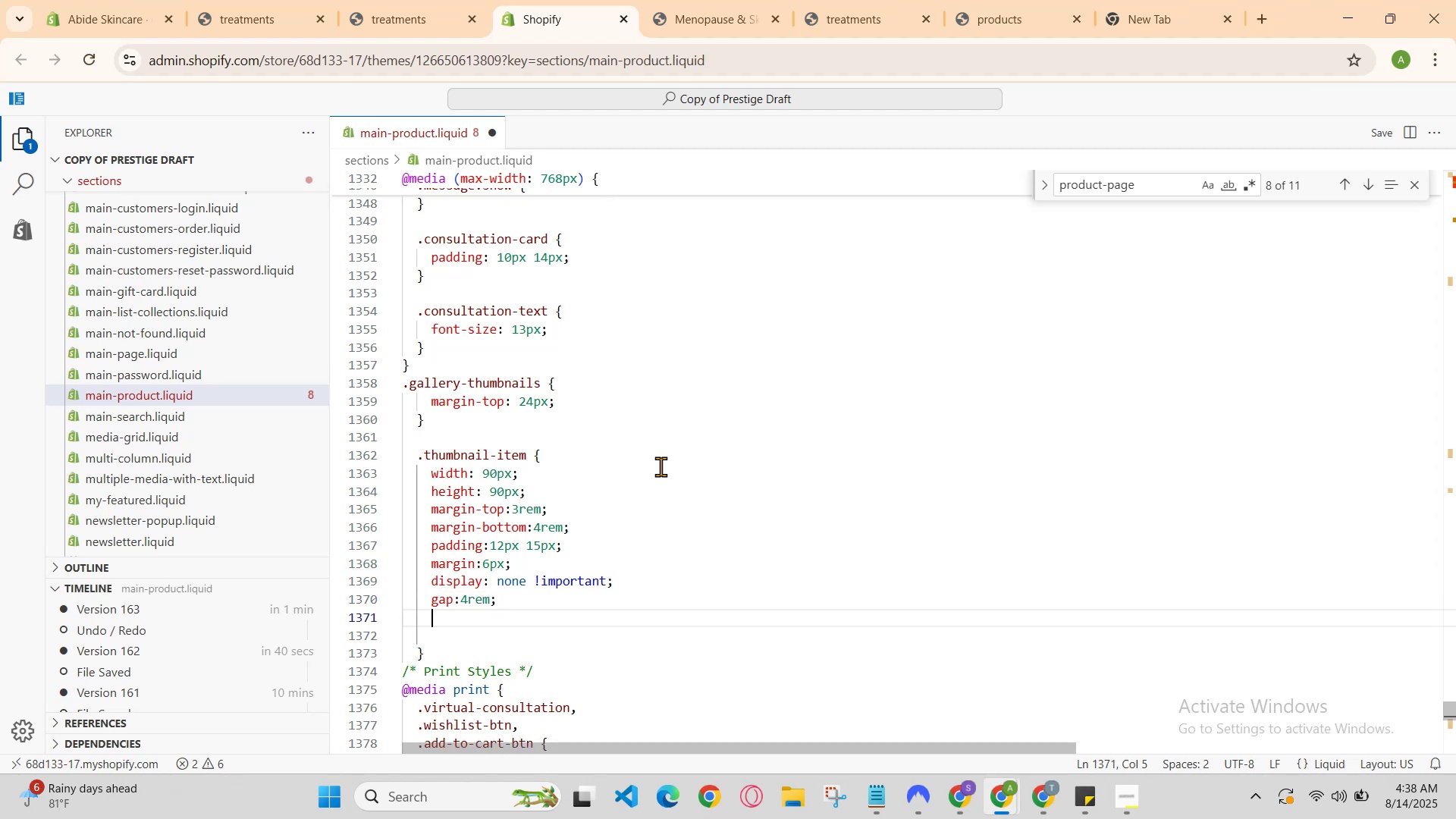 
type(spacing )
key(Backspace)
type(:8rem )
key(Backspace)
type(;)
 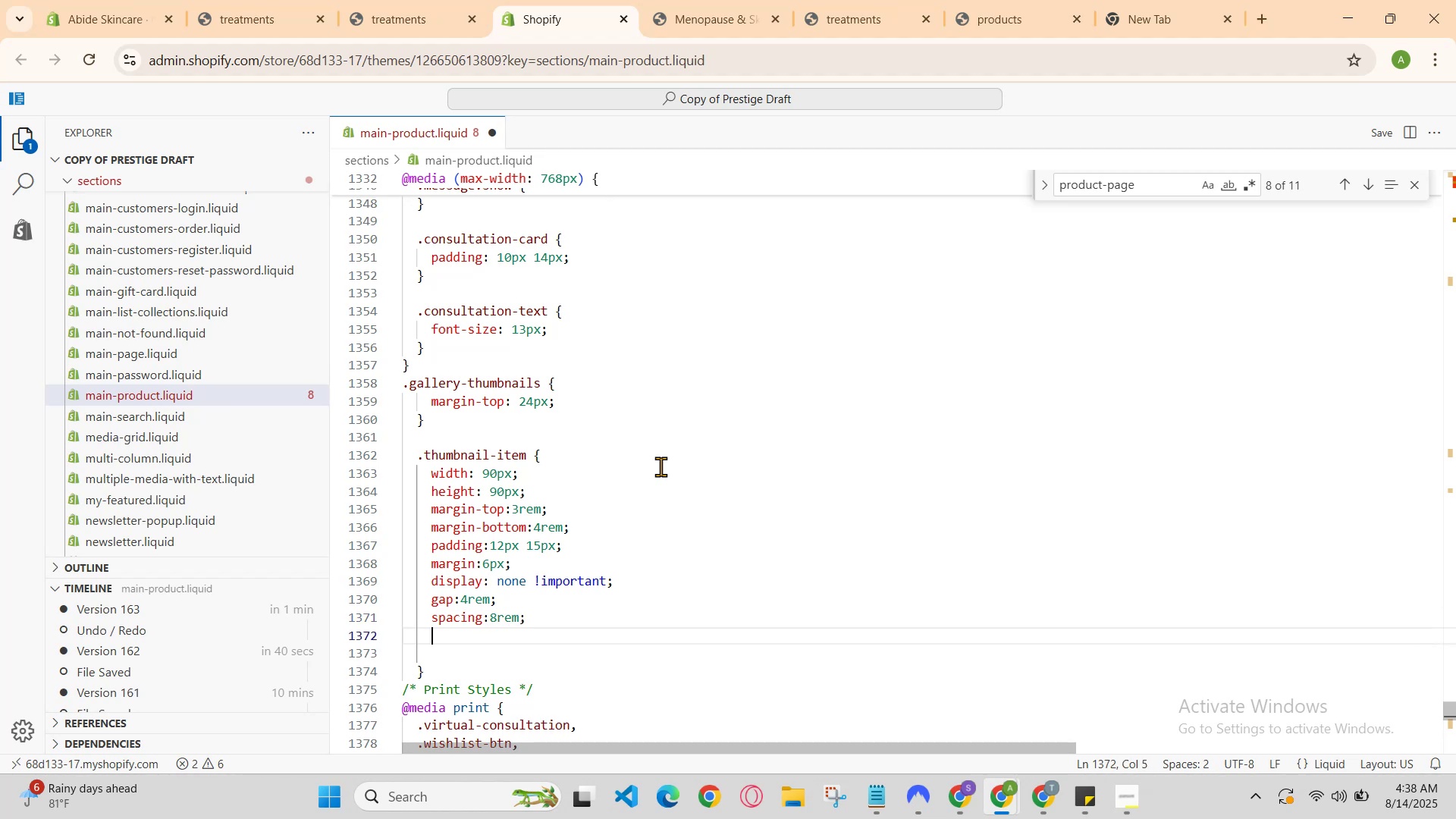 
 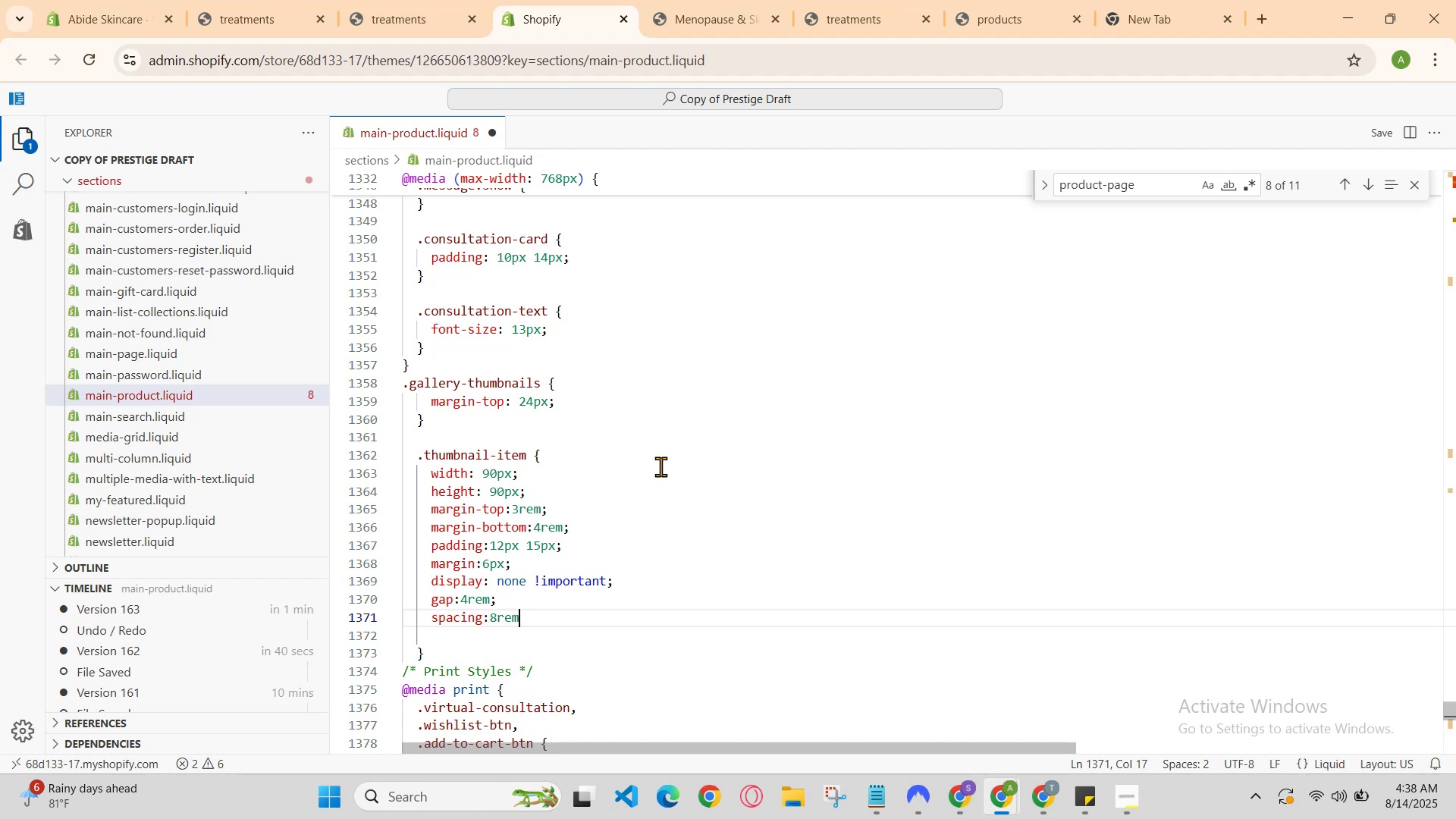 
key(Enter)
 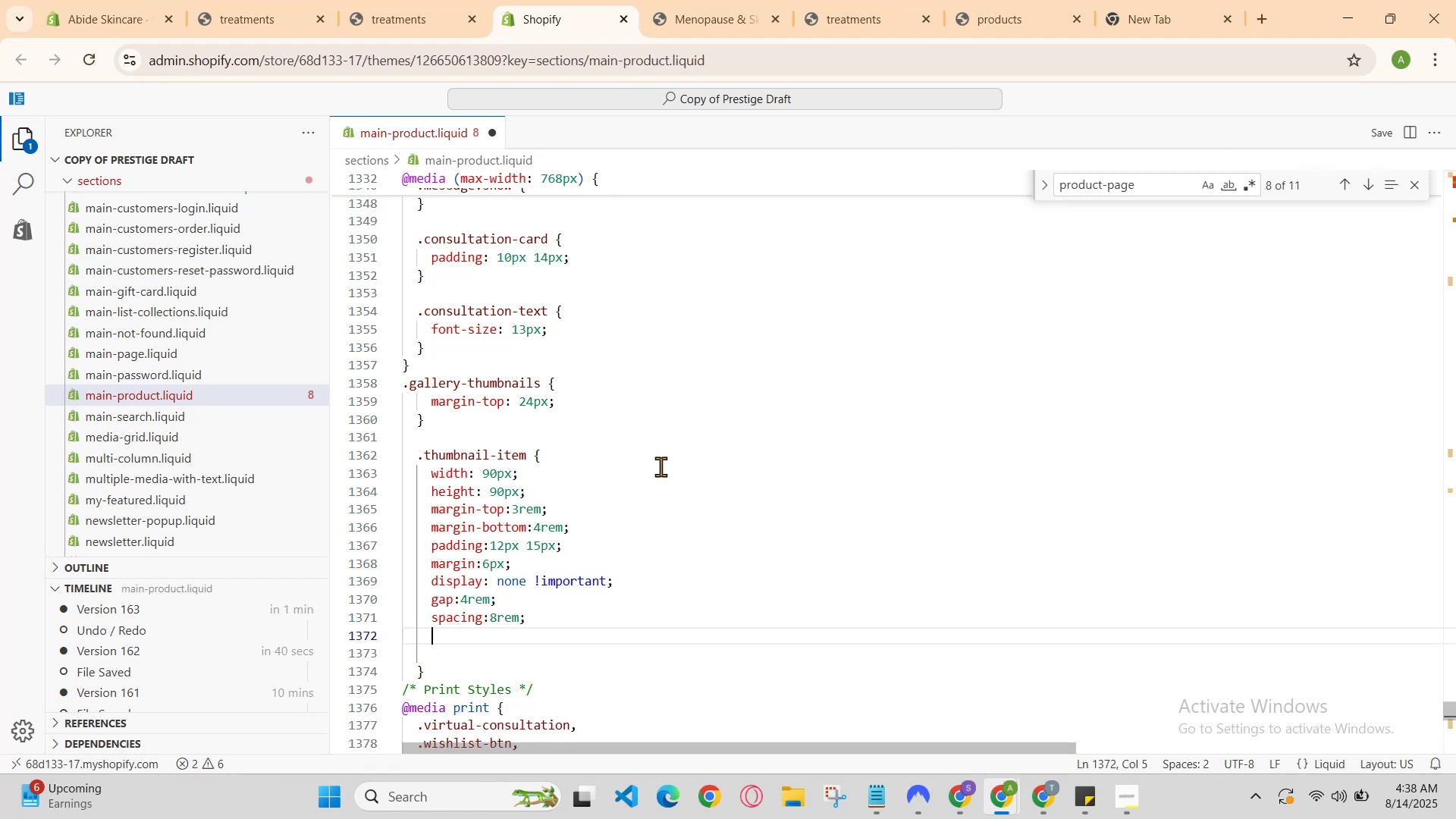 
key(Backspace)
type(padding )
key(Backspace)
 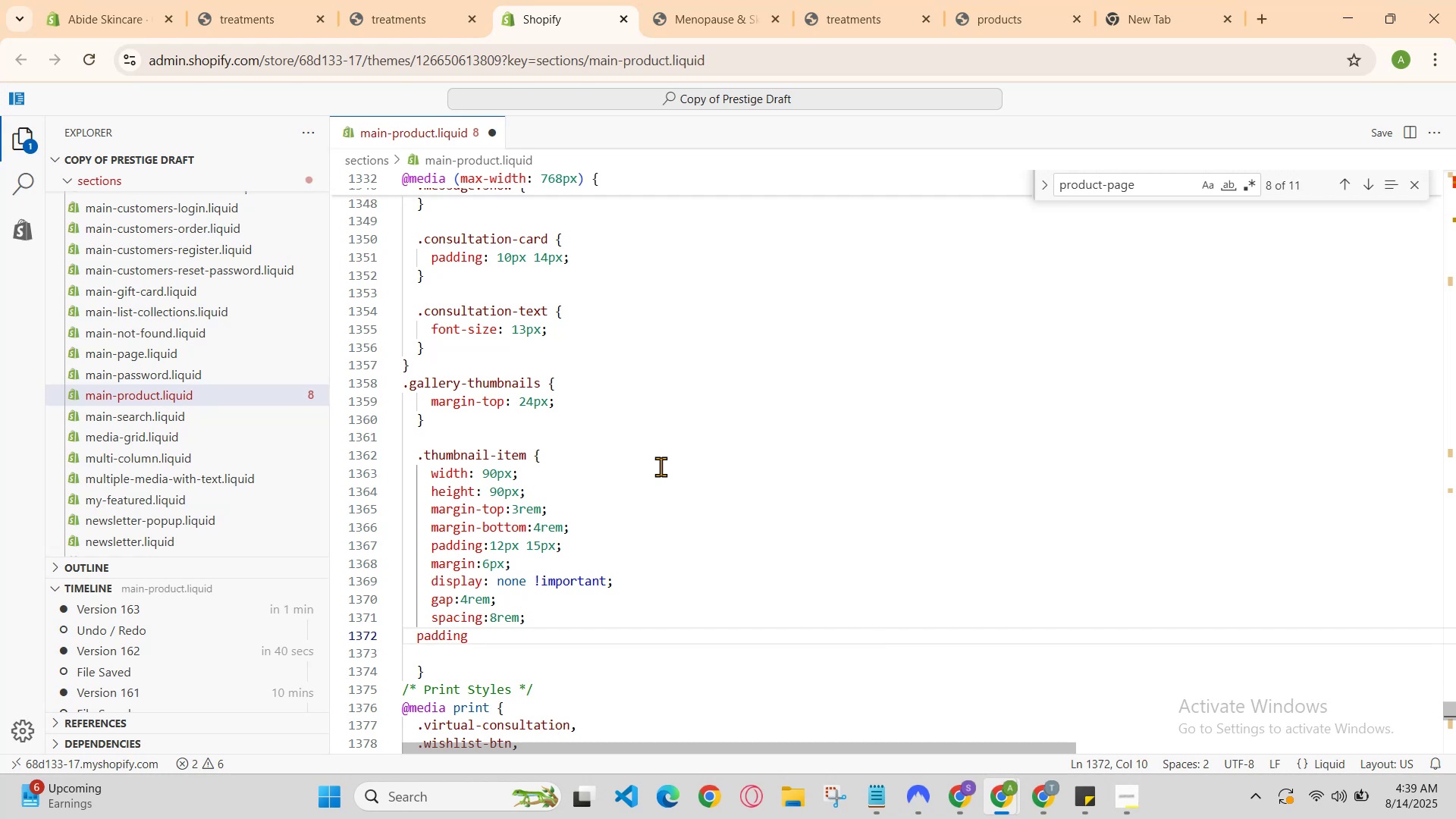 
key(Control+ControlLeft)
 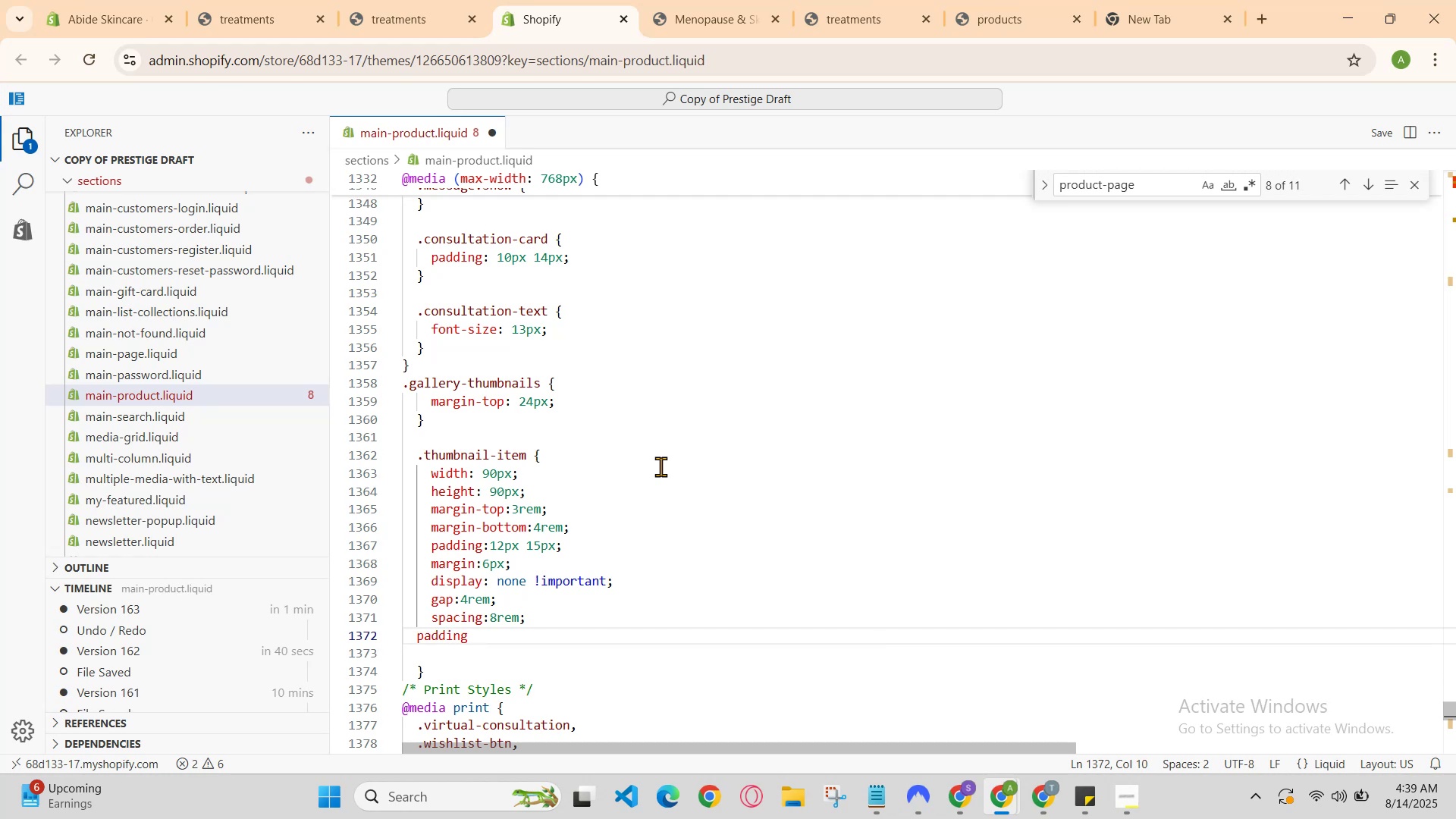 
key(Control+Z)
 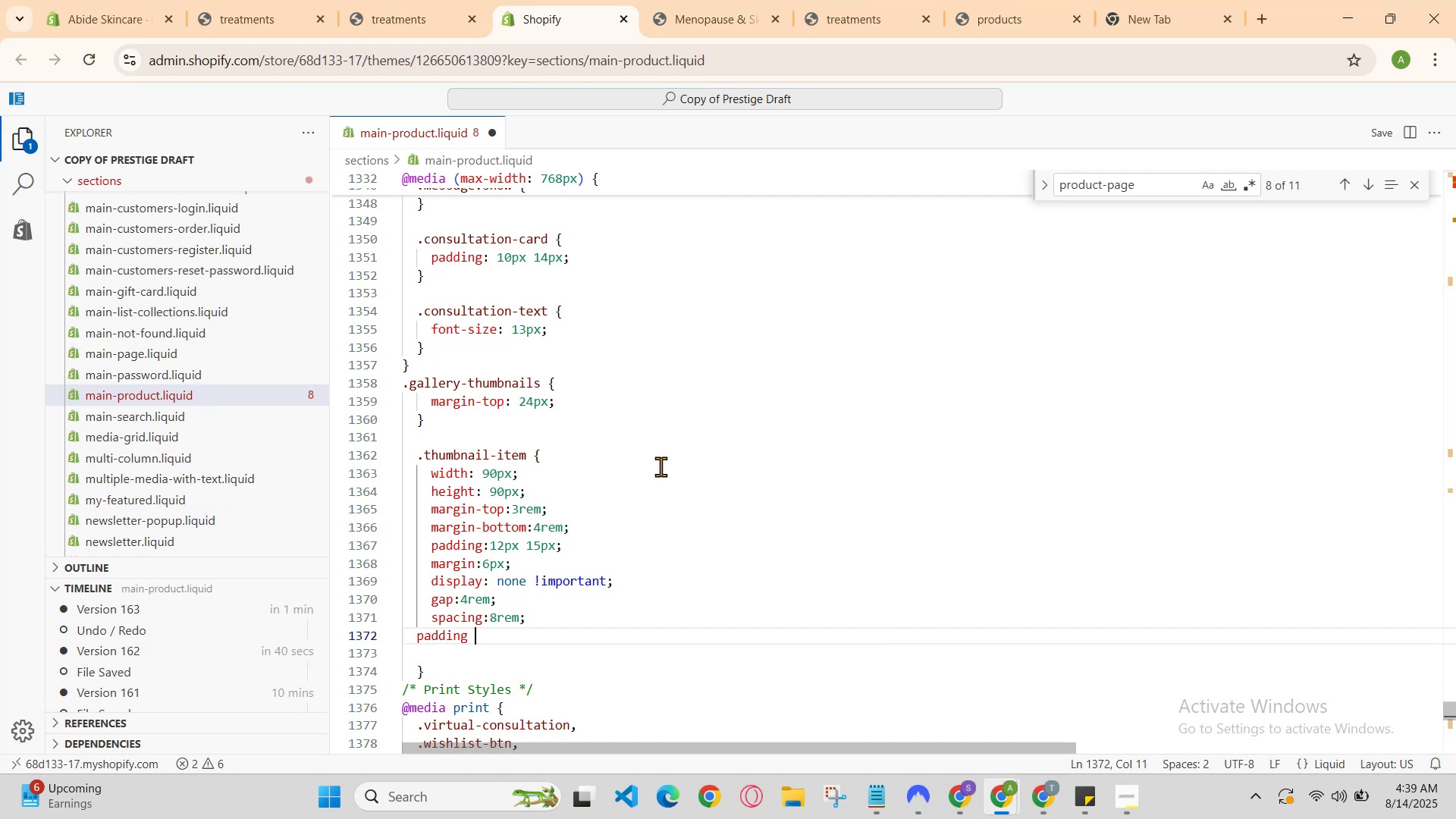 
key(Control+Z)
 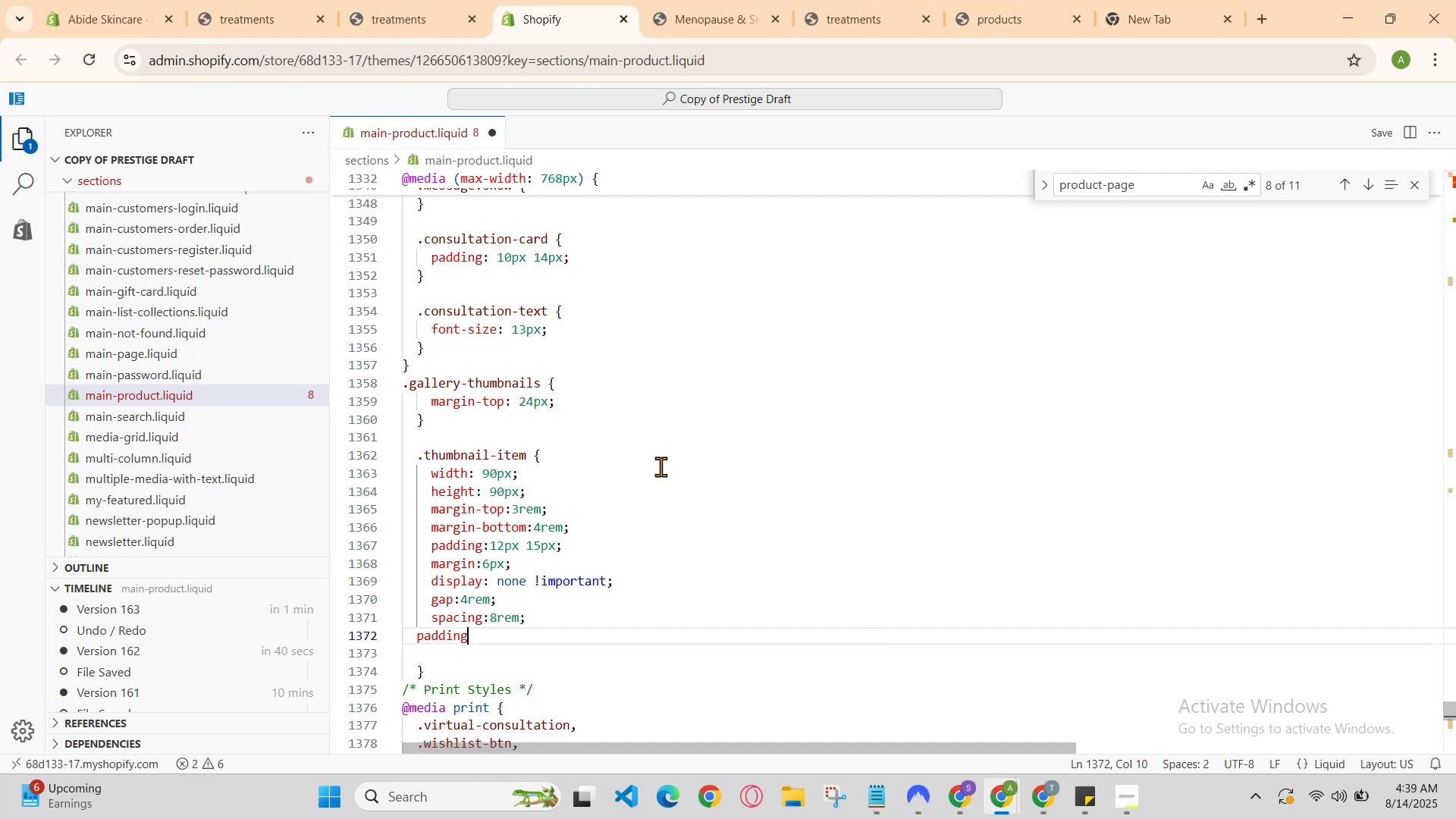 
key(Control+Z)
 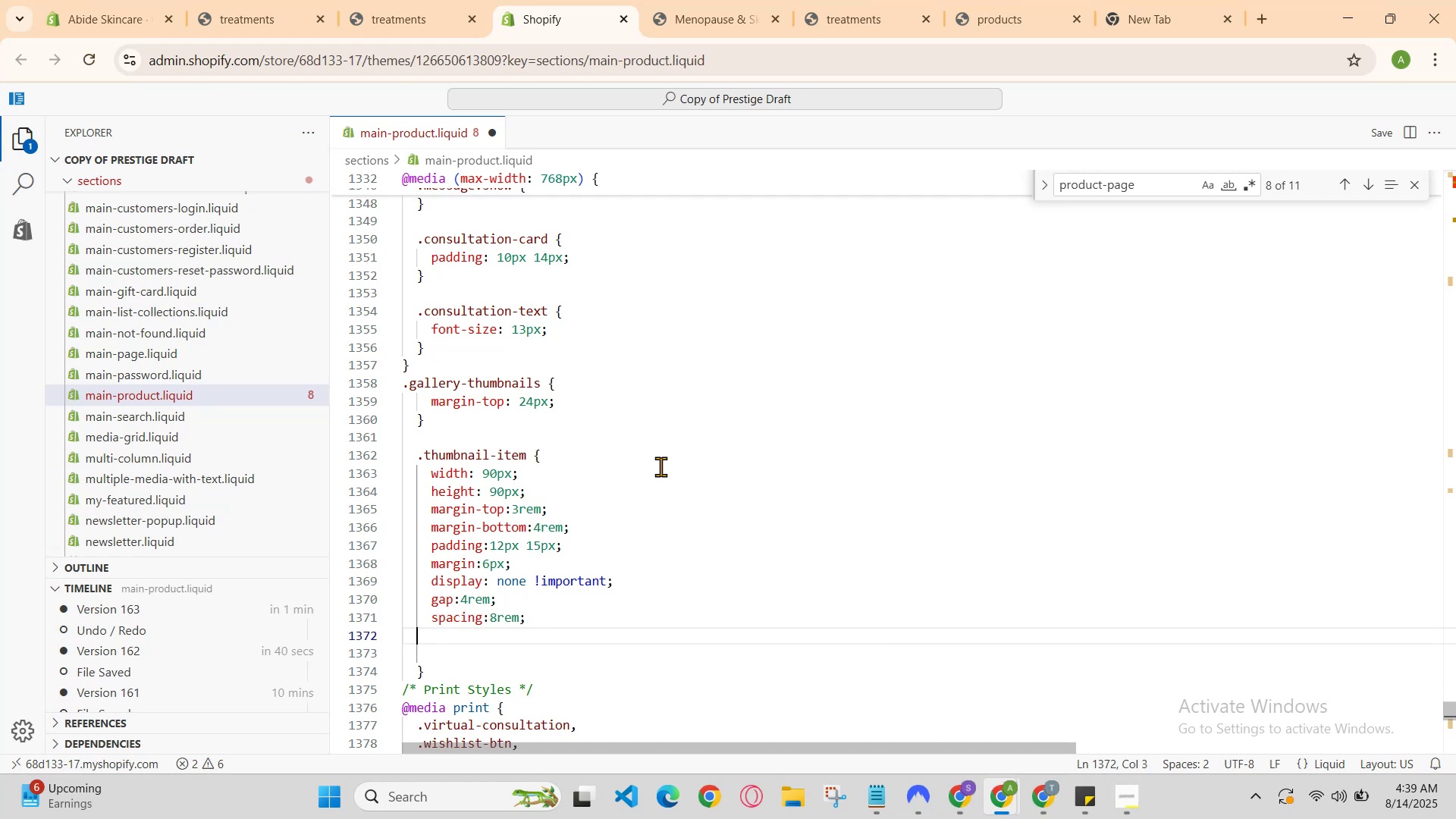 
key(Control+Z)
 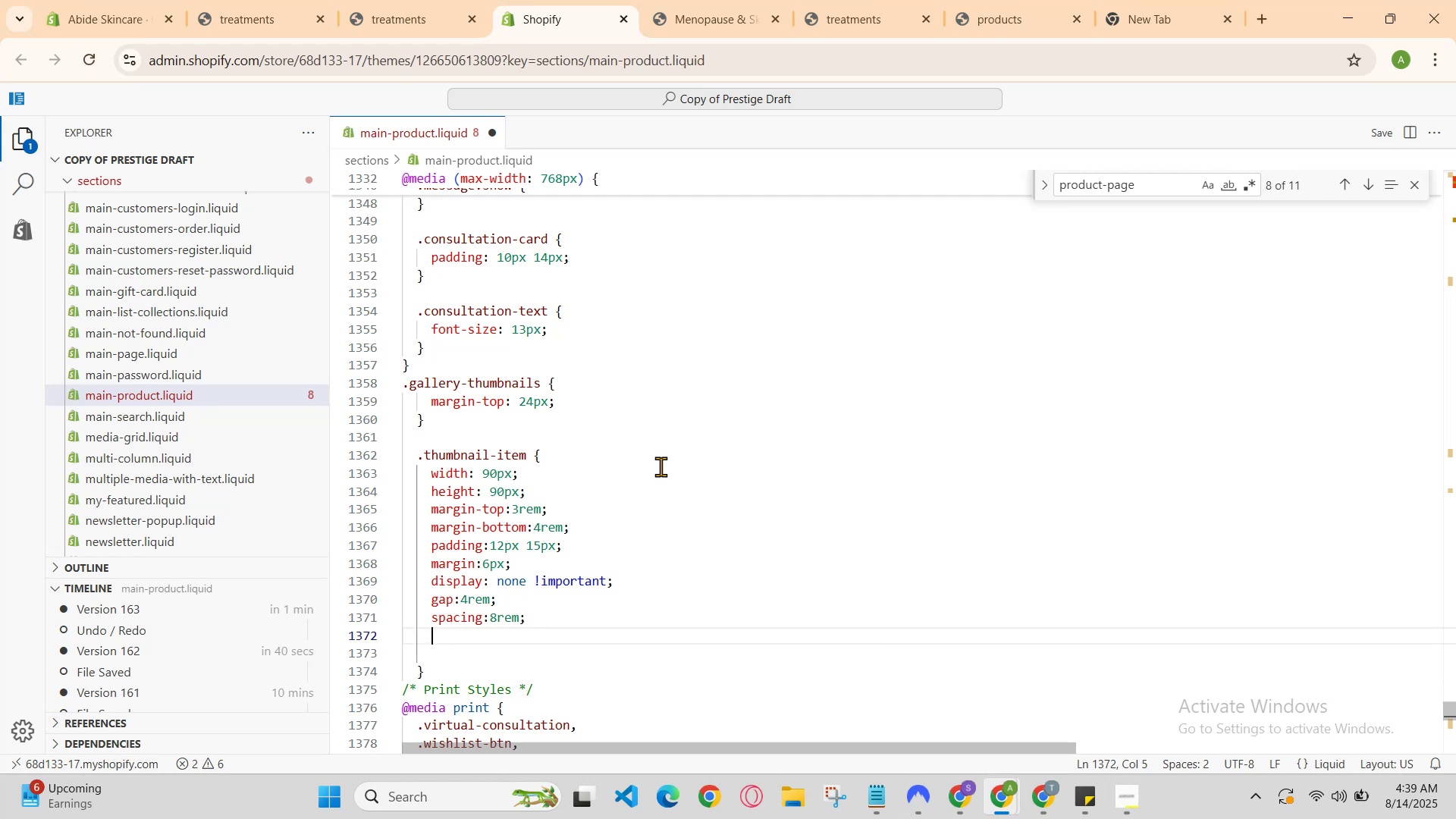 
key(Control+Z)
 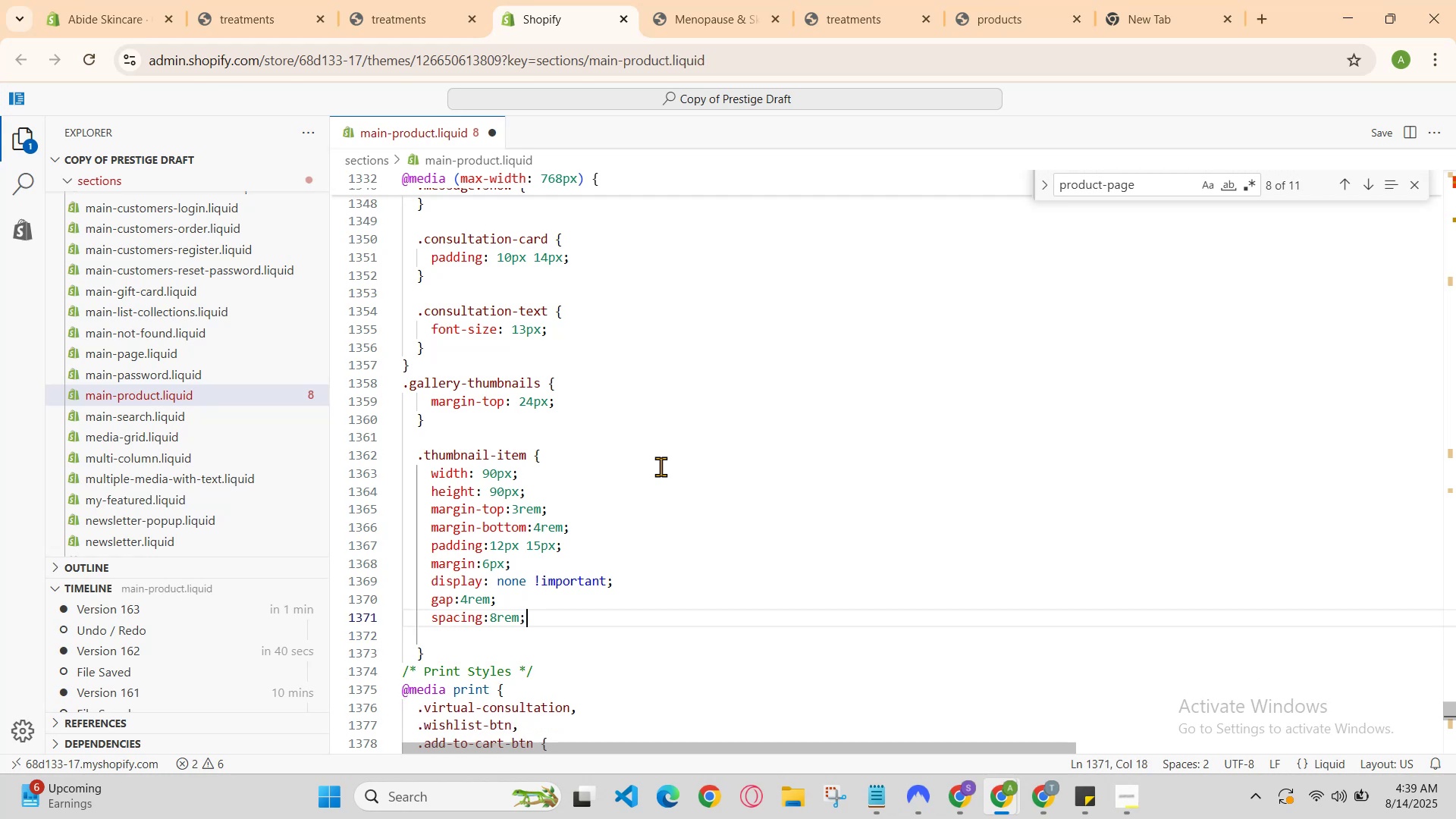 
key(Enter)
 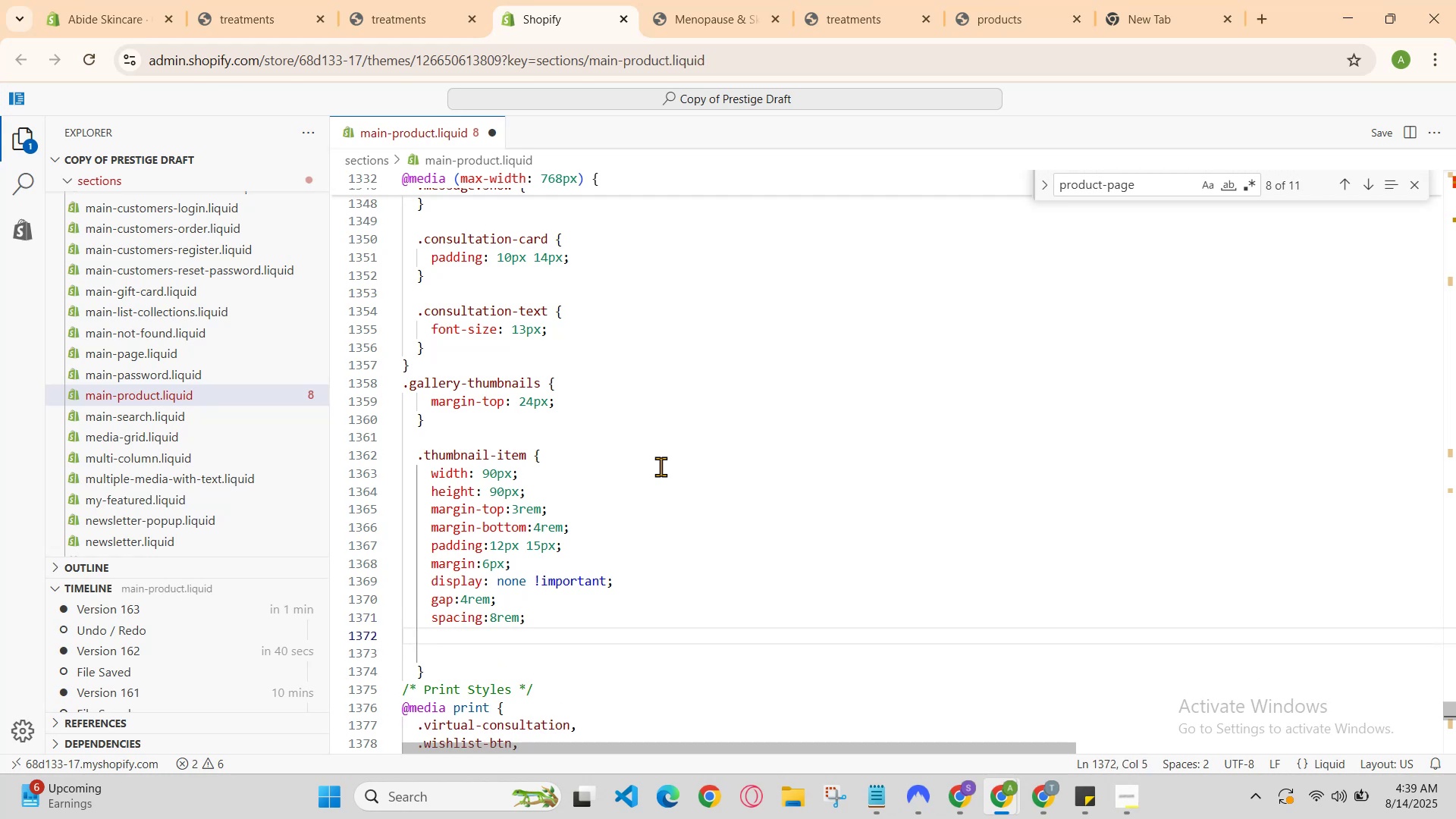 
type(o)
key(Backspace)
type(ma)
key(Backspace)
key(Backspace)
type(pa)
key(Backspace)
key(Backspace)
type(padding )
key(Backspace)
type(-bottom )
key(Backspace)
type(:5rem )
key(Backspace)
type(;)
 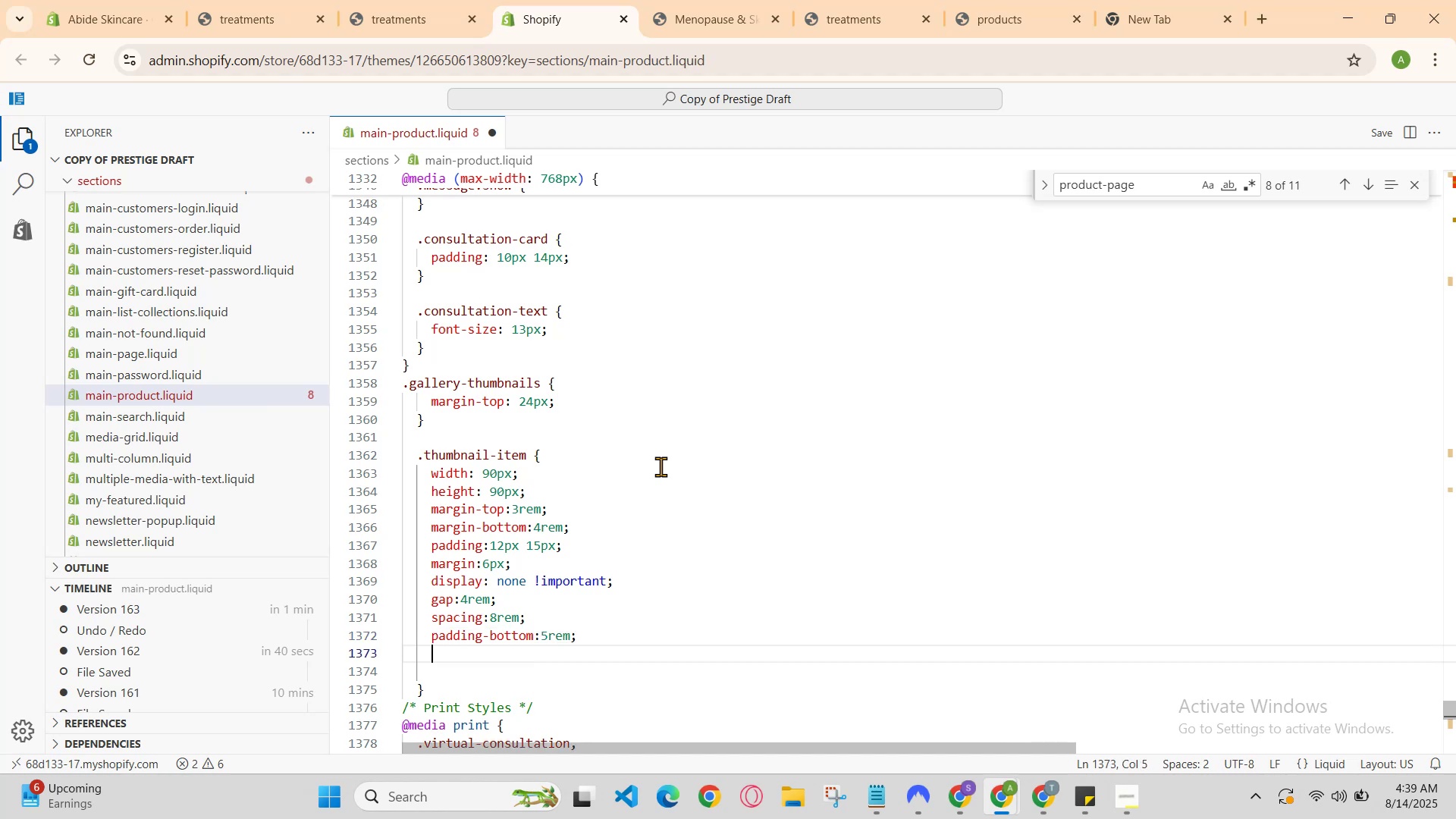 
 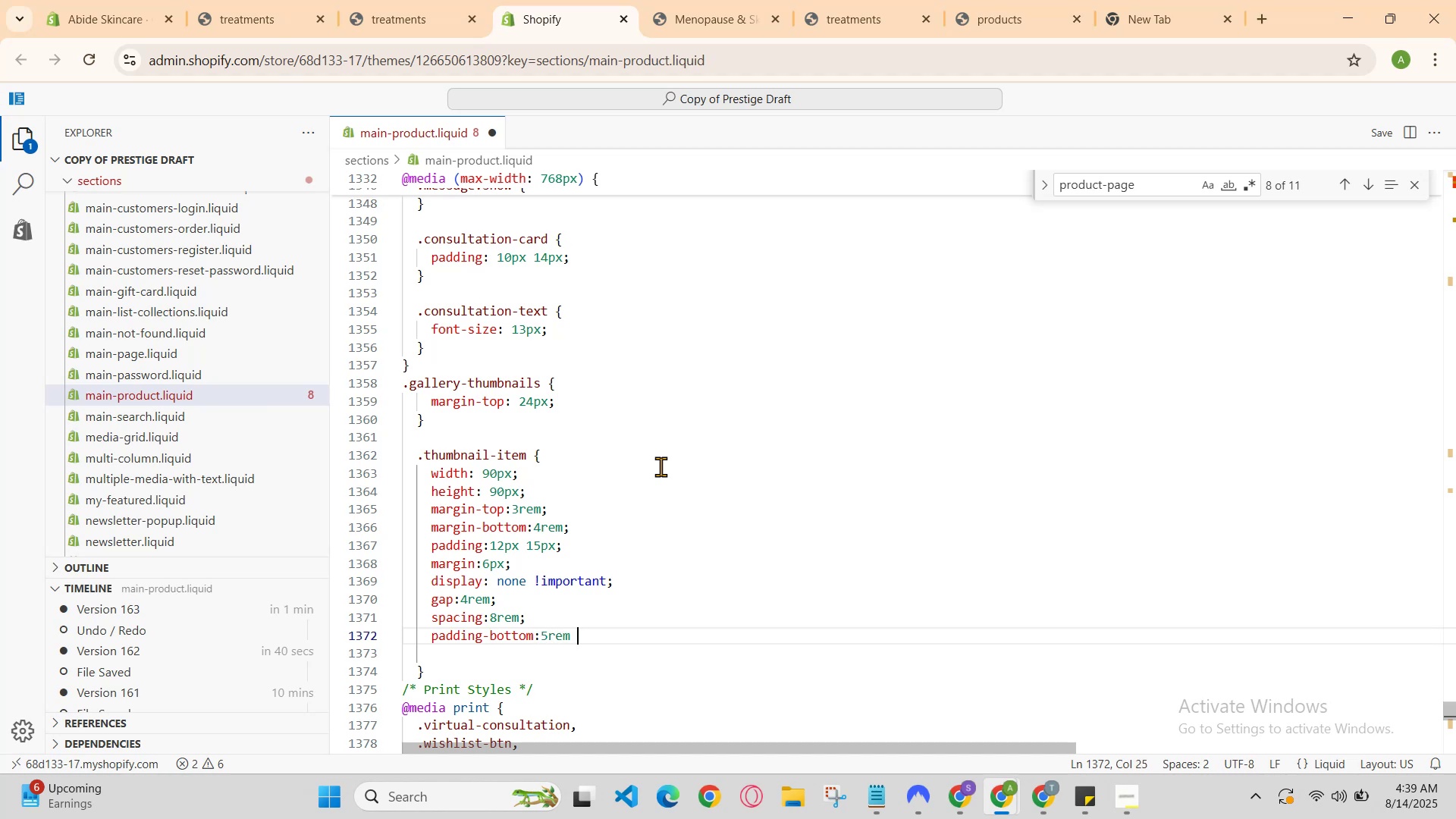 
key(Enter)
 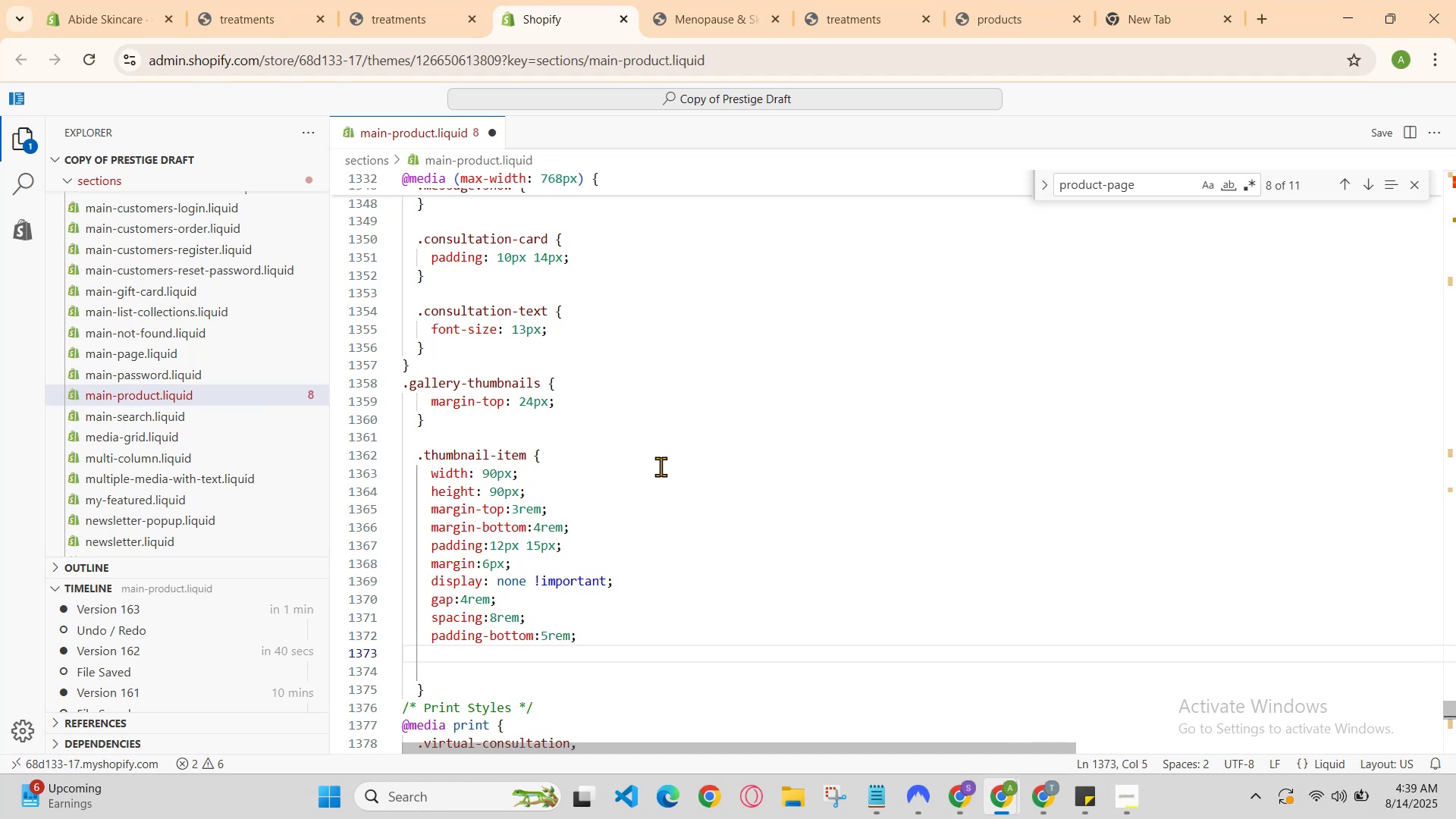 
type(padd)
 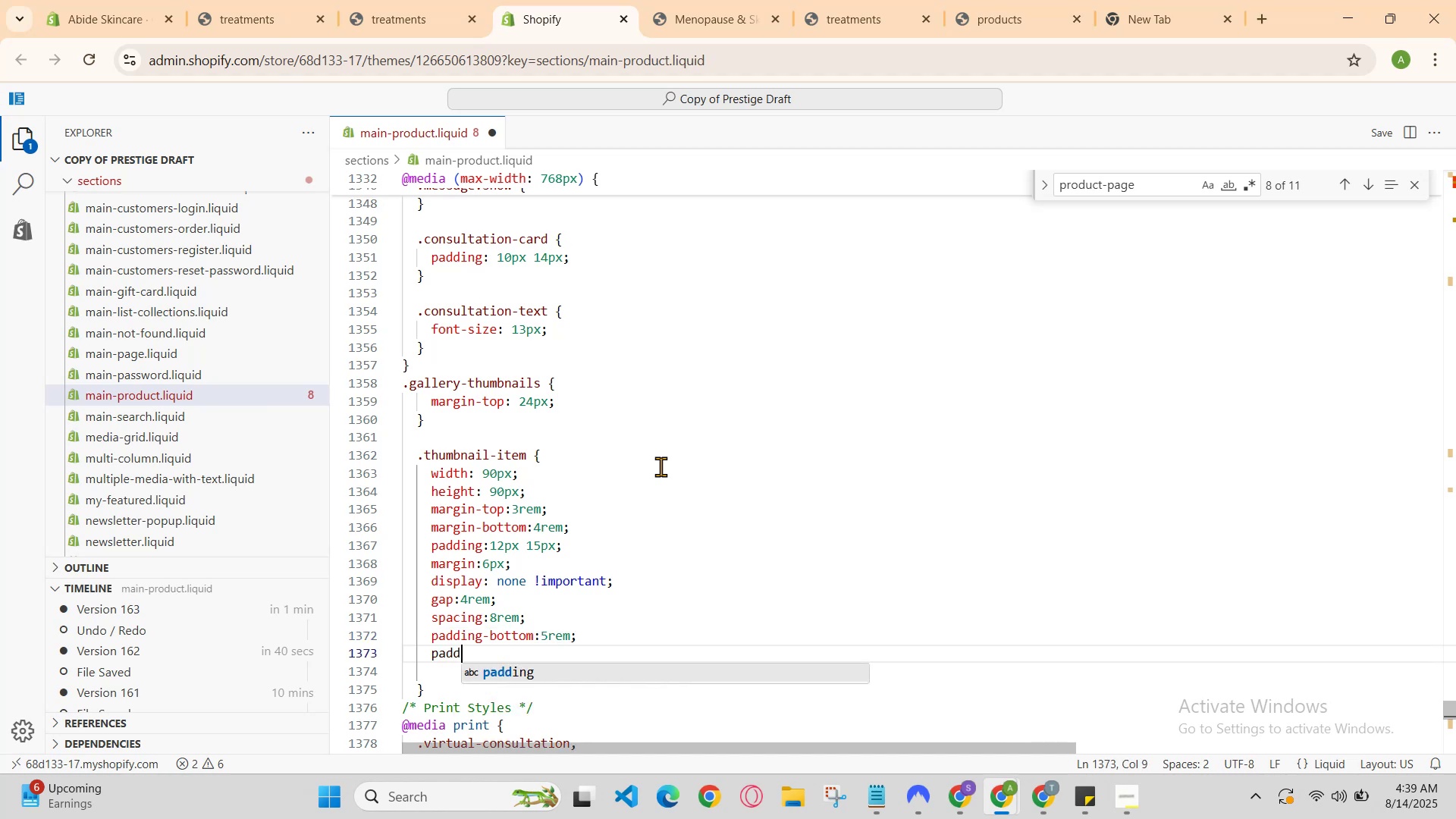 
key(Enter)
 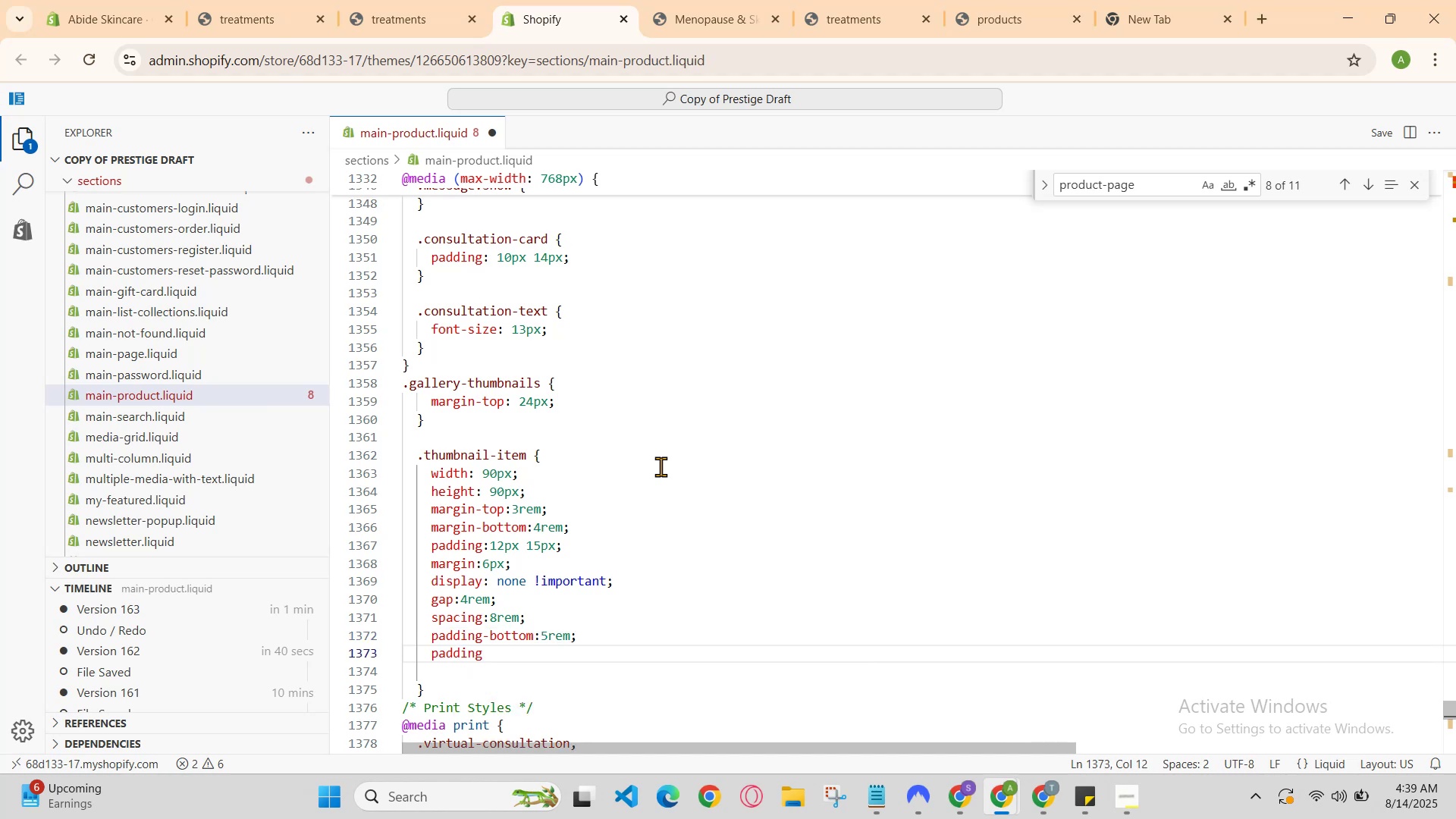 
type(-top: )
key(Backspace)
type(7rem;)
 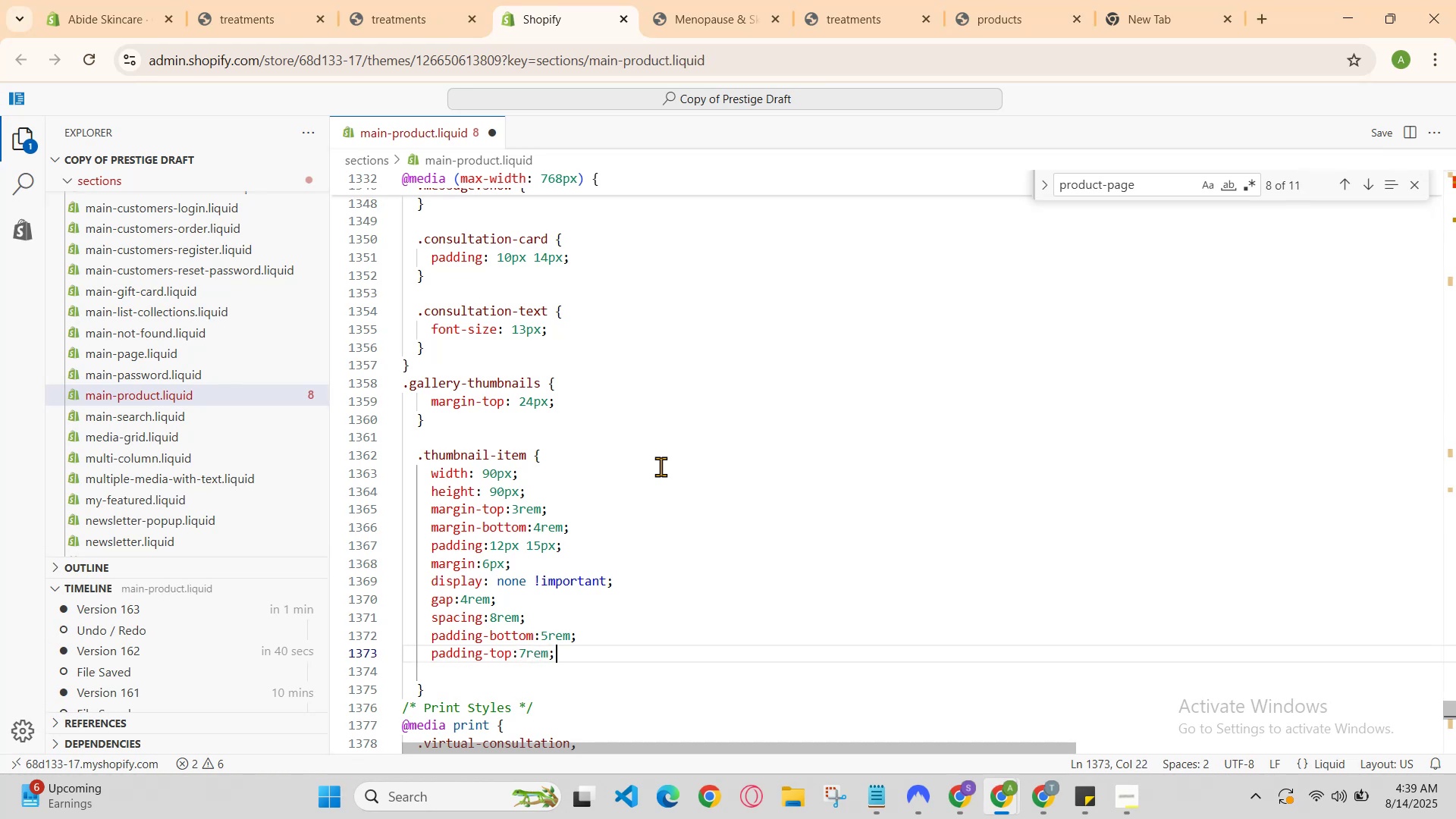 
key(Enter)
 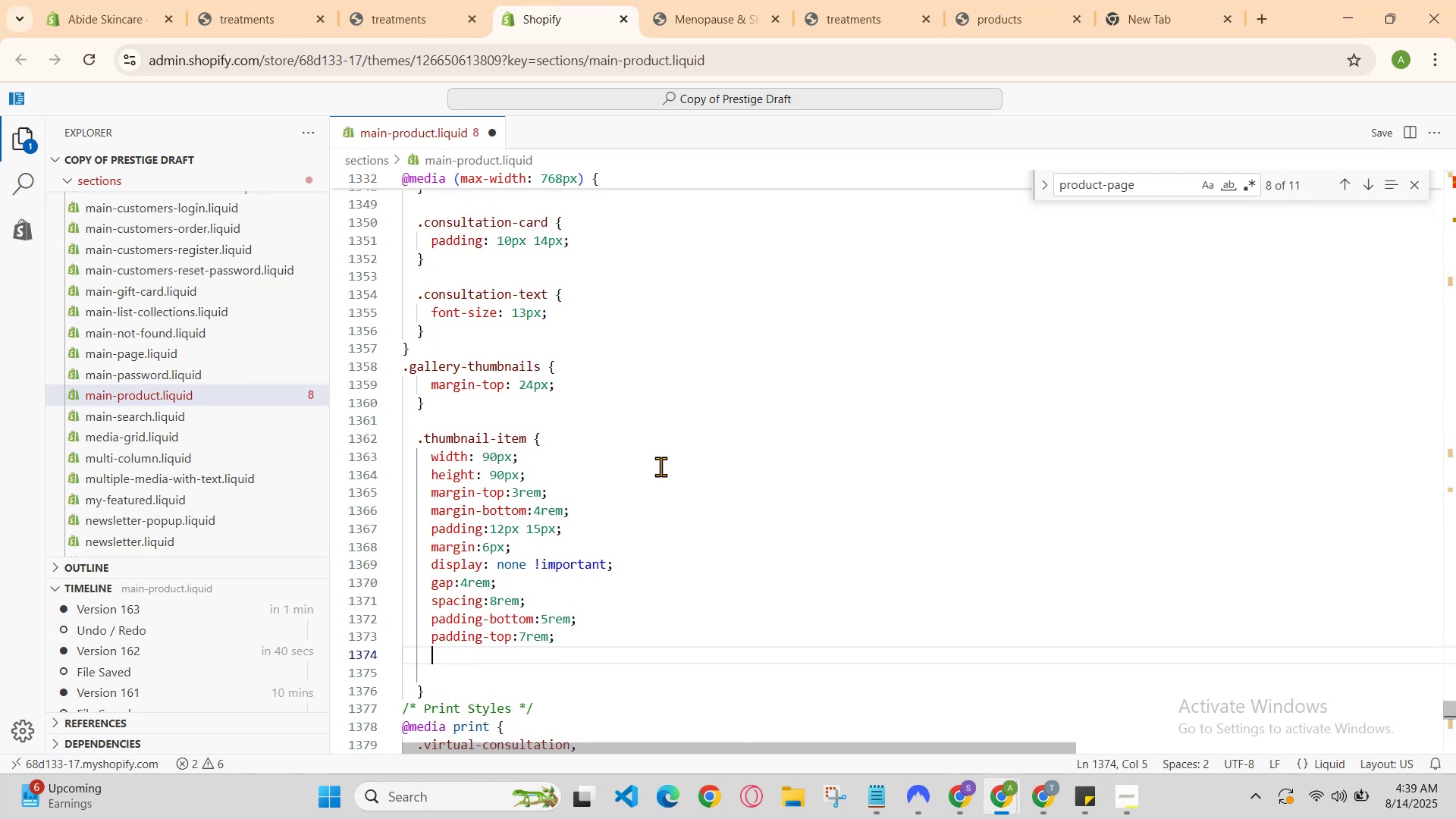 
key(Control+Z)
 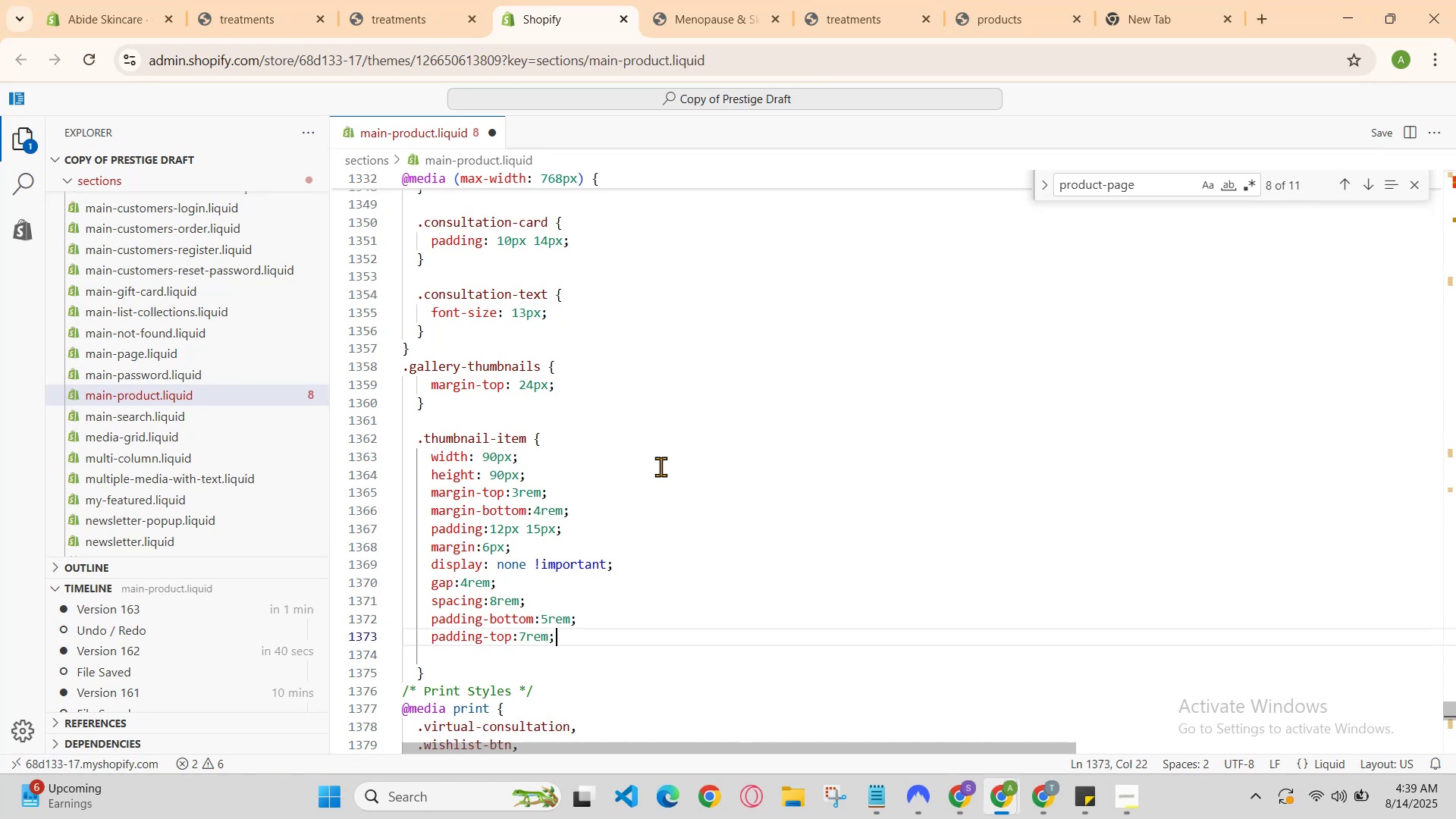 
key(Control+Z)
 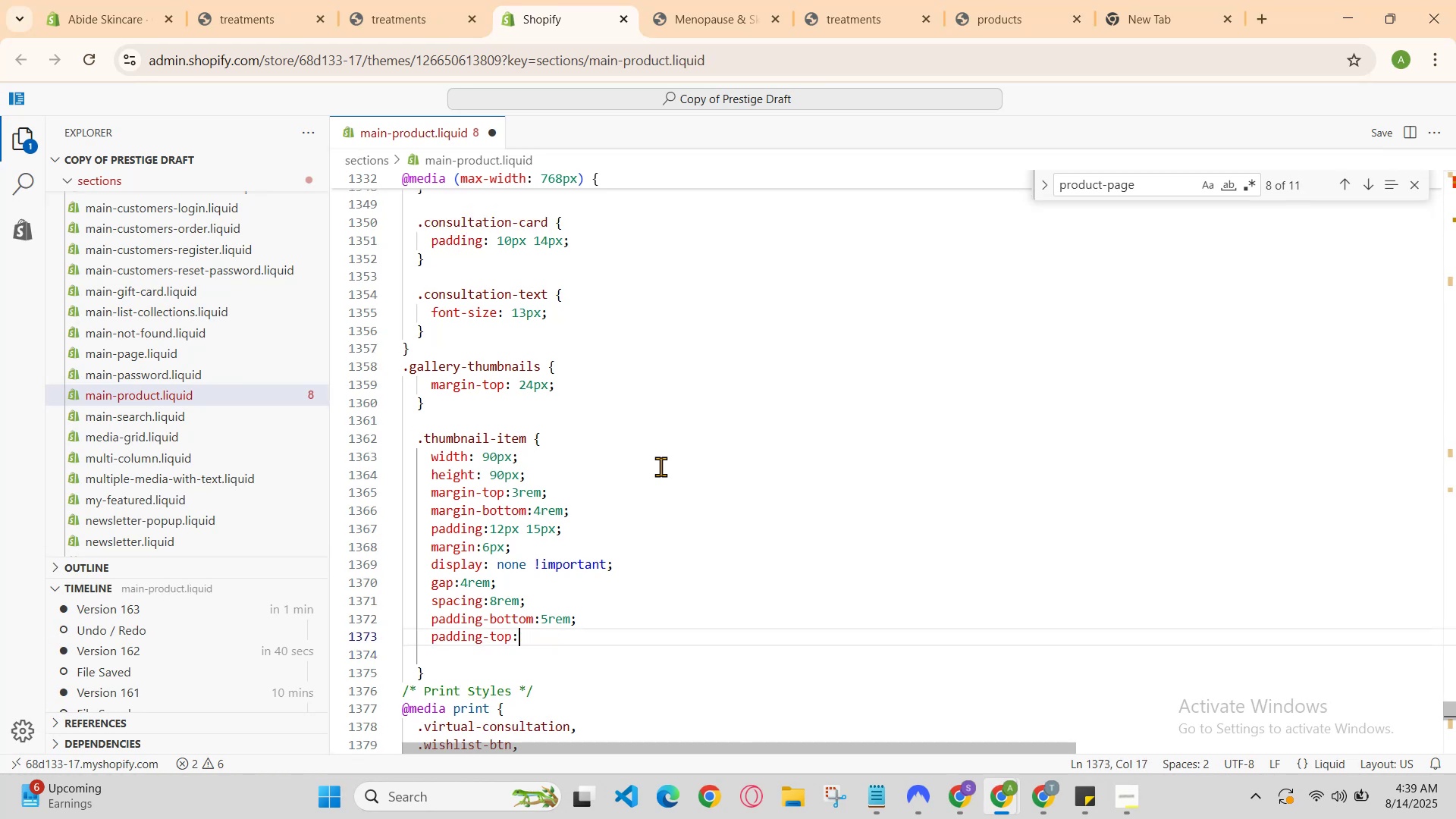 
key(Control+Z)
 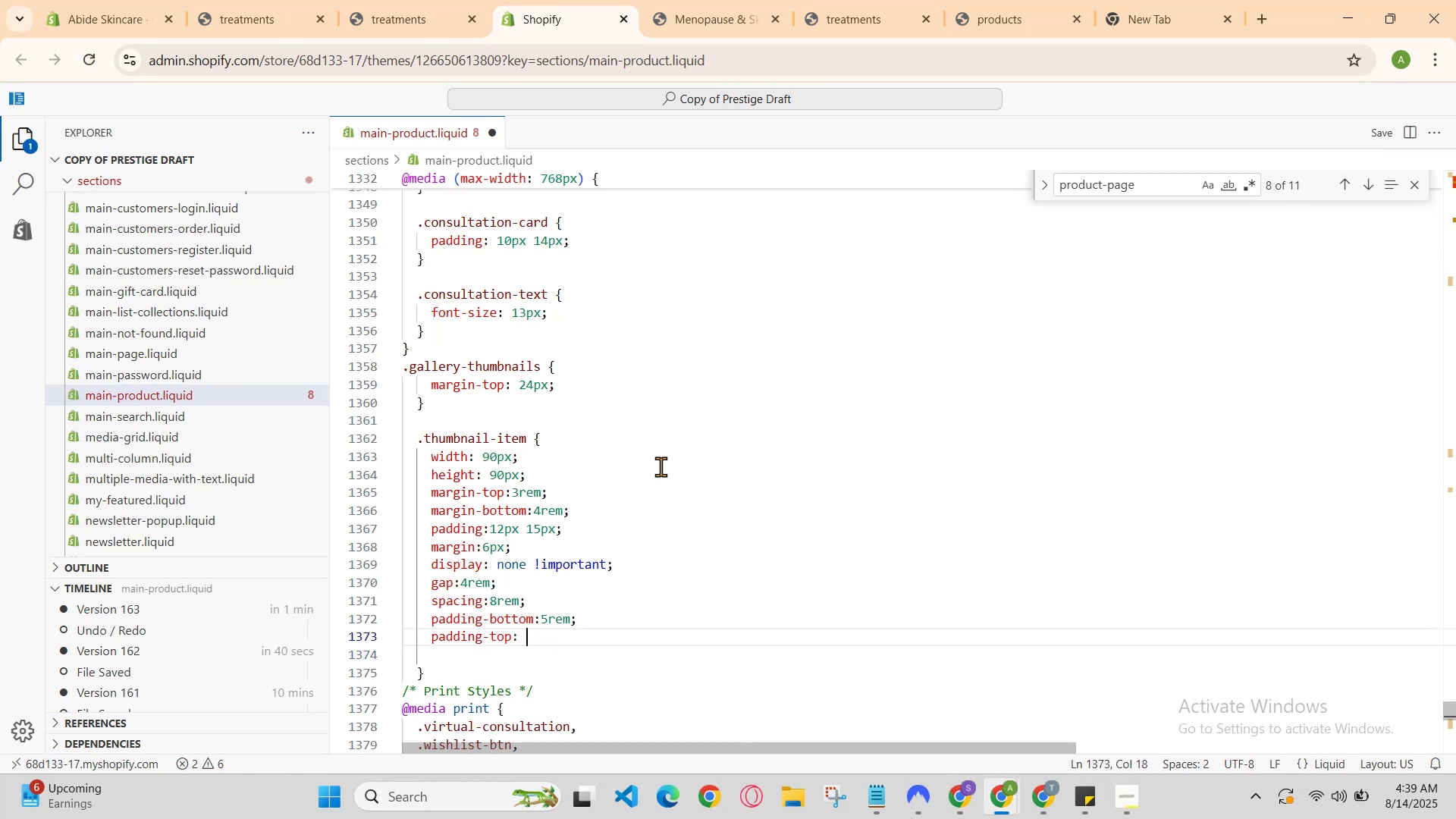 
key(Control+Z)
 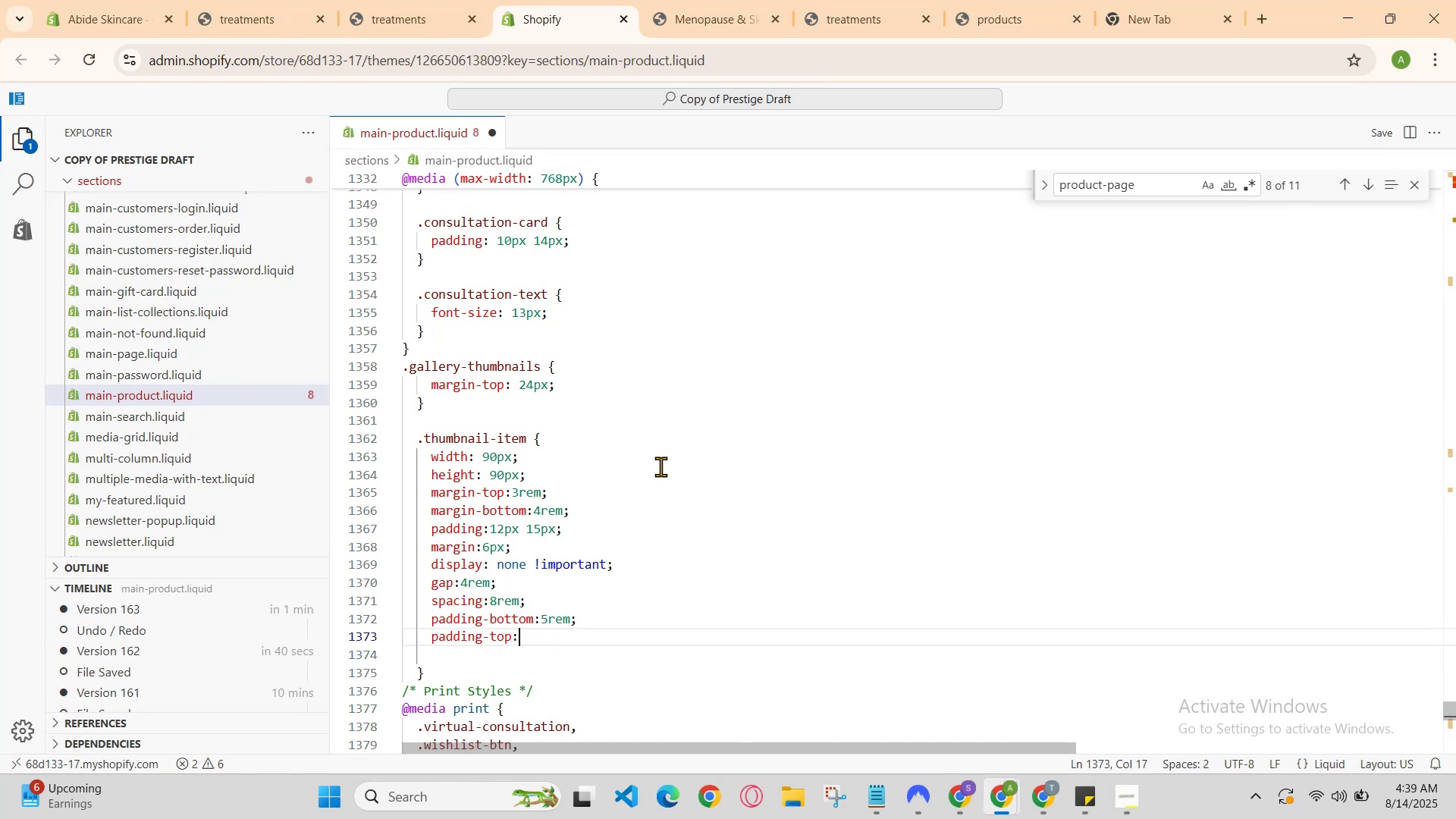 
key(Control+Z)
 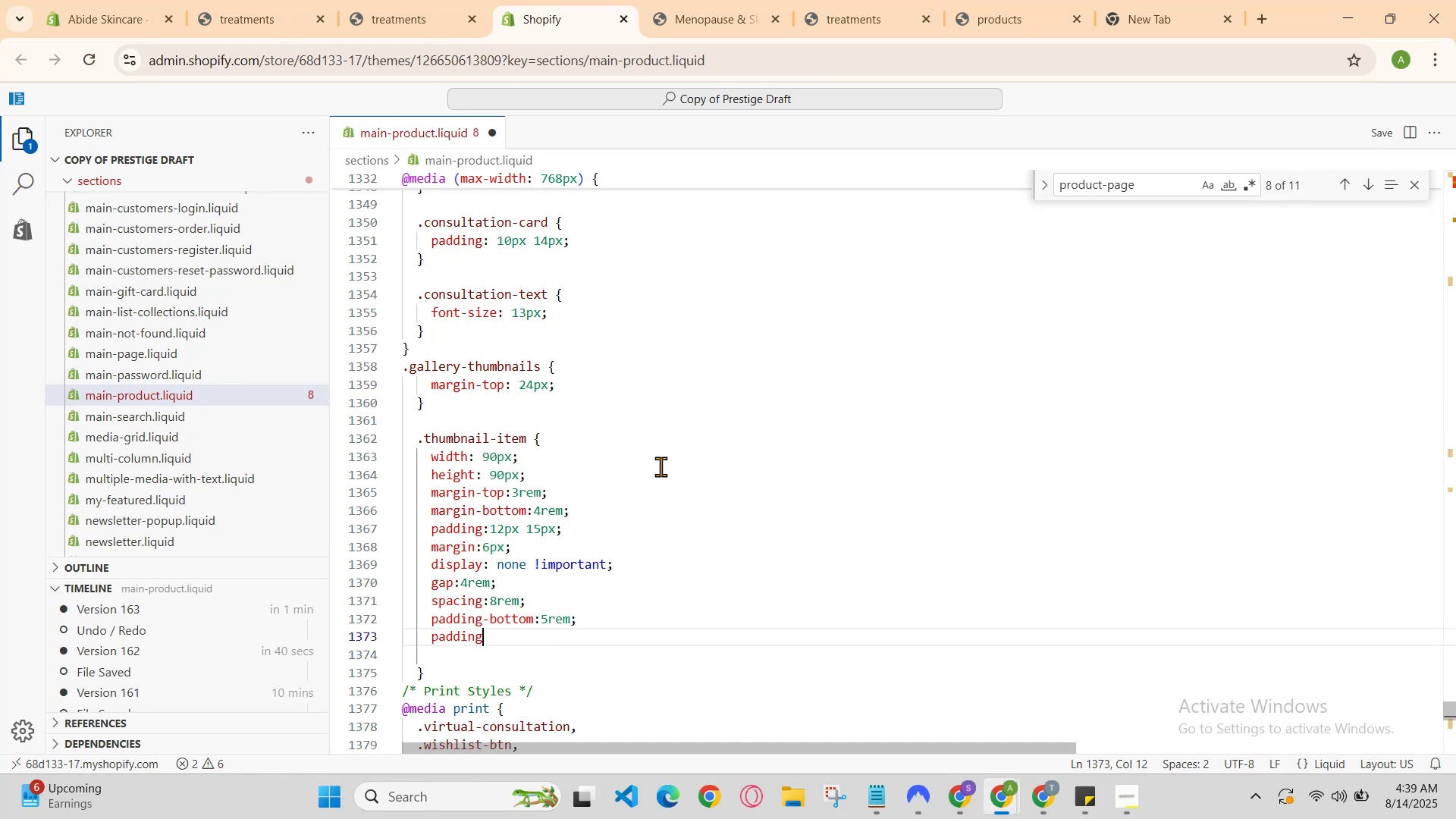 
key(Control+Z)
 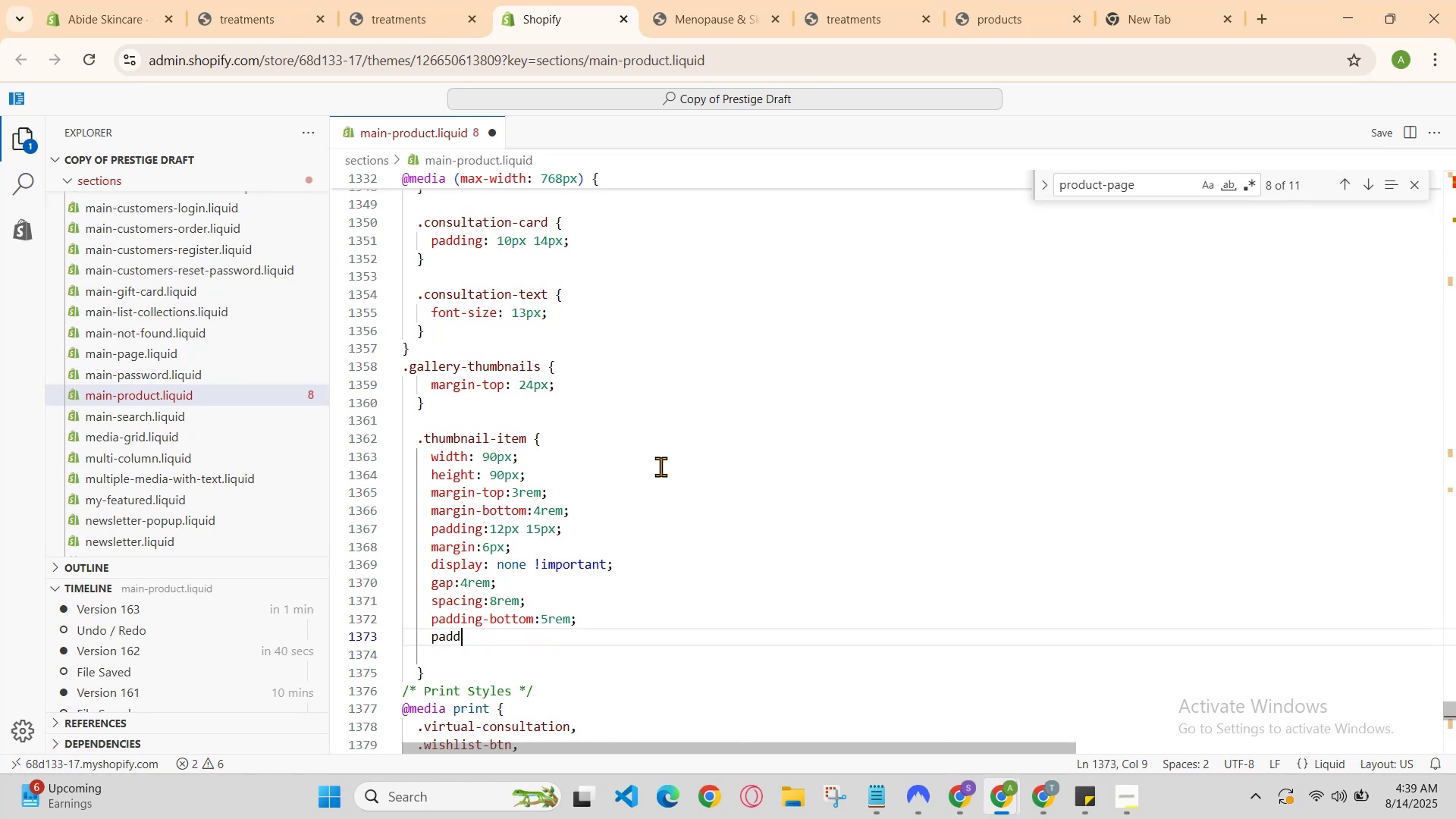 
key(Control+Z)
 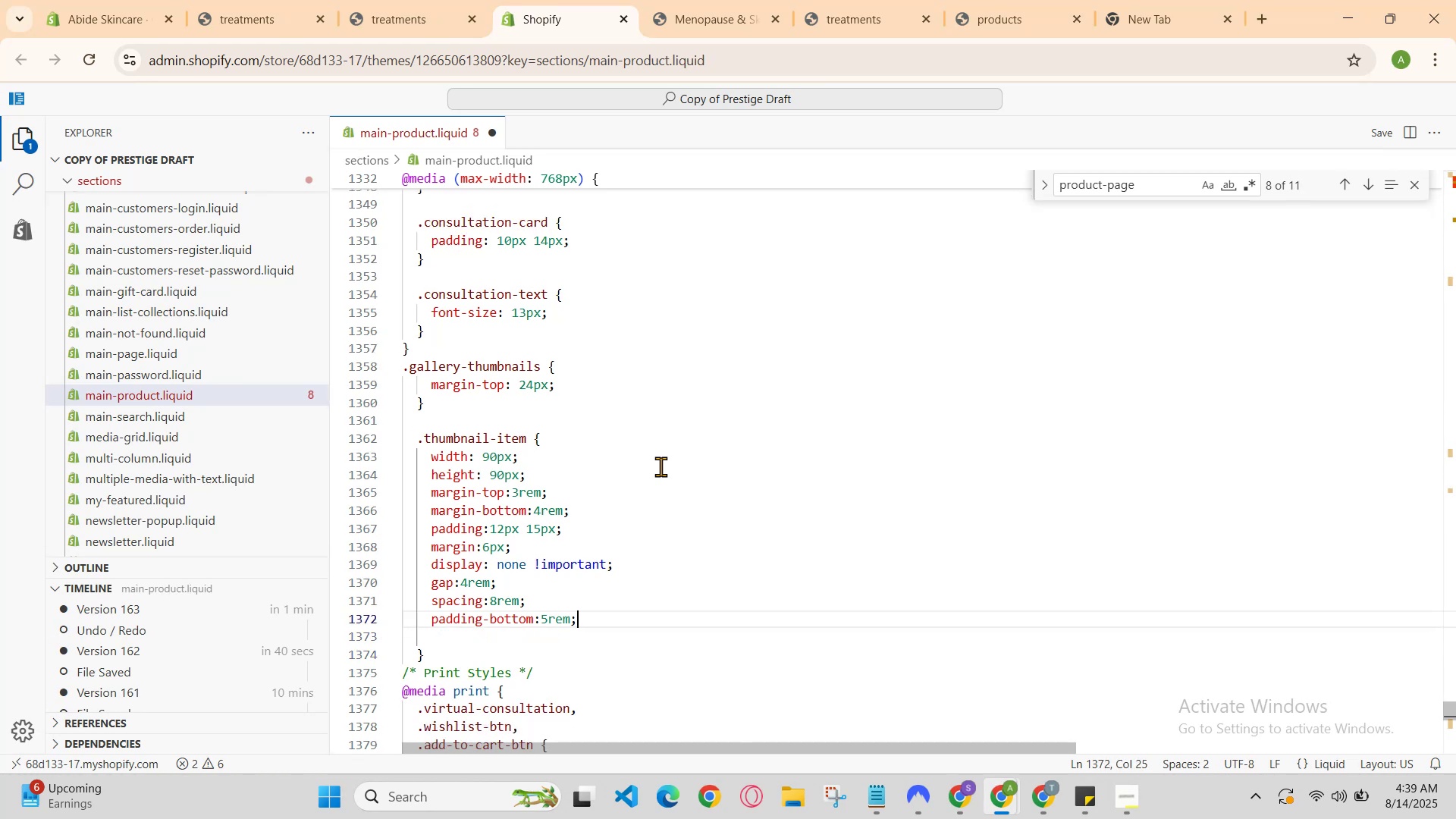 
key(Control+ControlLeft)
 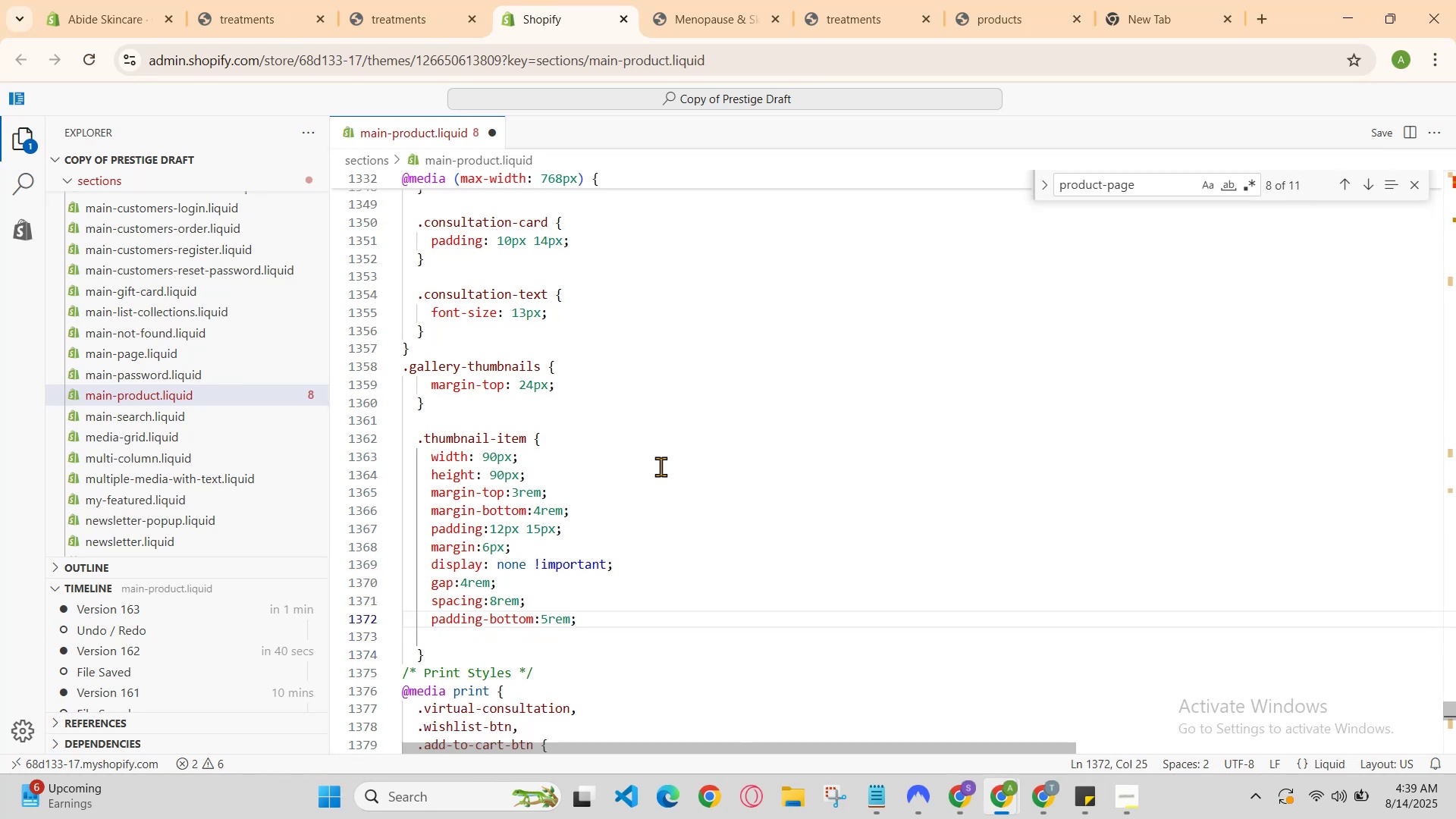 
key(Control+Z)
 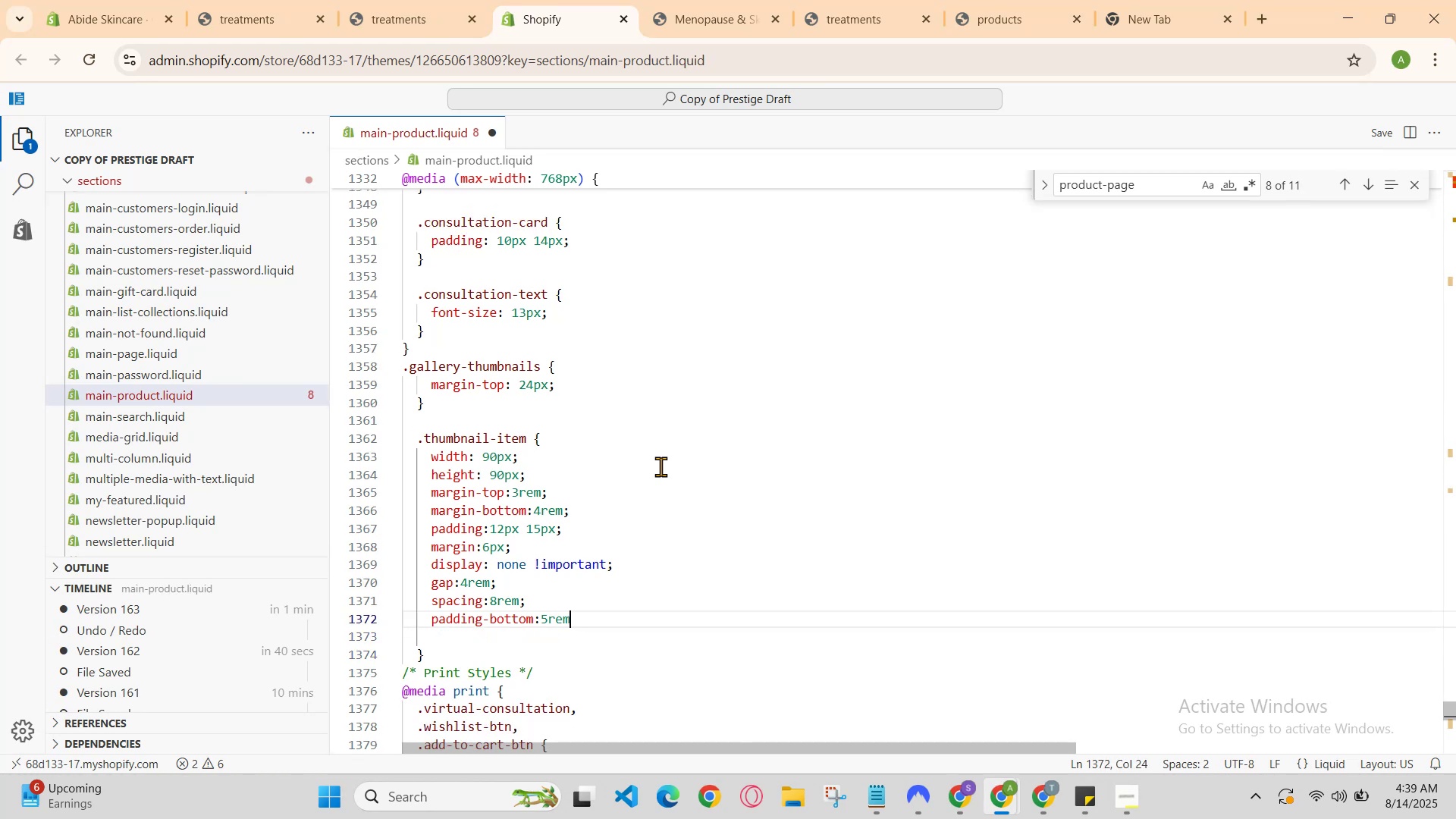 
key(Control+Z)
 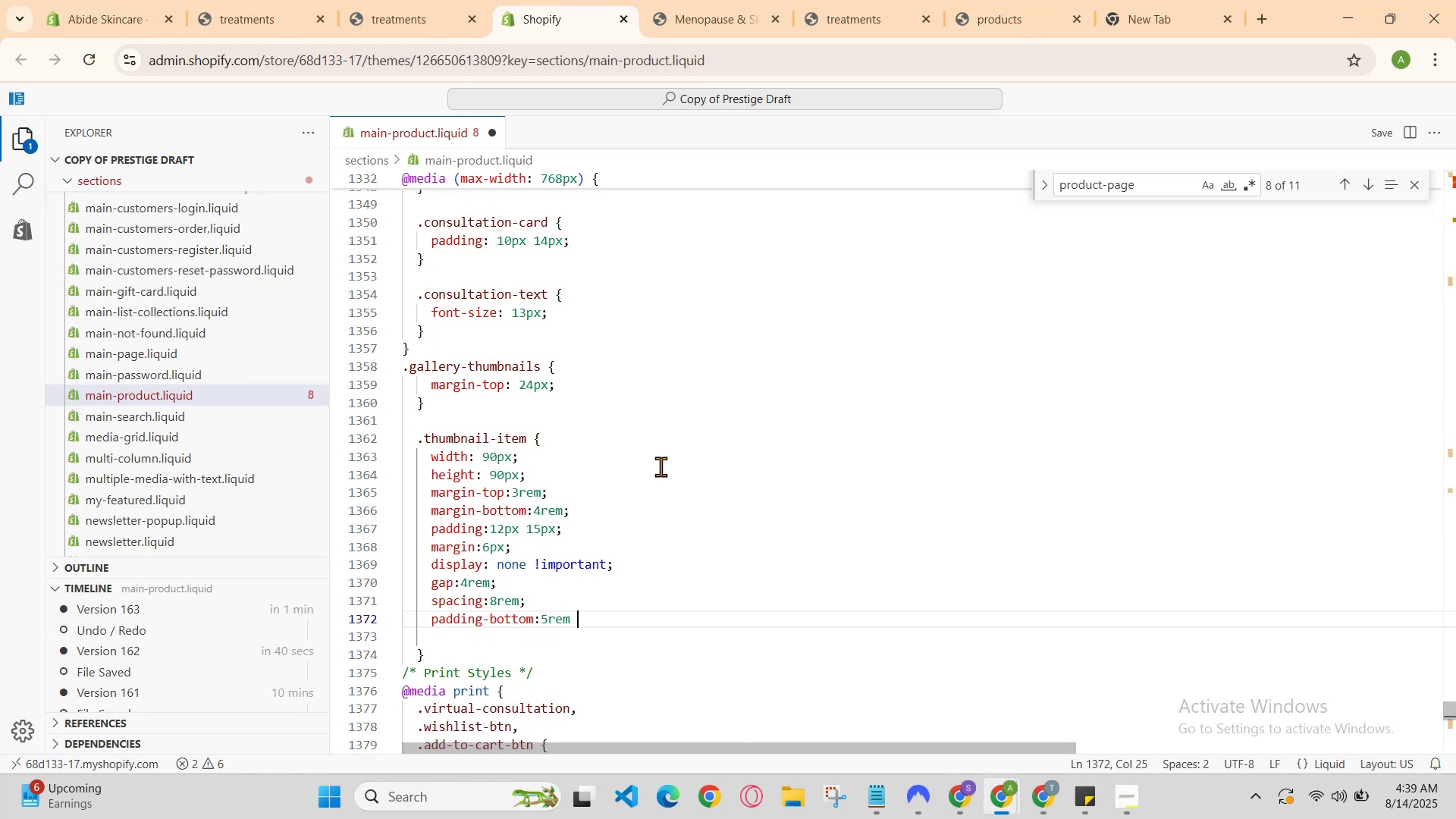 
key(Control+Z)
 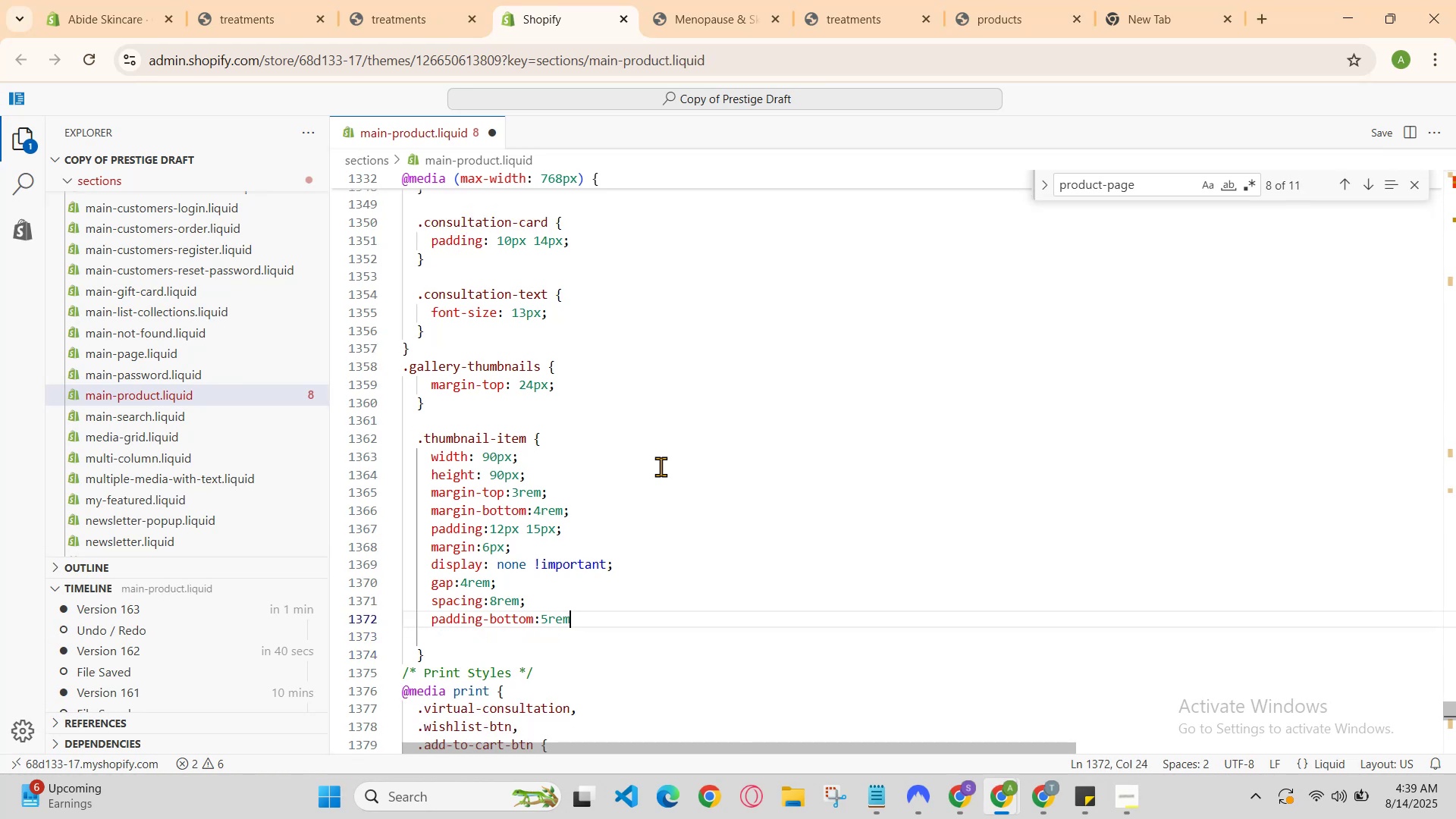 
key(Control+Z)
 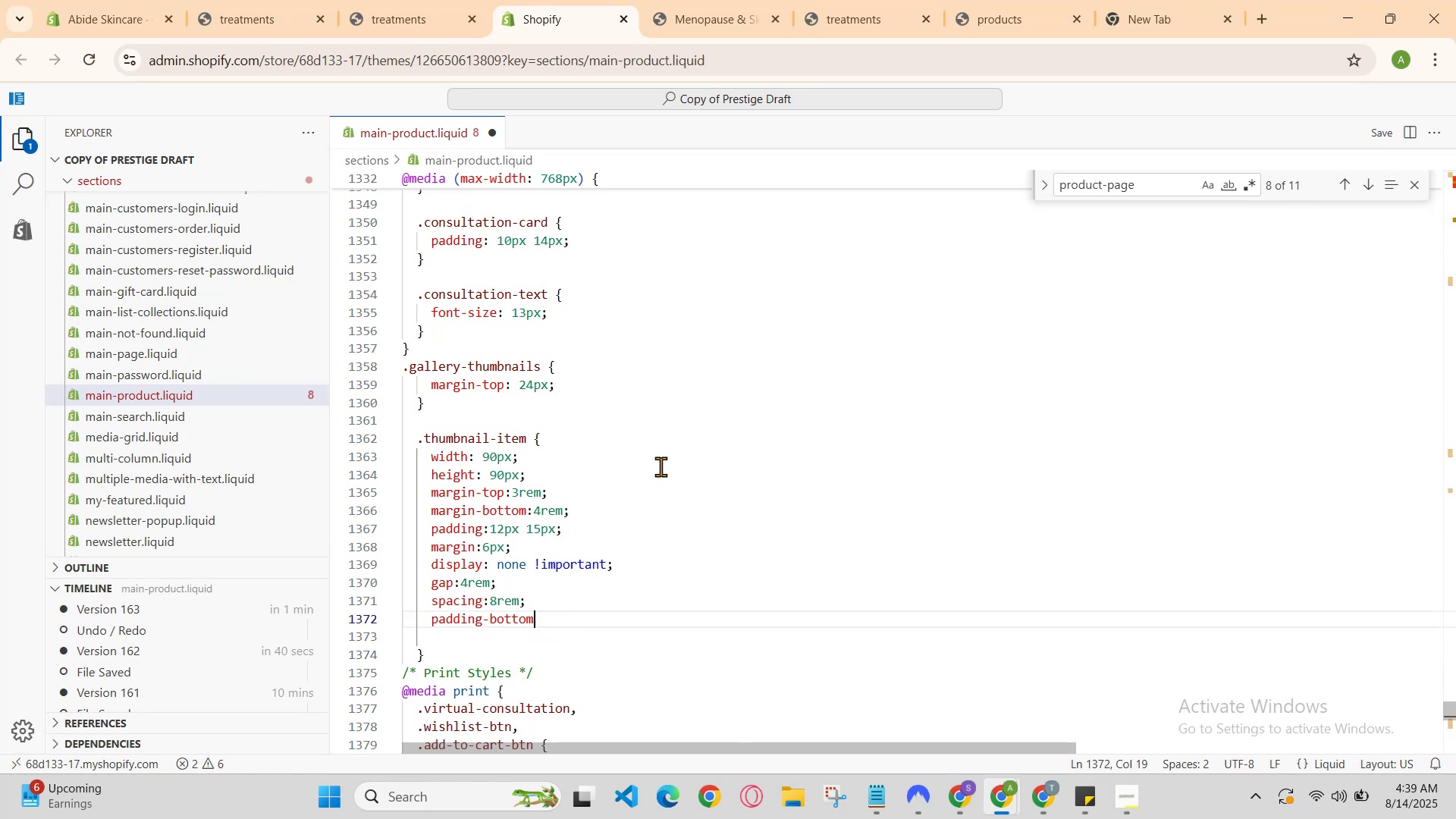 
key(Control+Z)
 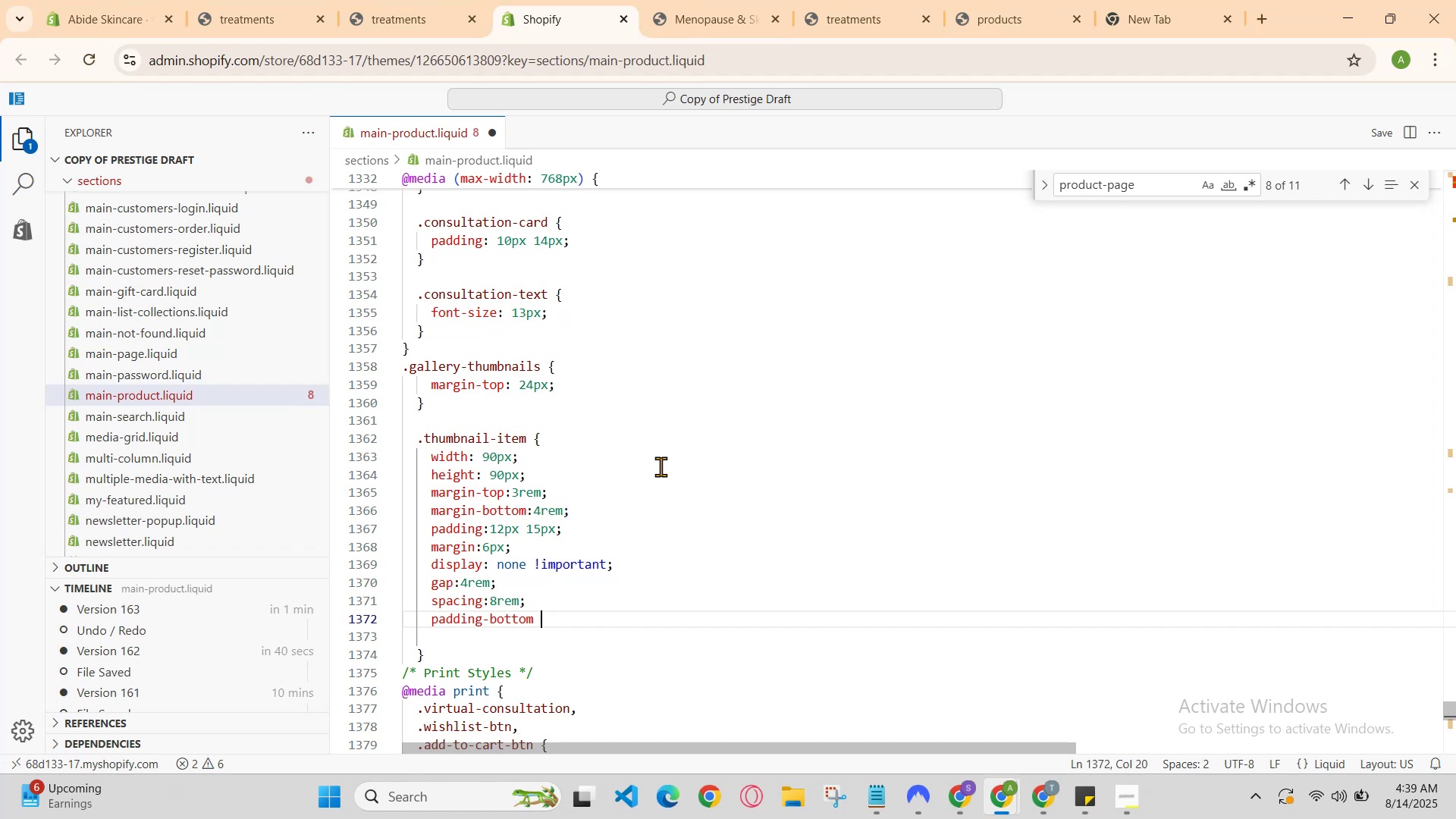 
key(Control+Z)
 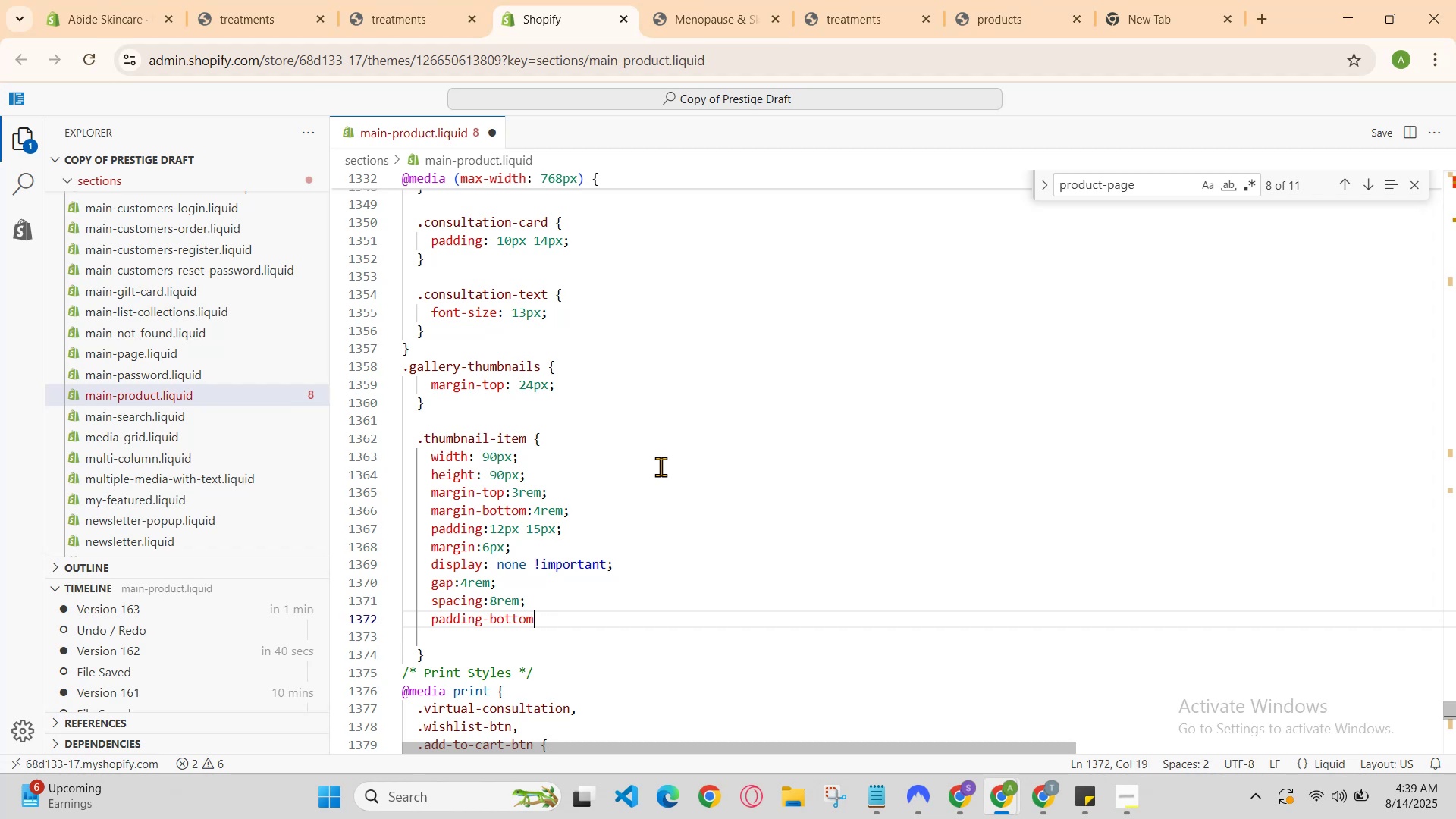 
key(Control+Z)
 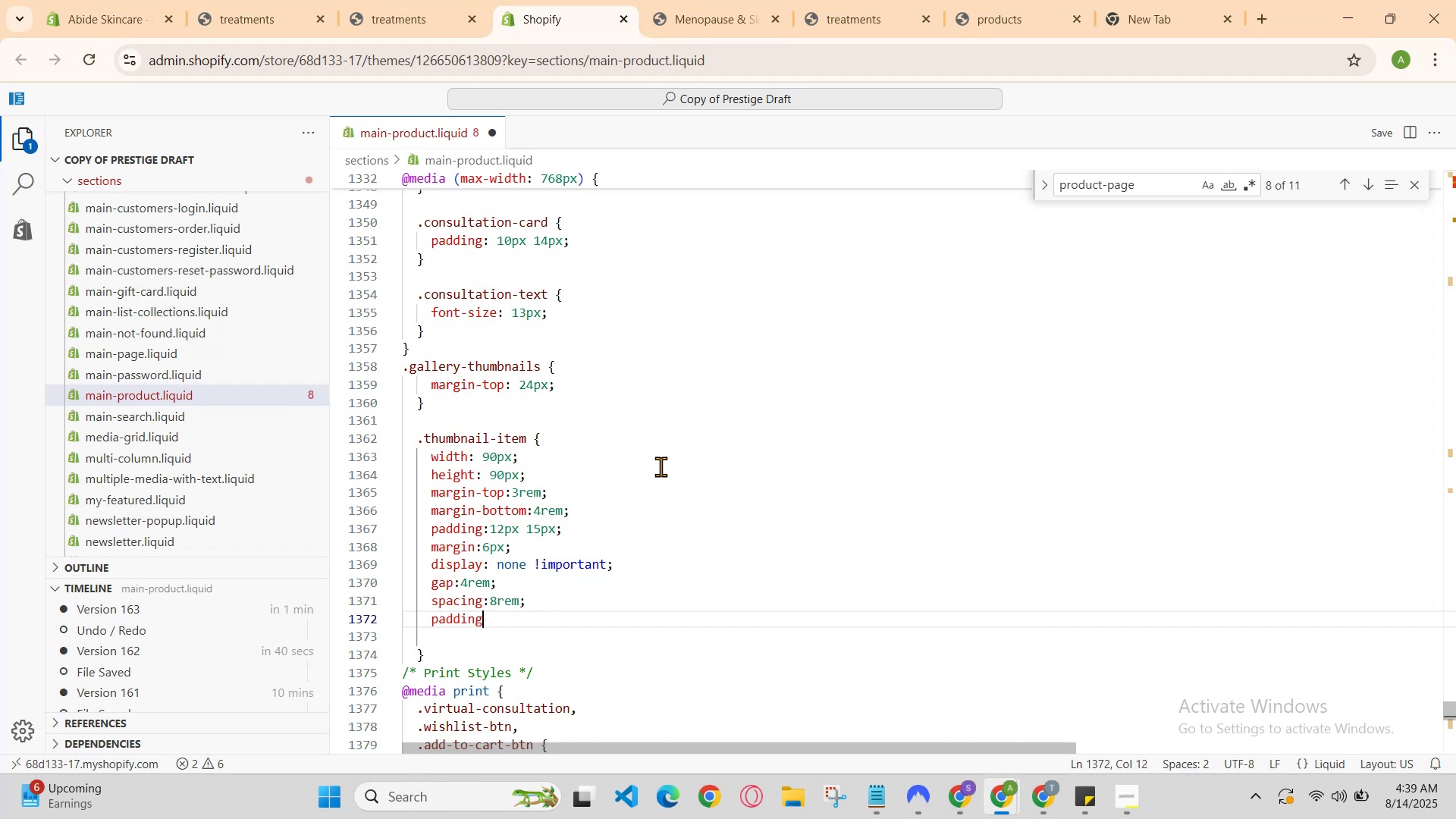 
key(Control+Z)
 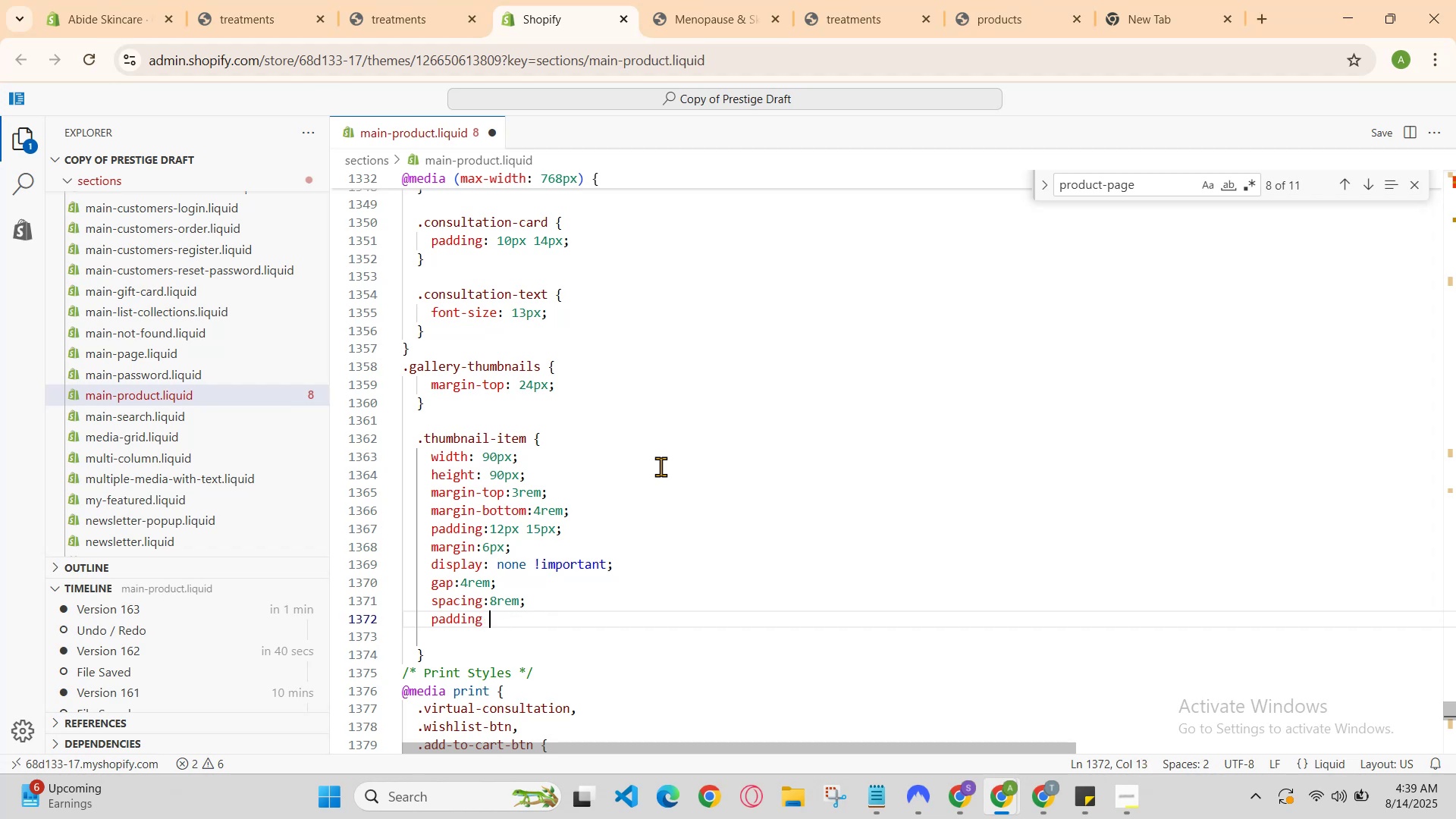 
key(Control+Z)
 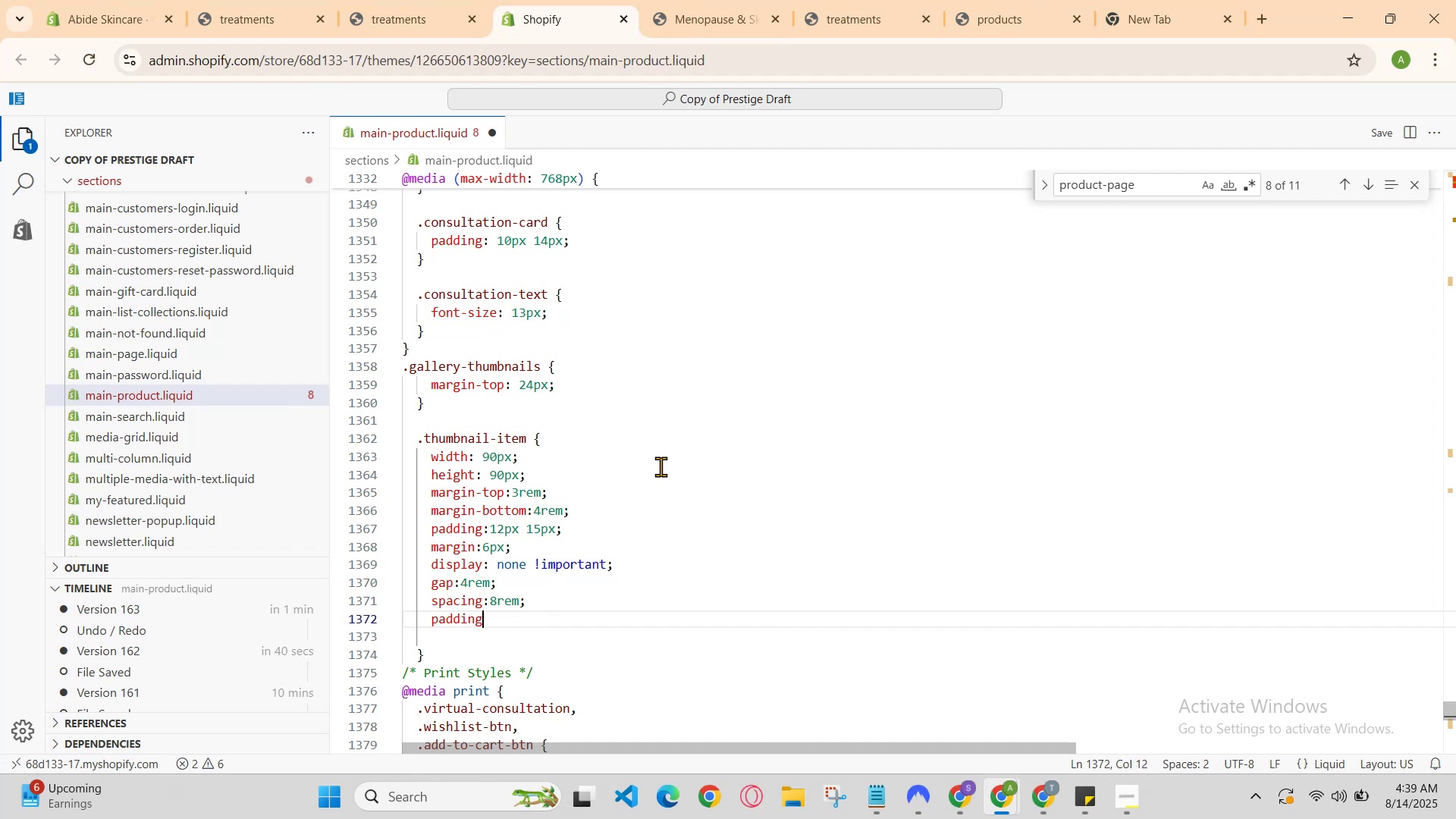 
key(Control+ControlLeft)
 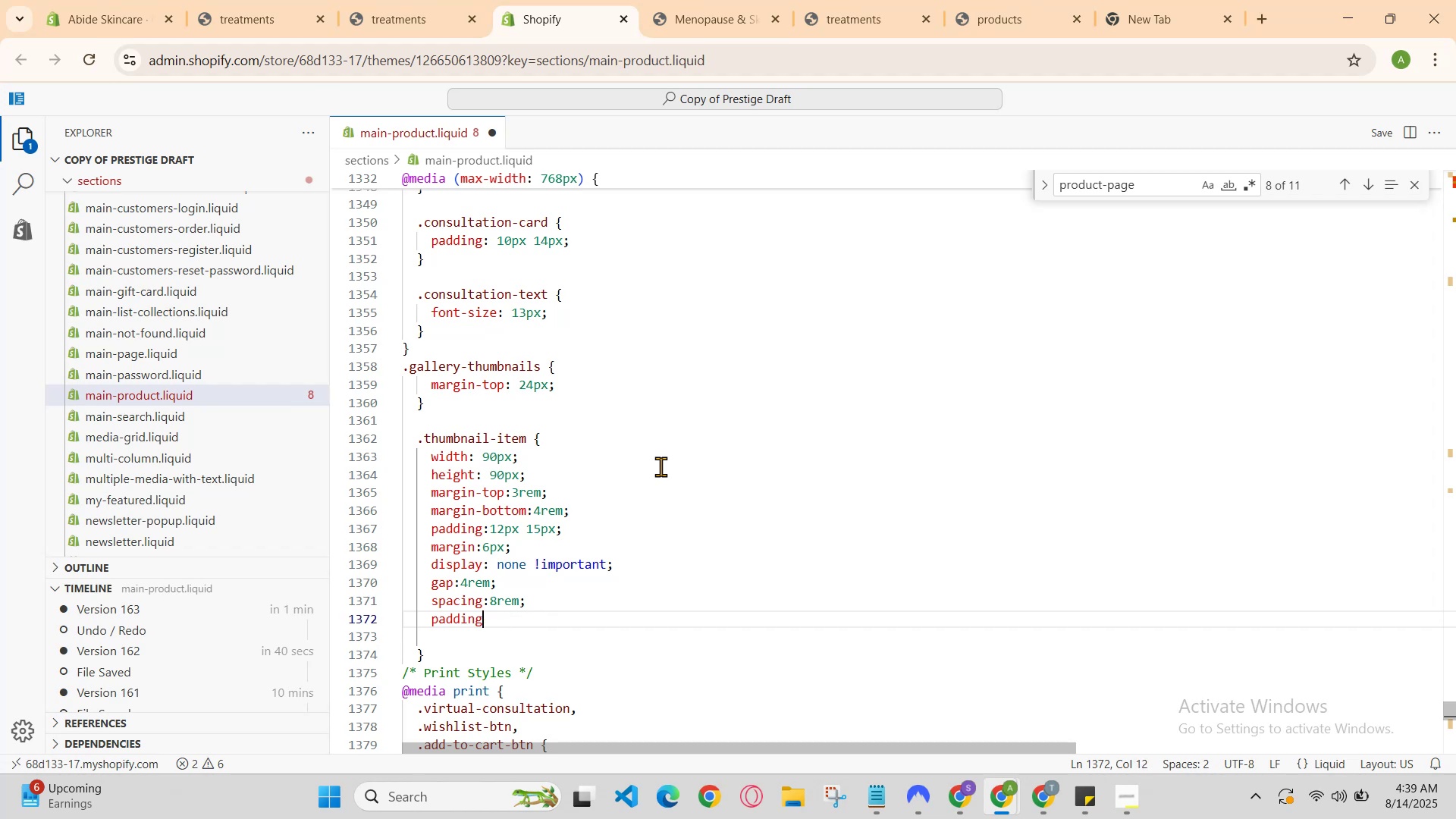 
key(Control+Z)
 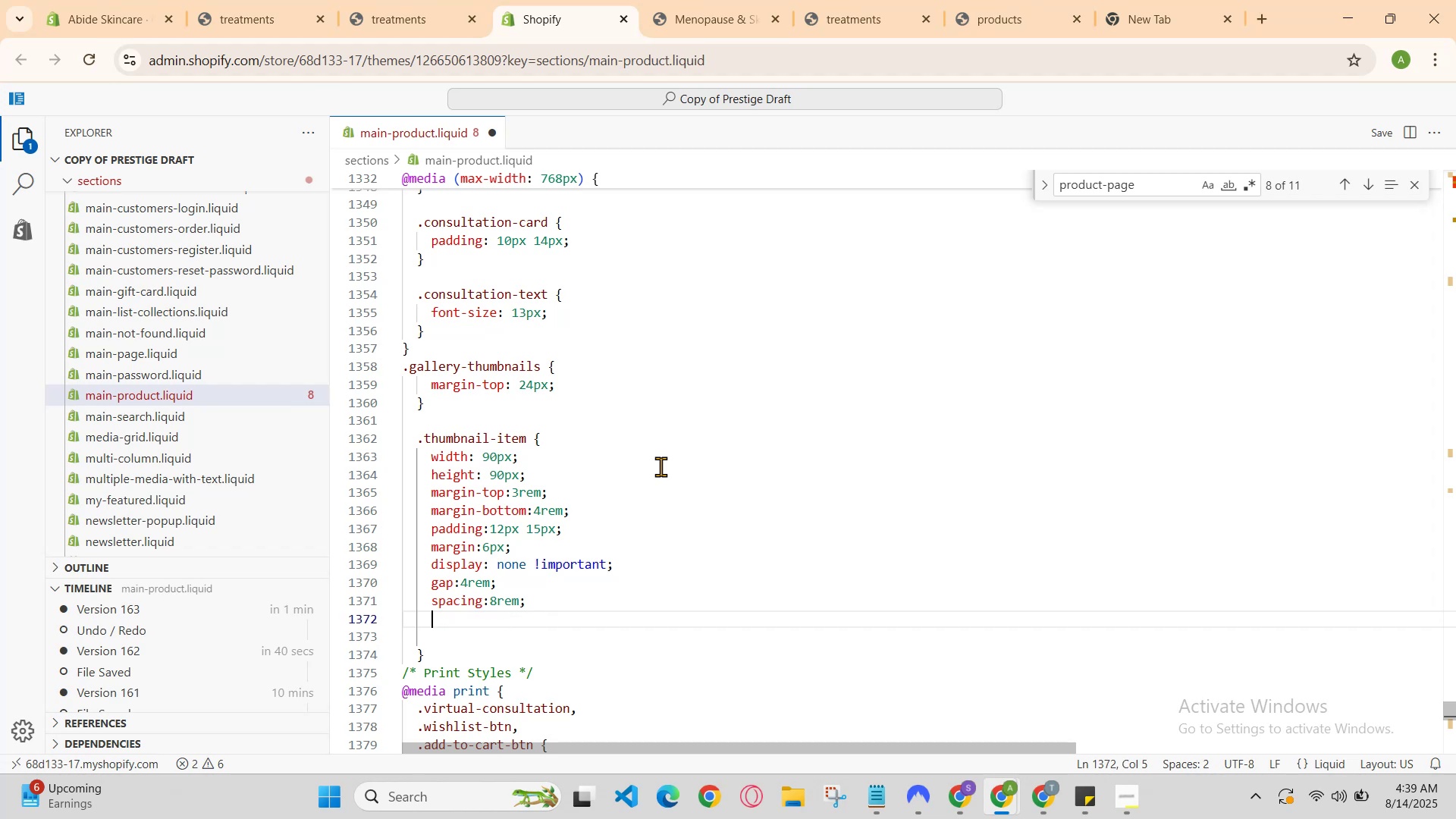 
key(Control+ControlLeft)
 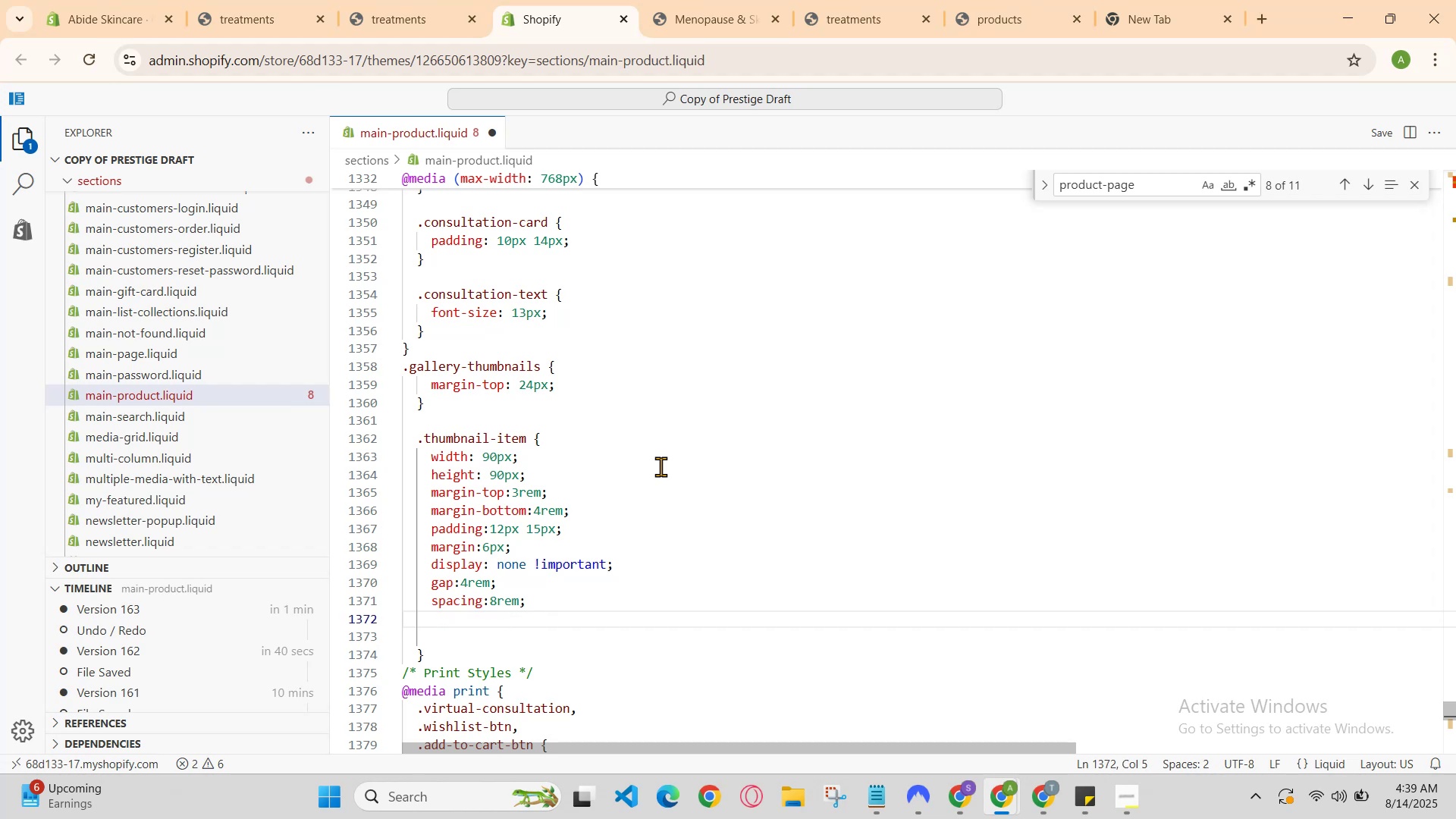 
key(Control+Z)
 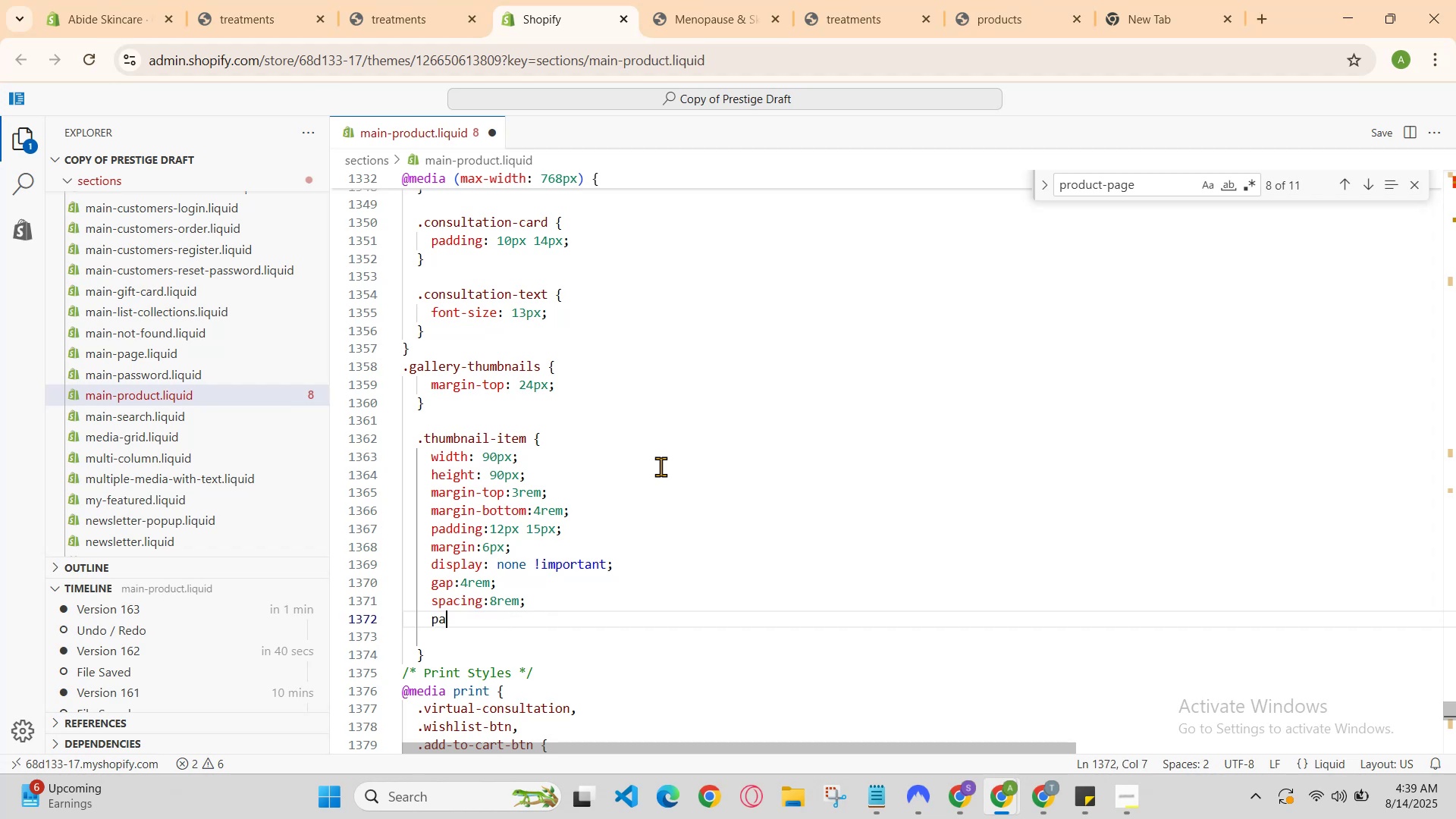 
key(Control+Z)
 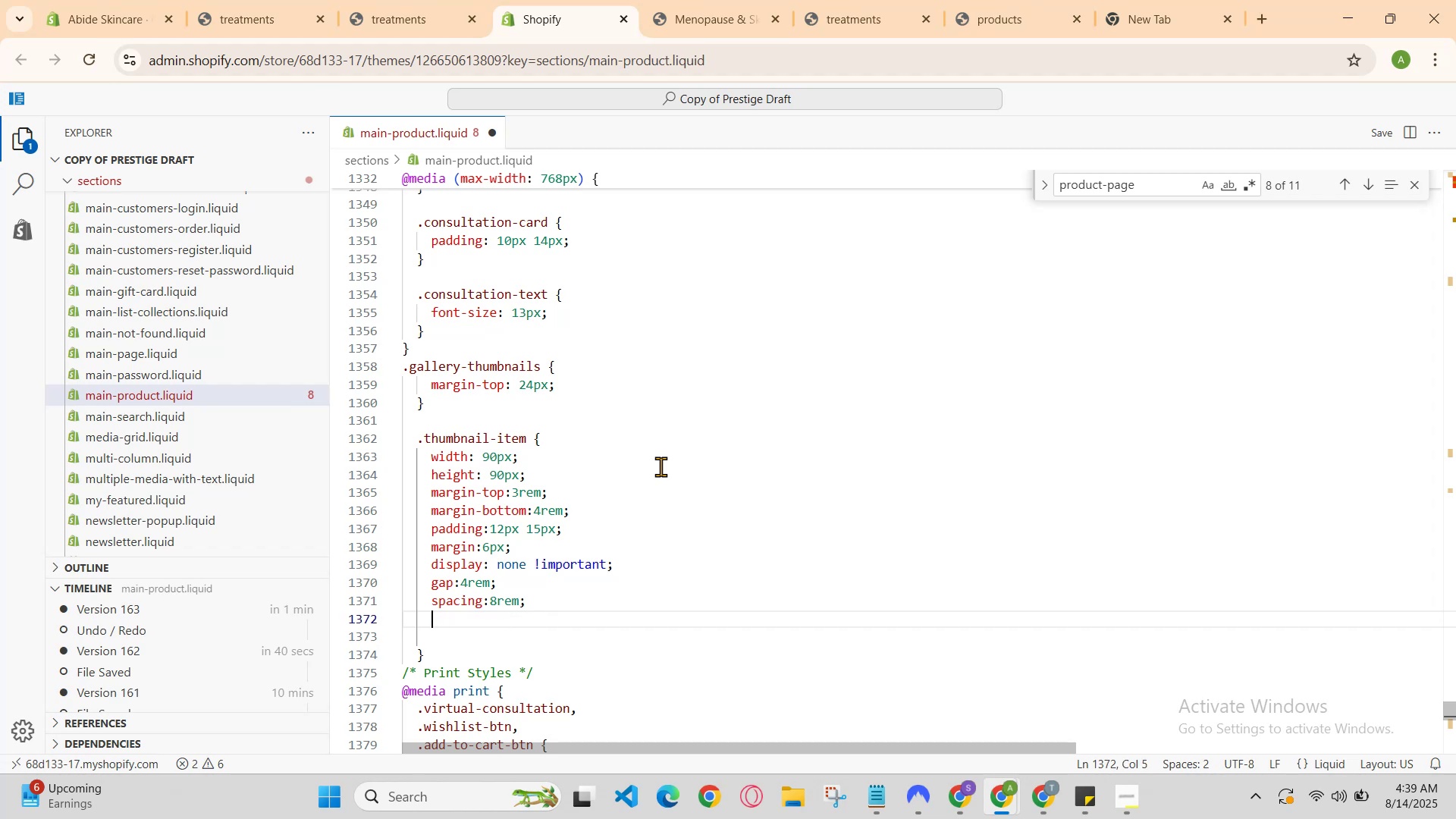 
key(Control+Z)
 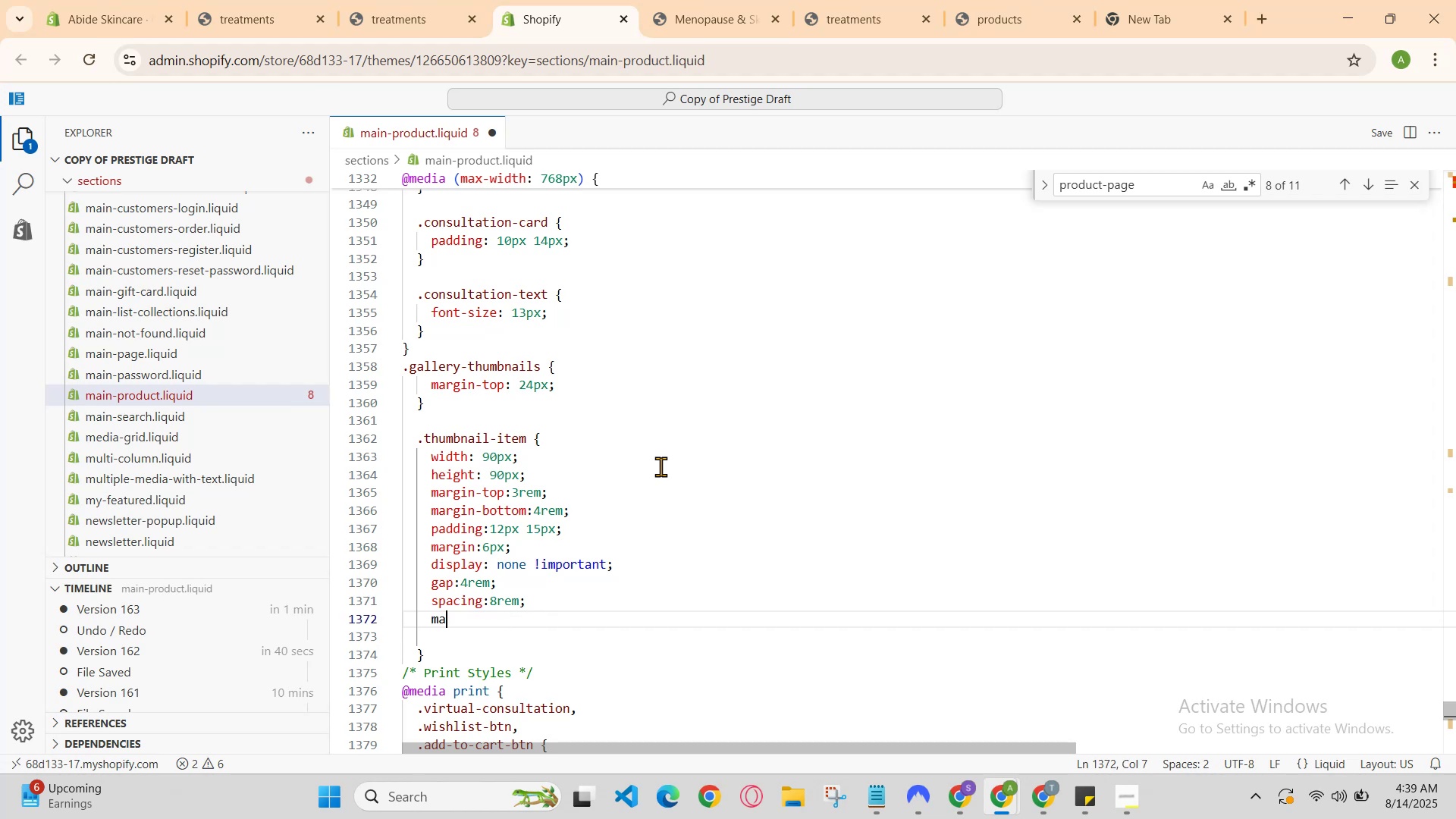 
key(Control+Z)
 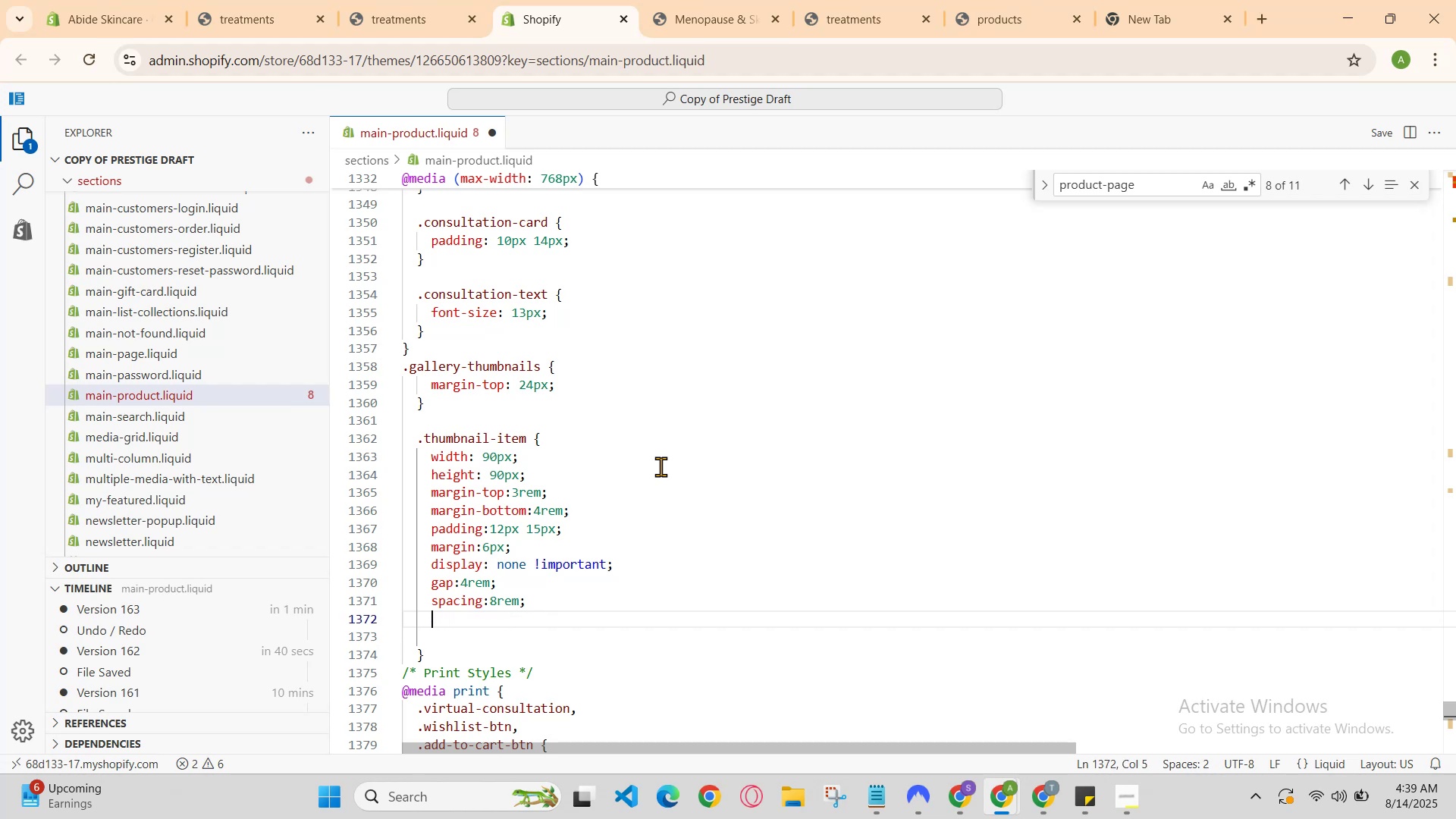 
key(Control+Z)
 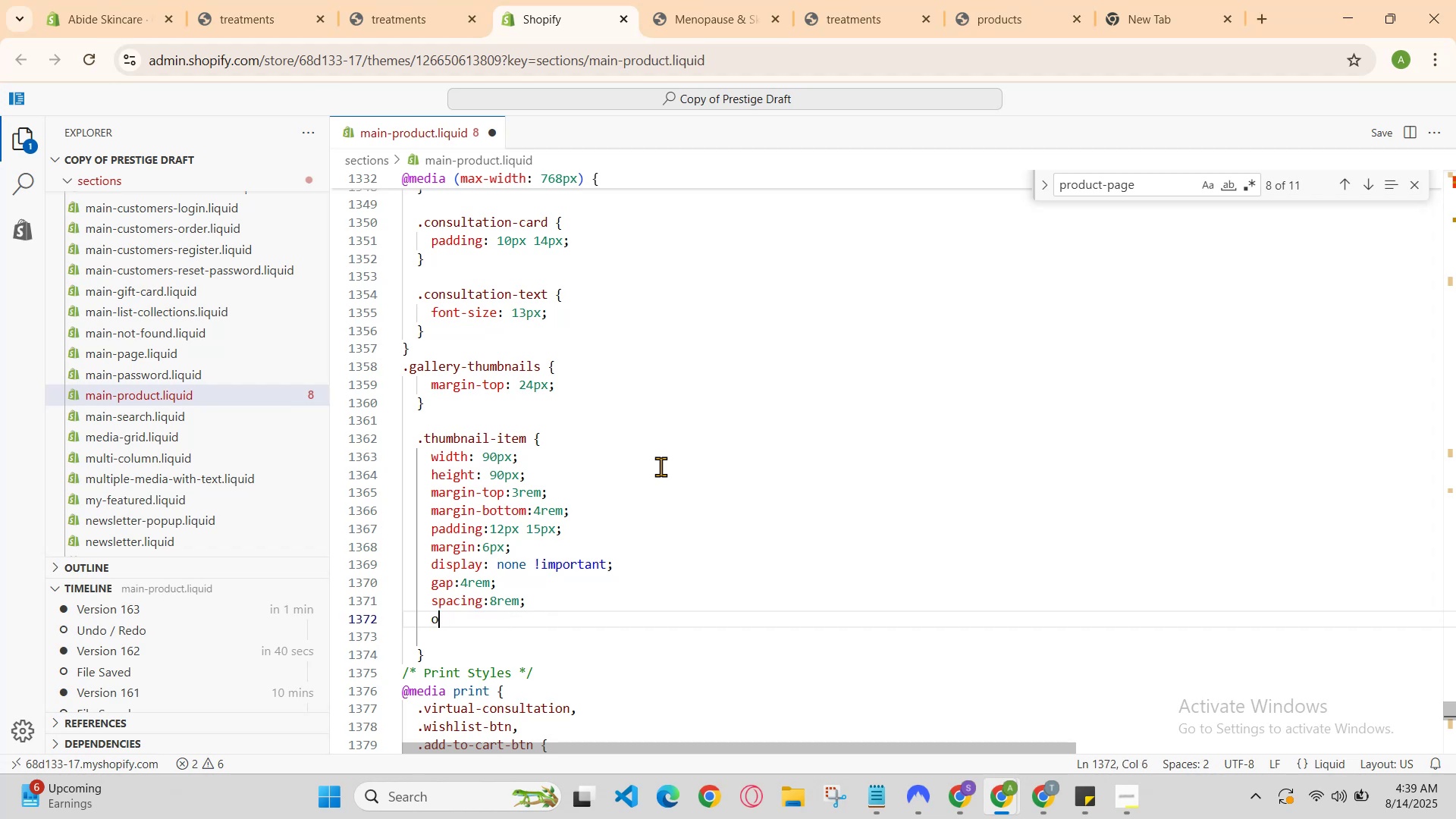 
key(Control+Z)
 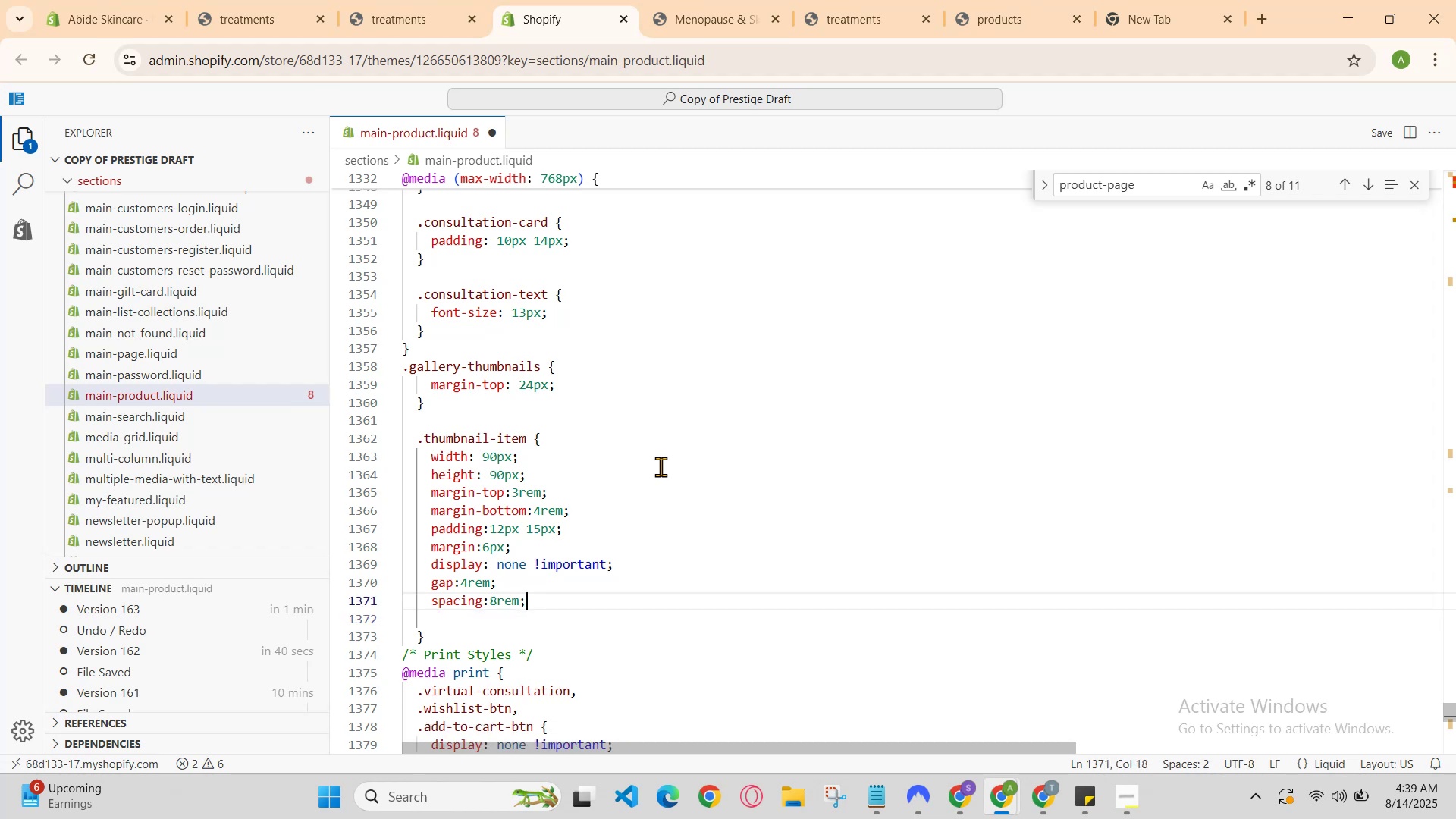 
key(Control+Z)
 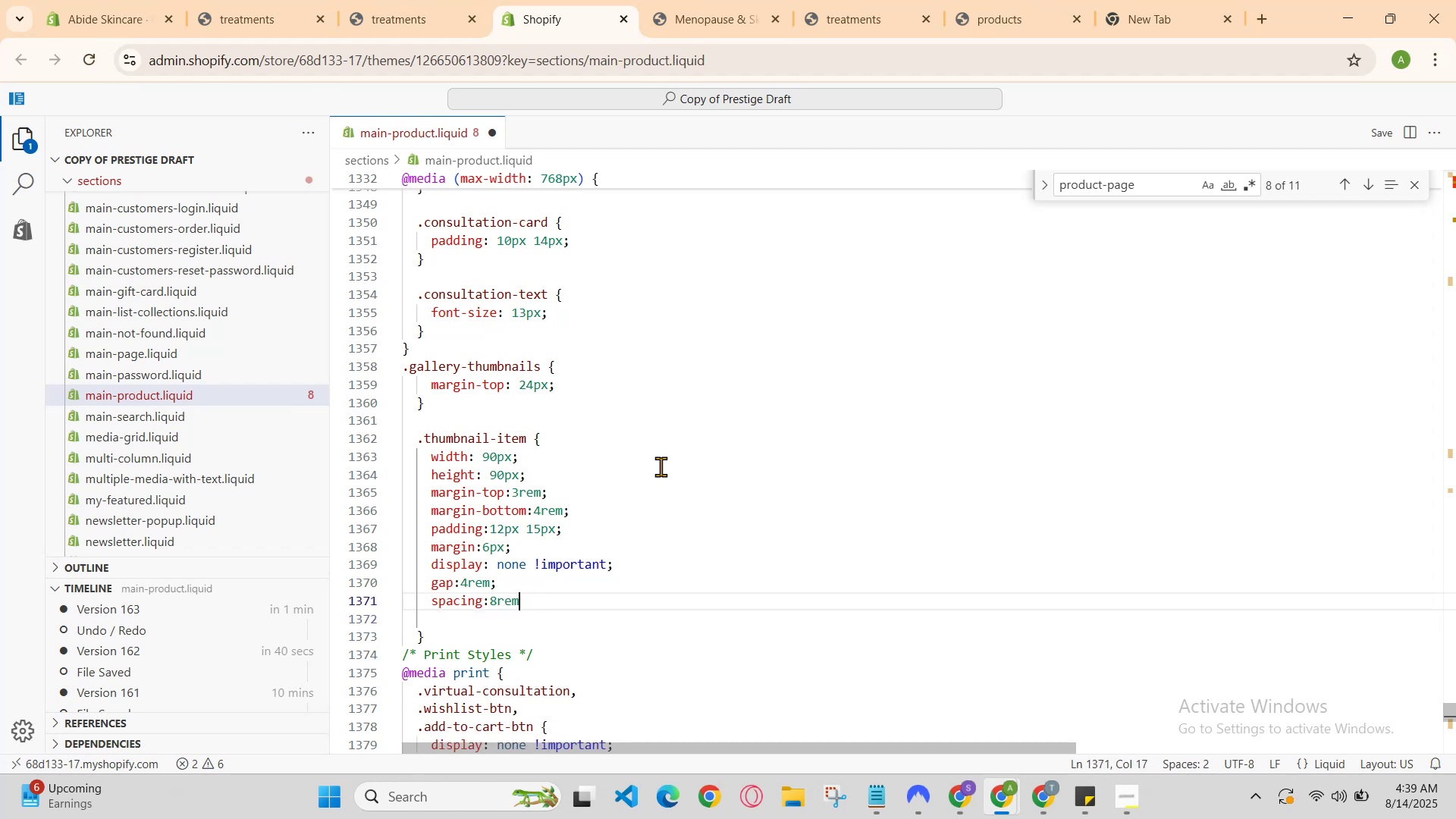 
key(Control+Z)
 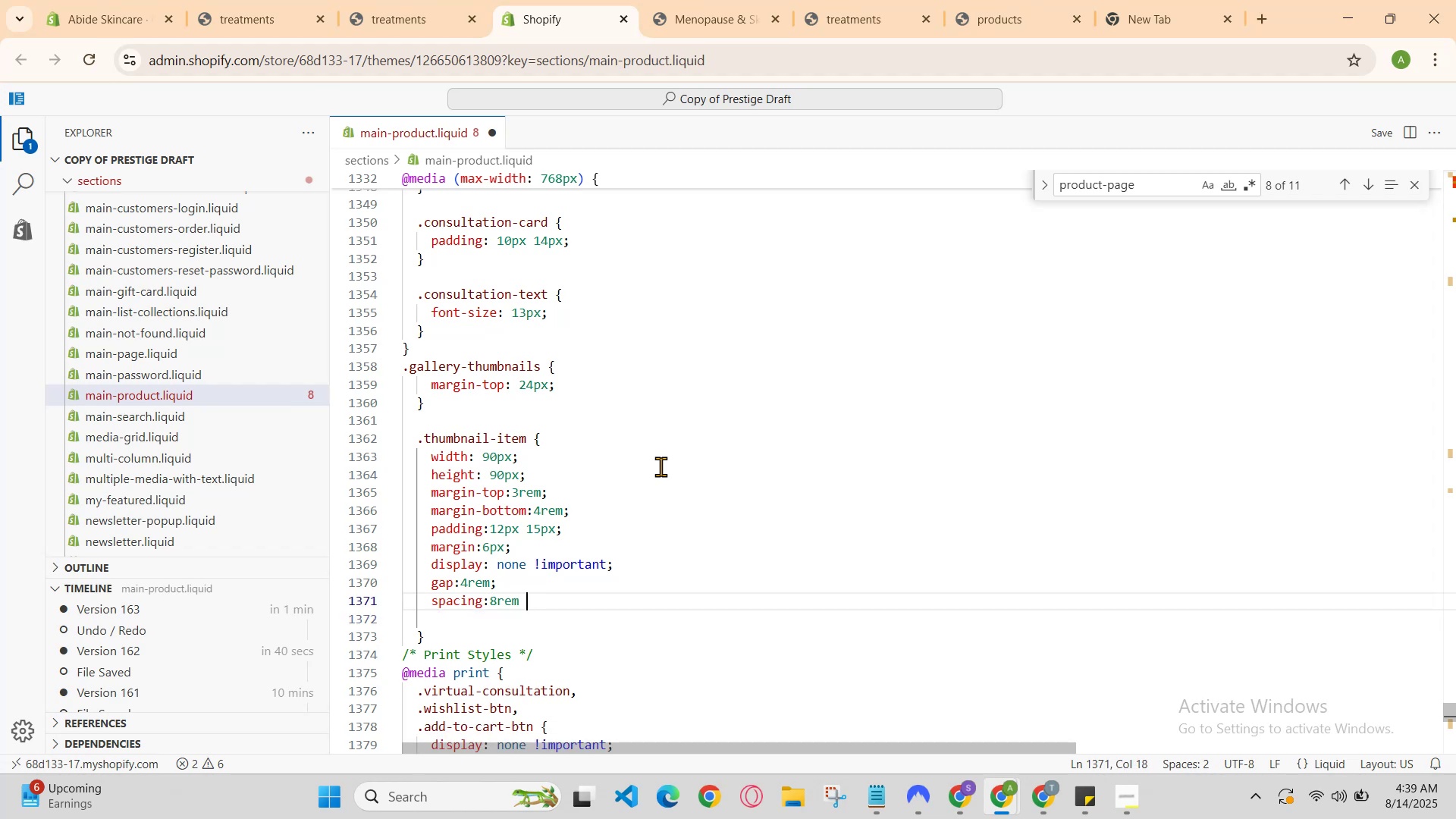 
key(Control+Z)
 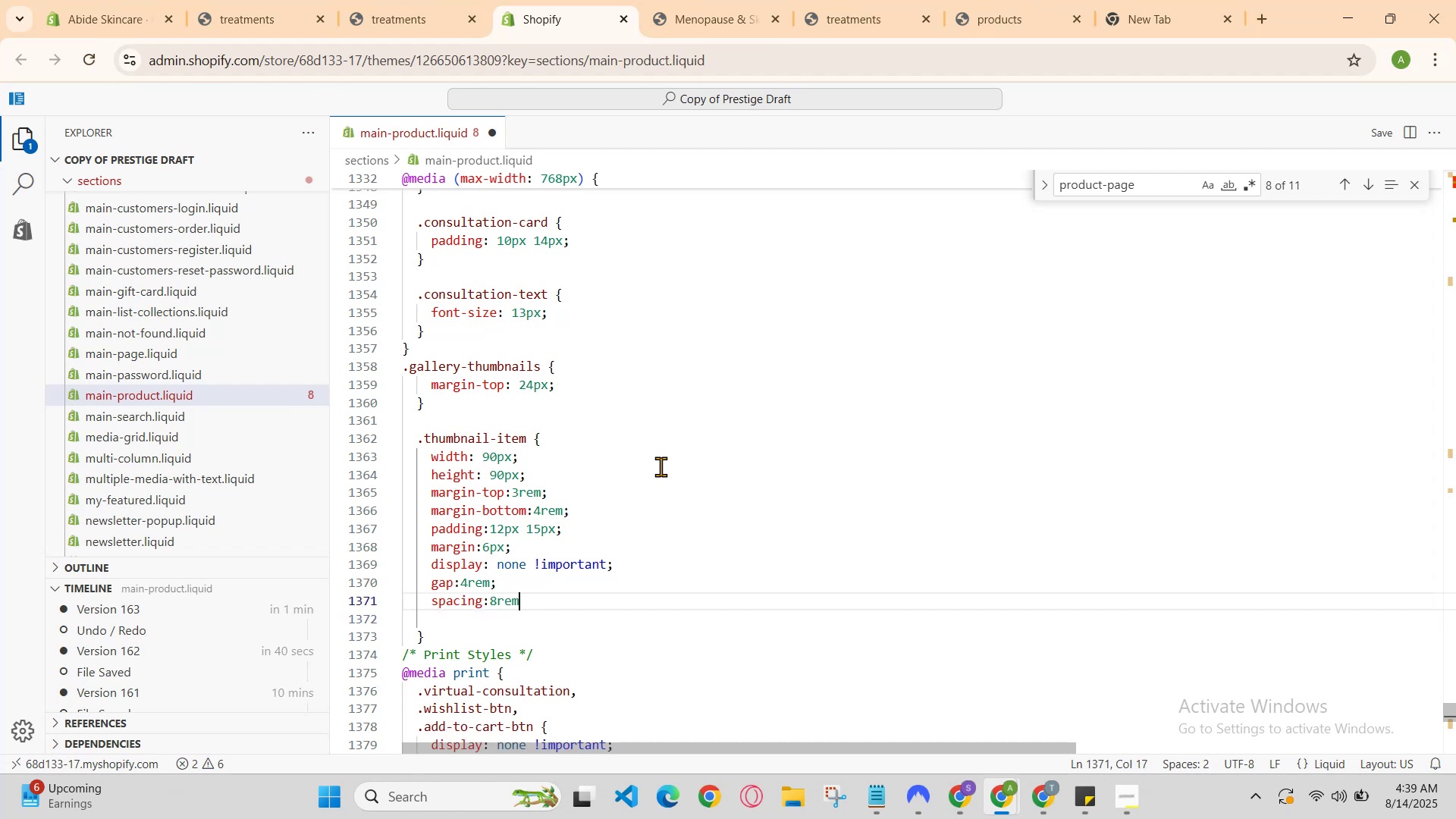 
key(Control+Z)
 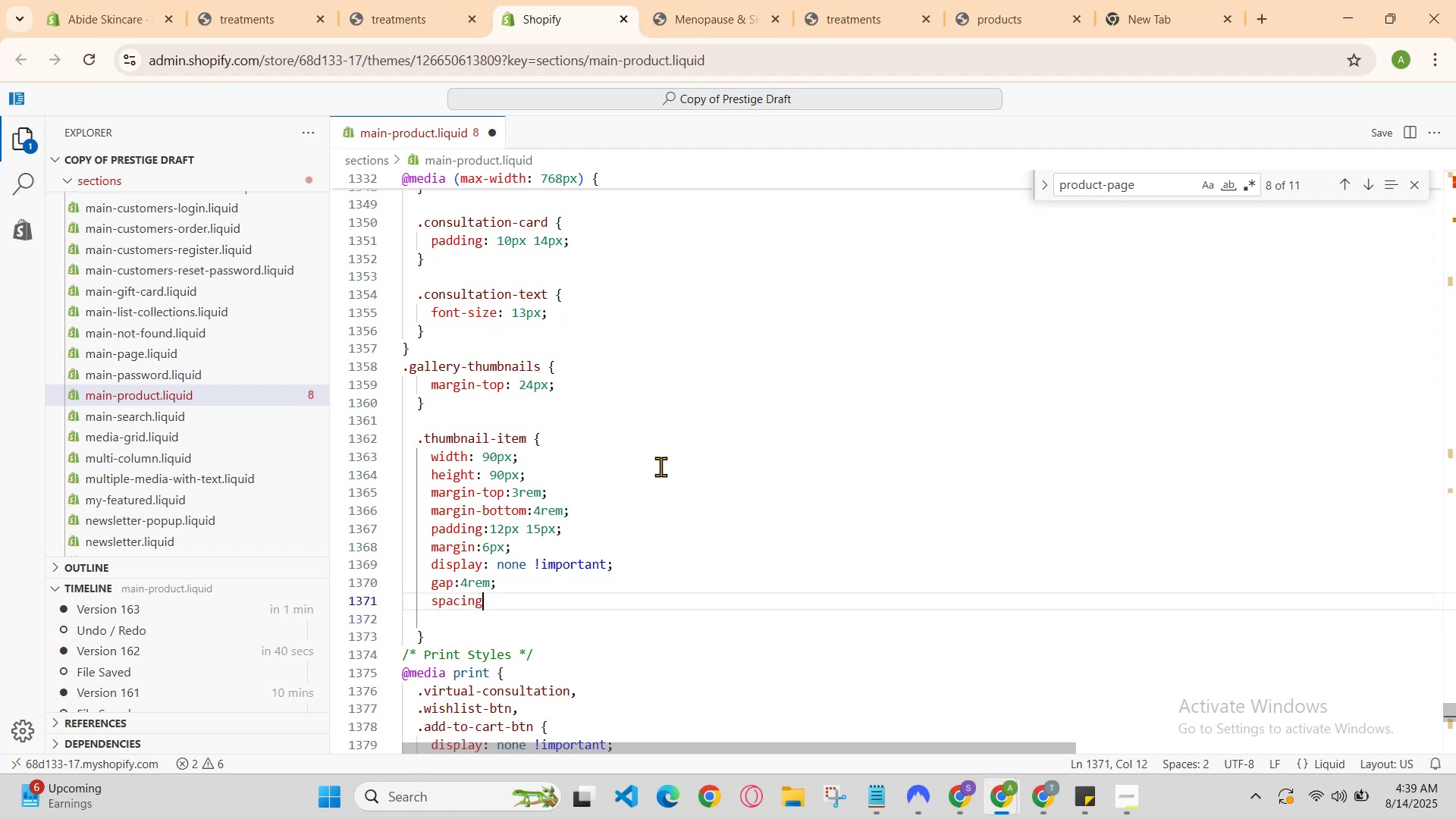 
key(Control+Z)
 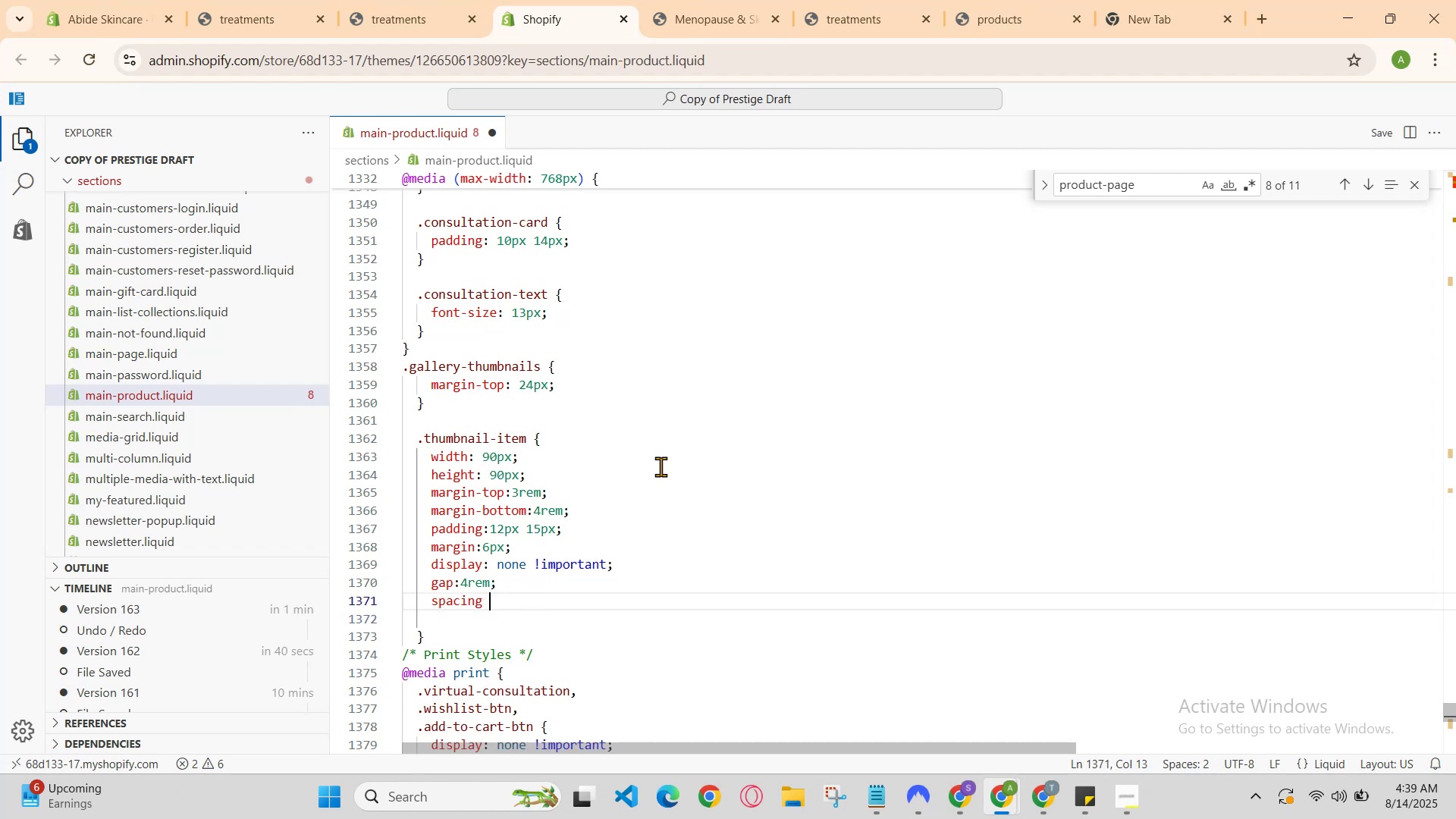 
key(Control+Z)
 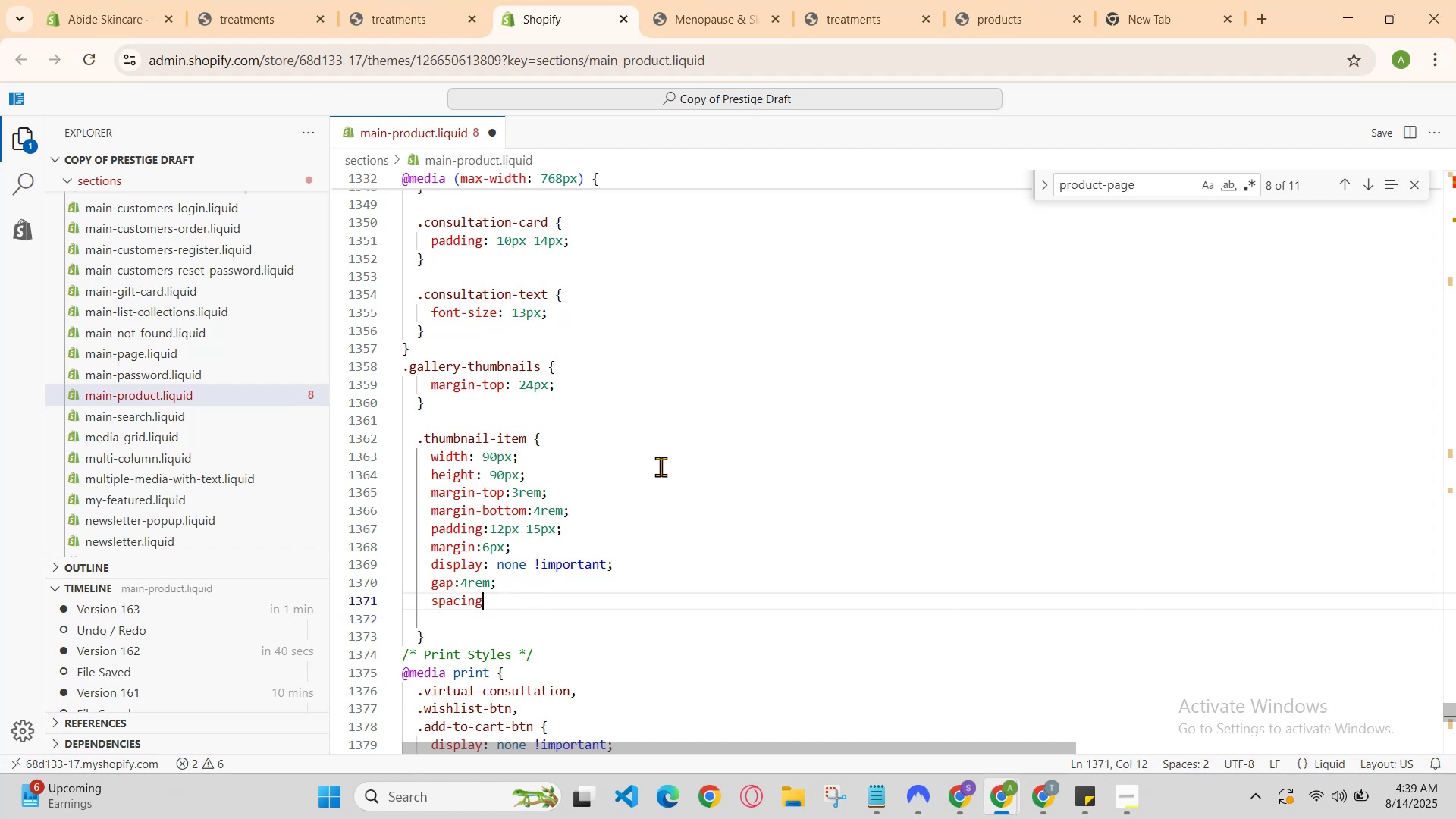 
key(Control+Z)
 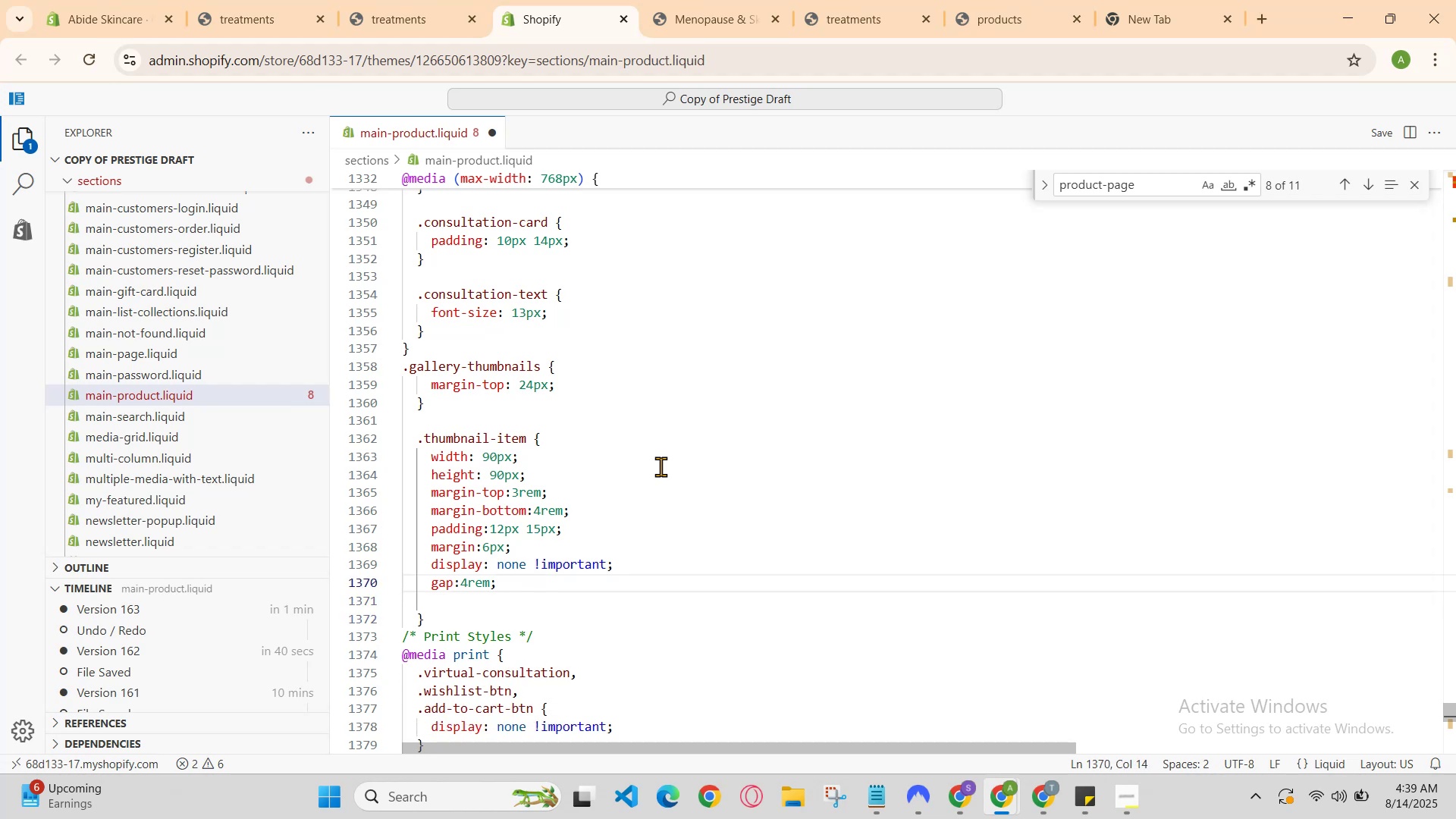 
key(Control+Z)
 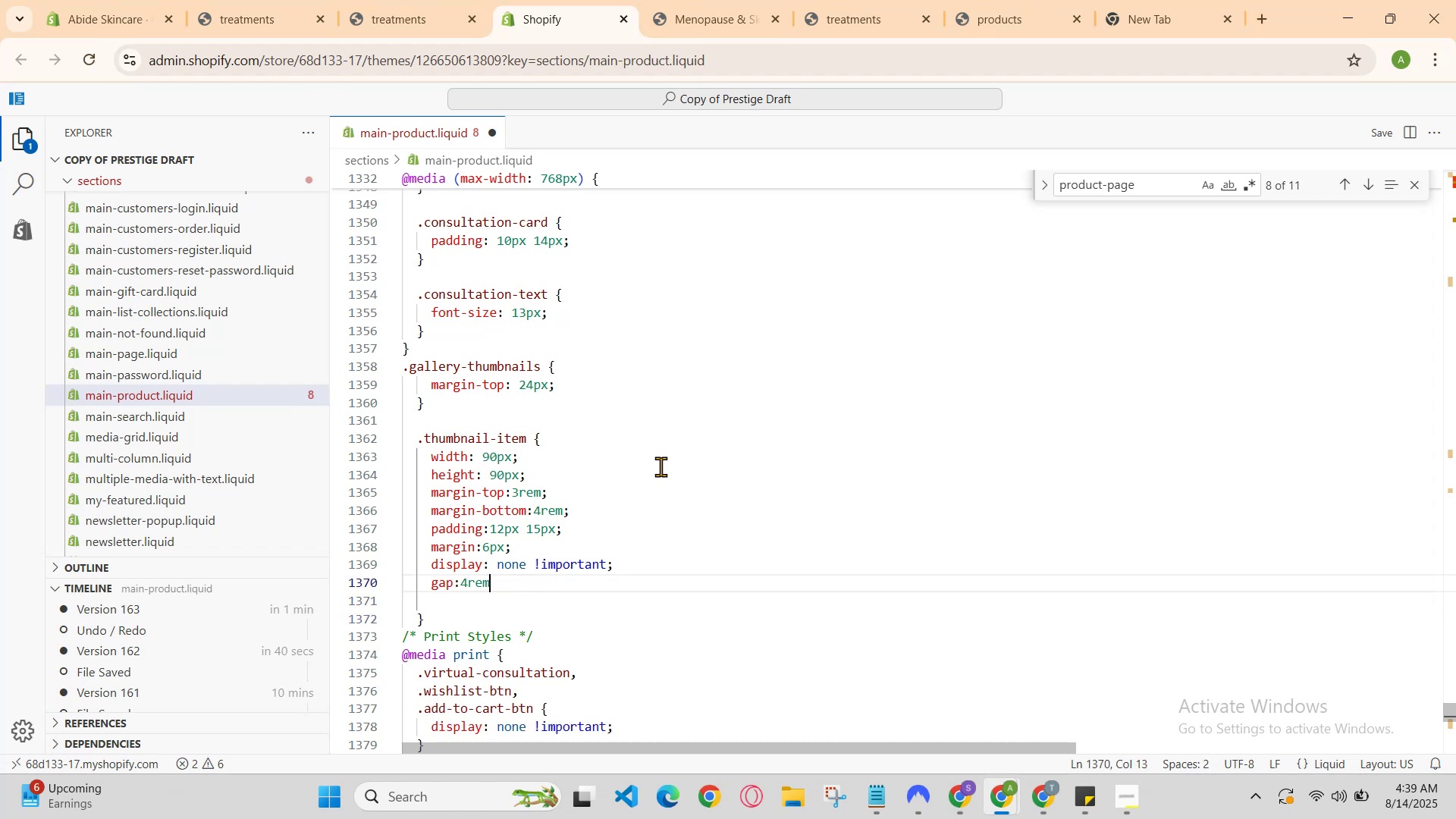 
key(Control+Z)
 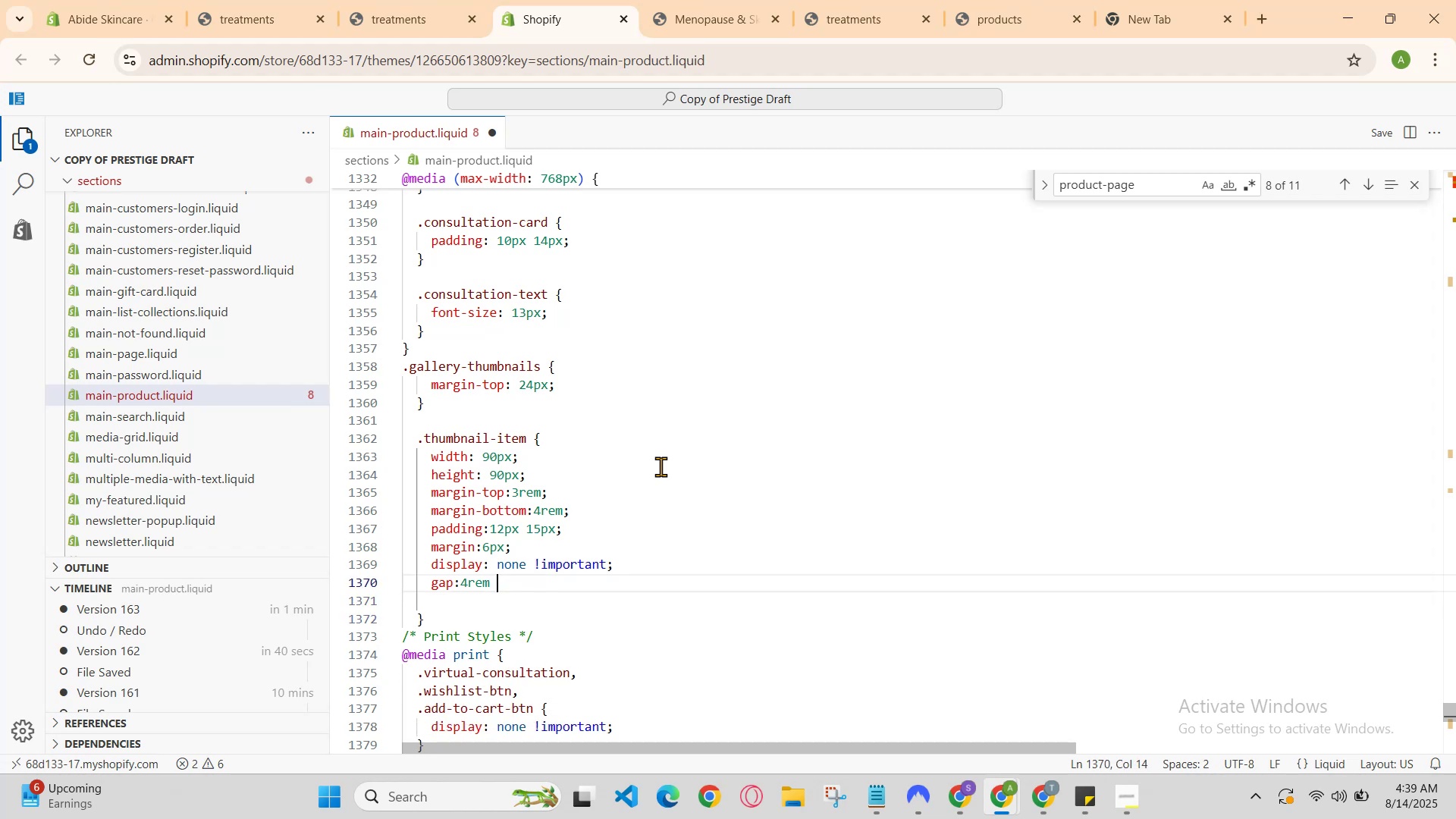 
key(Control+Z)
 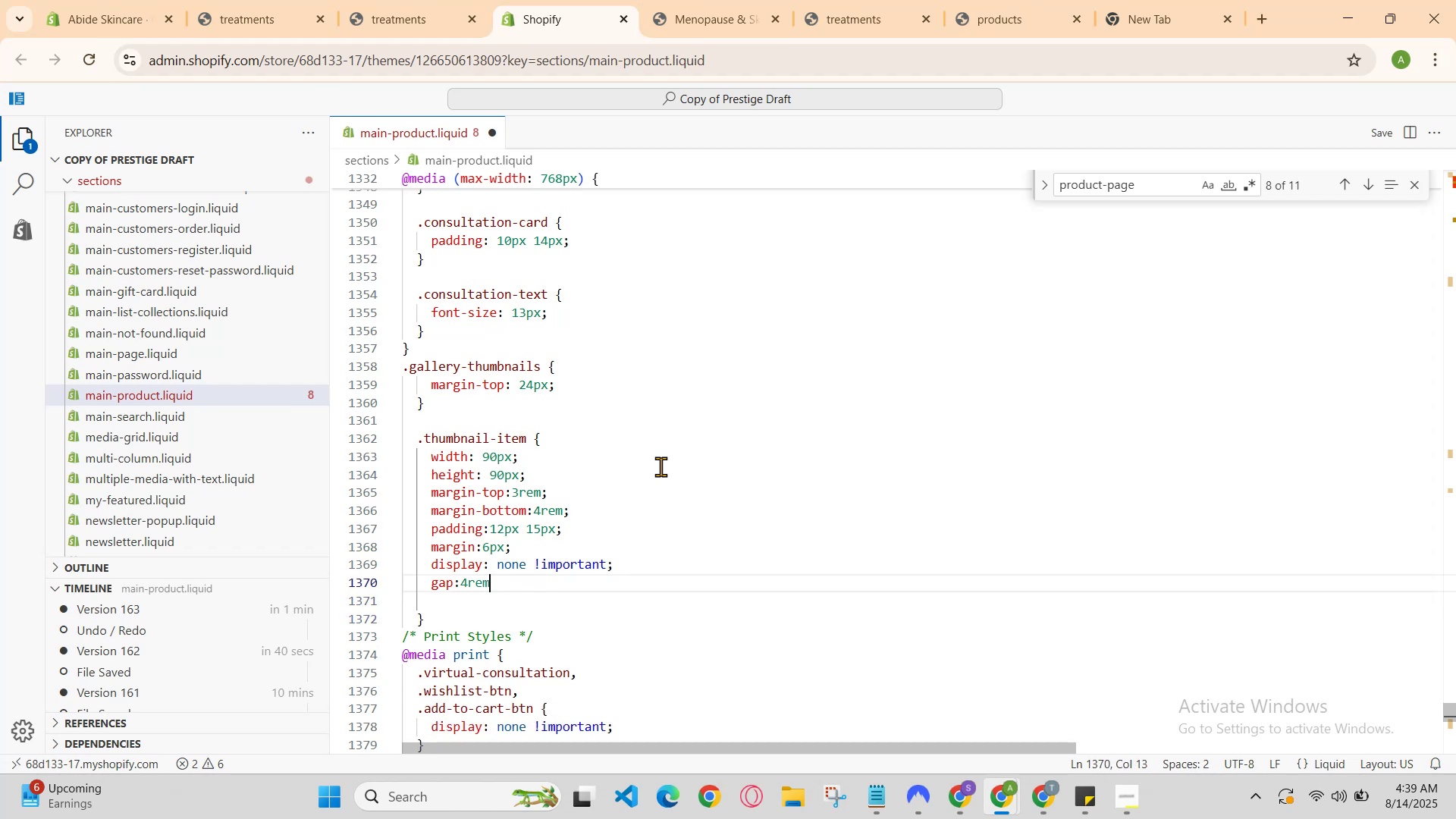 
key(Control+Z)
 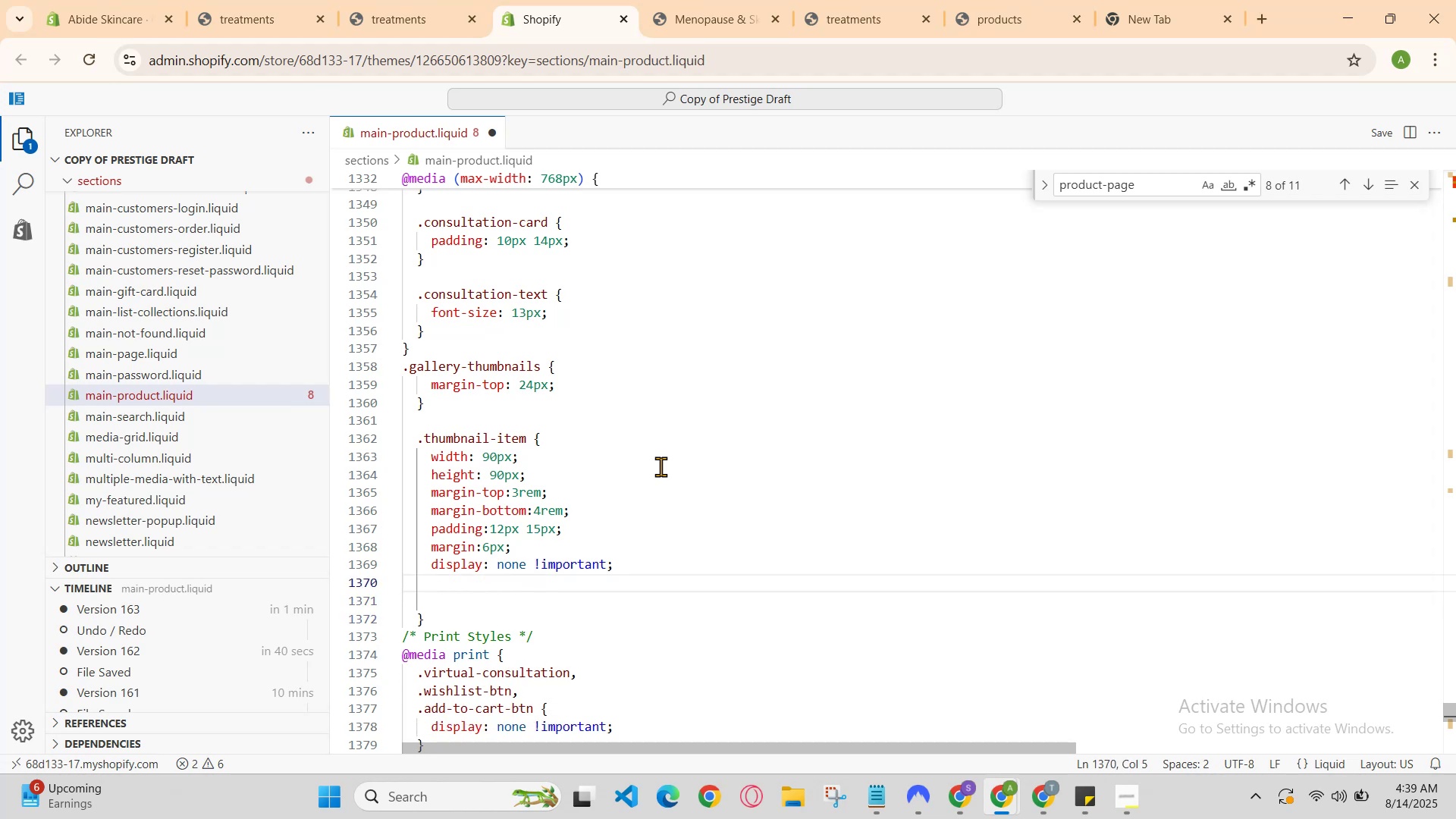 
key(Backspace)
 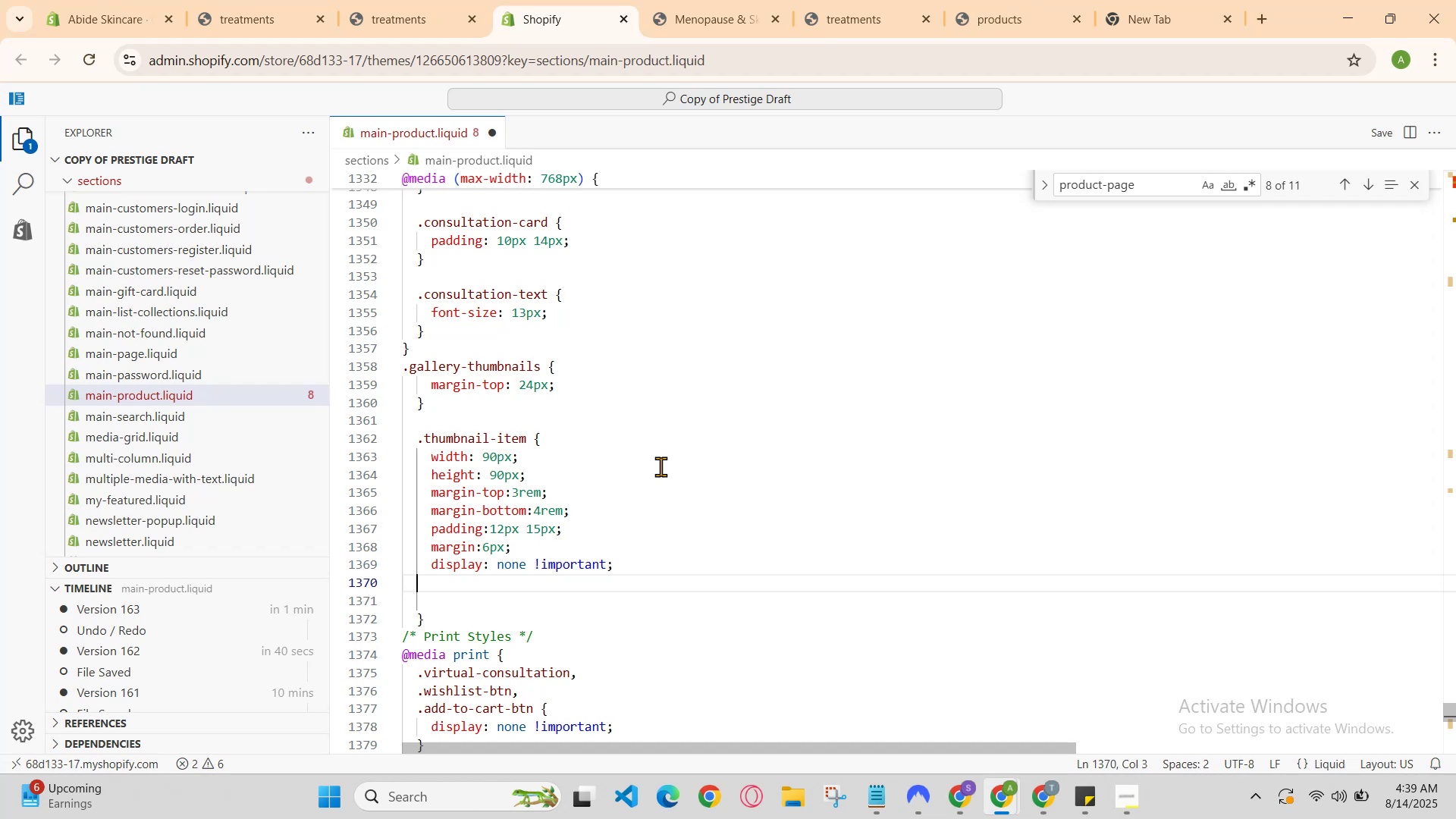 
key(Backspace)
 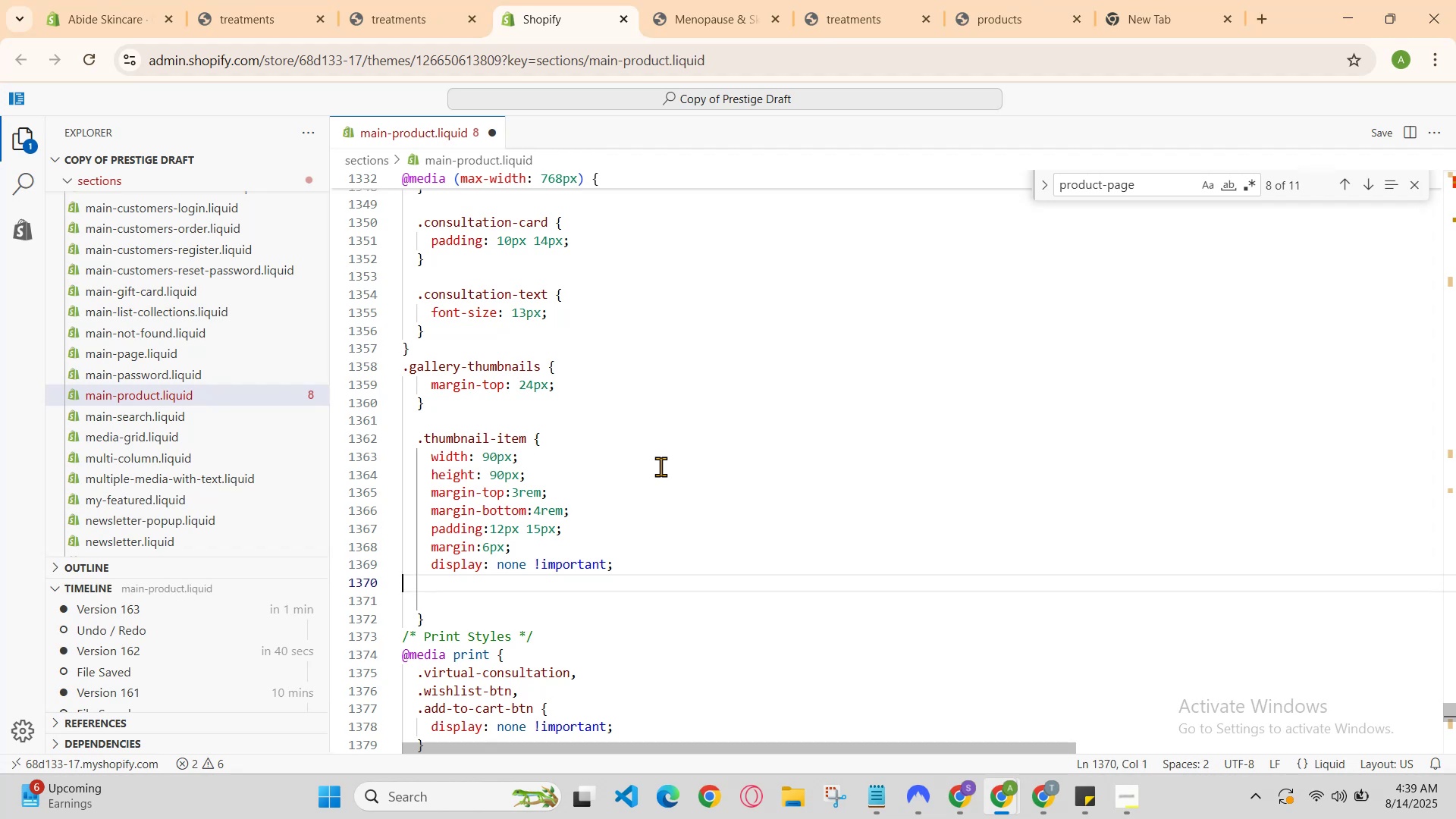 
key(Control+Z)
 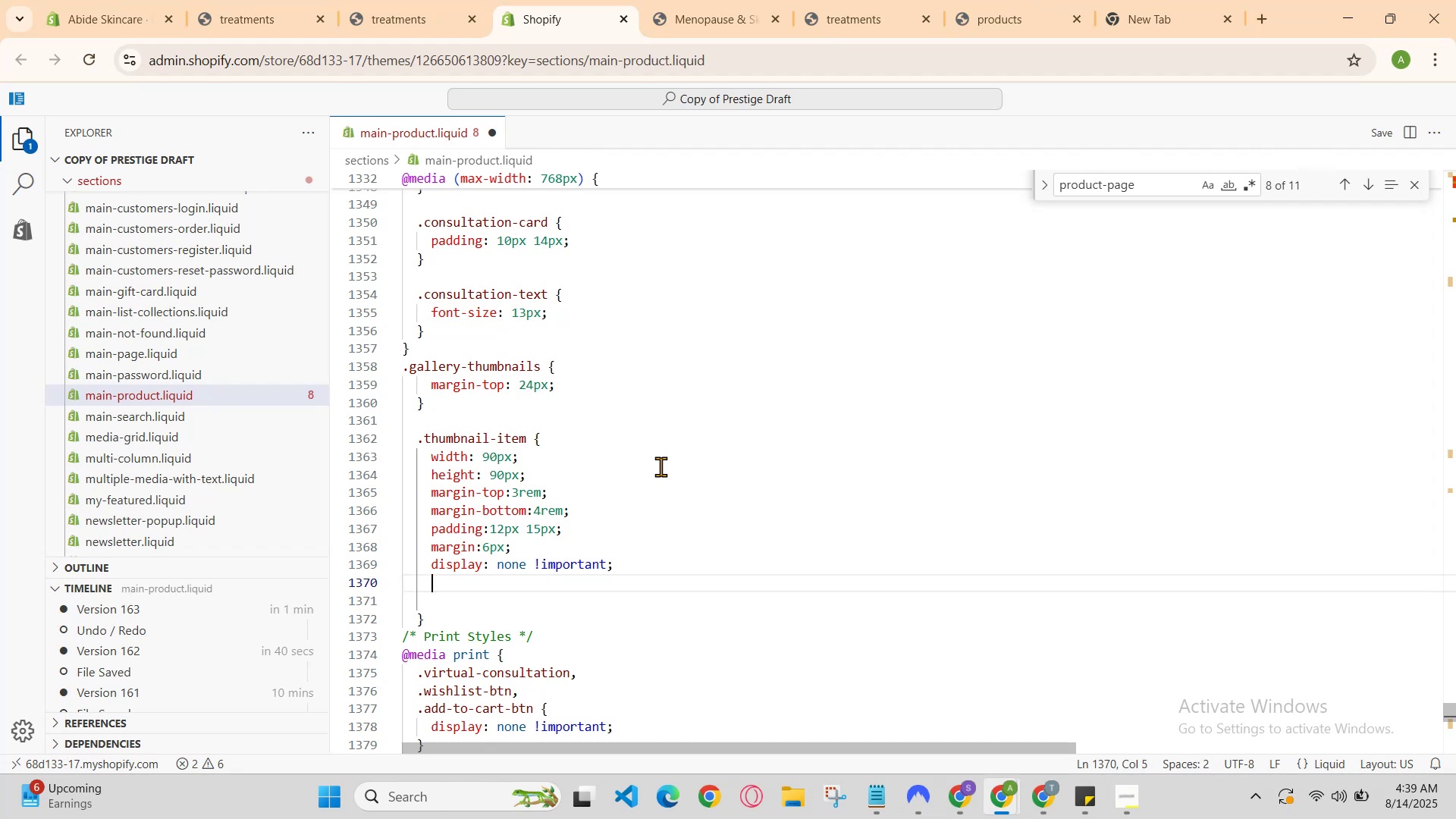 
key(Control+ControlLeft)
 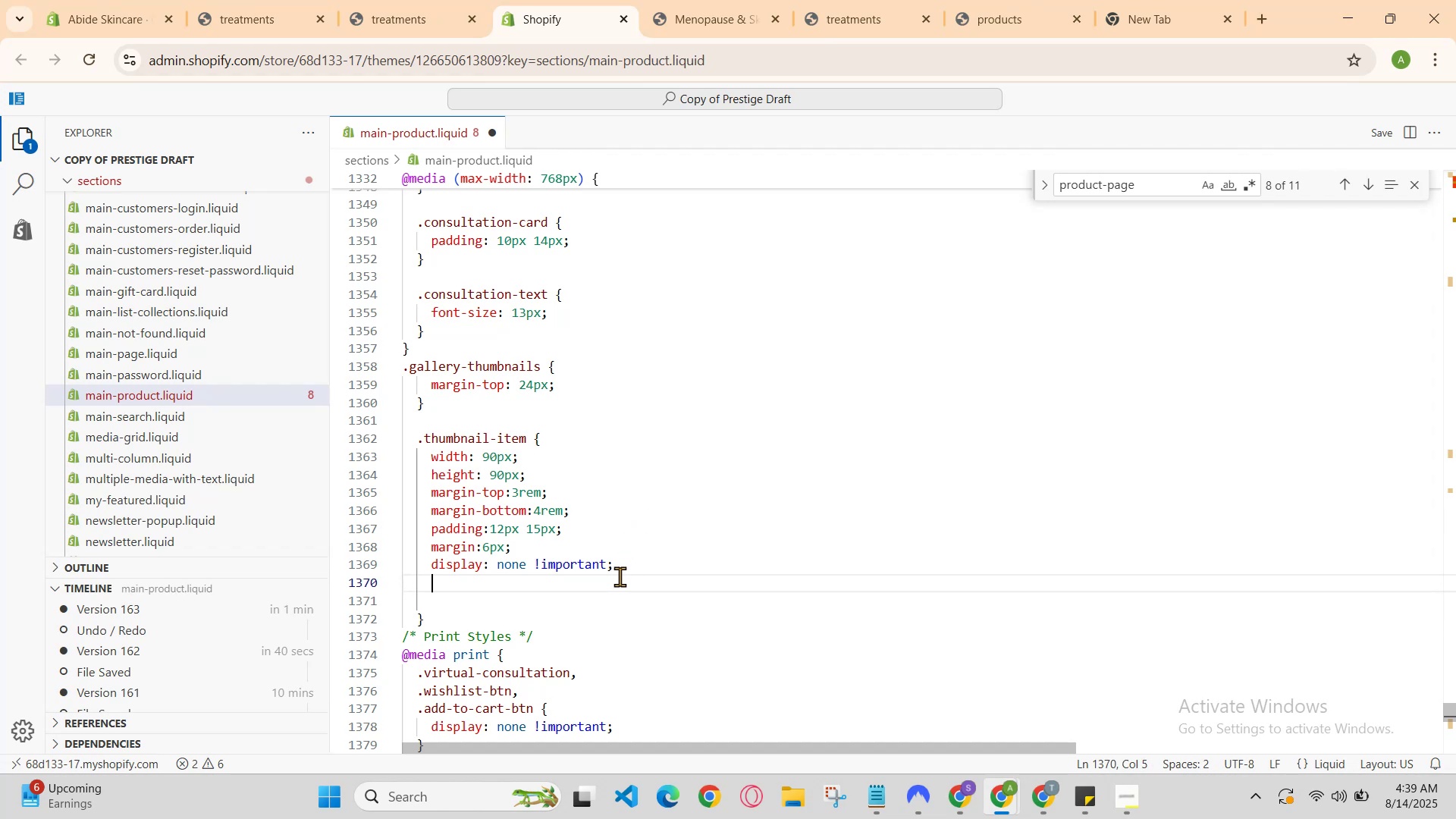 
type(na)
key(Backspace)
key(Backspace)
type(trns)
 